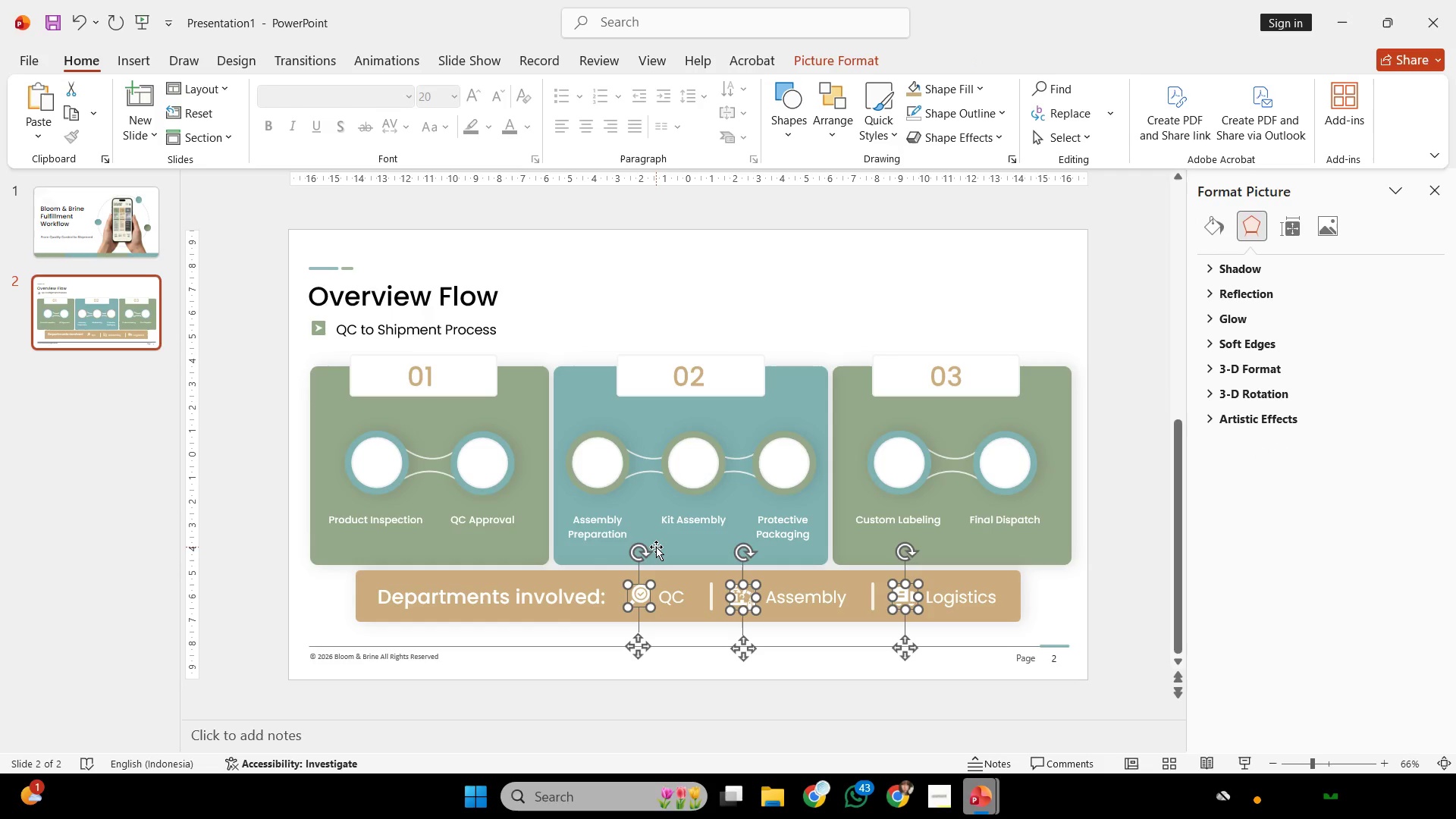 
scroll: coordinate [656, 547], scroll_direction: none, amount: 0.0
 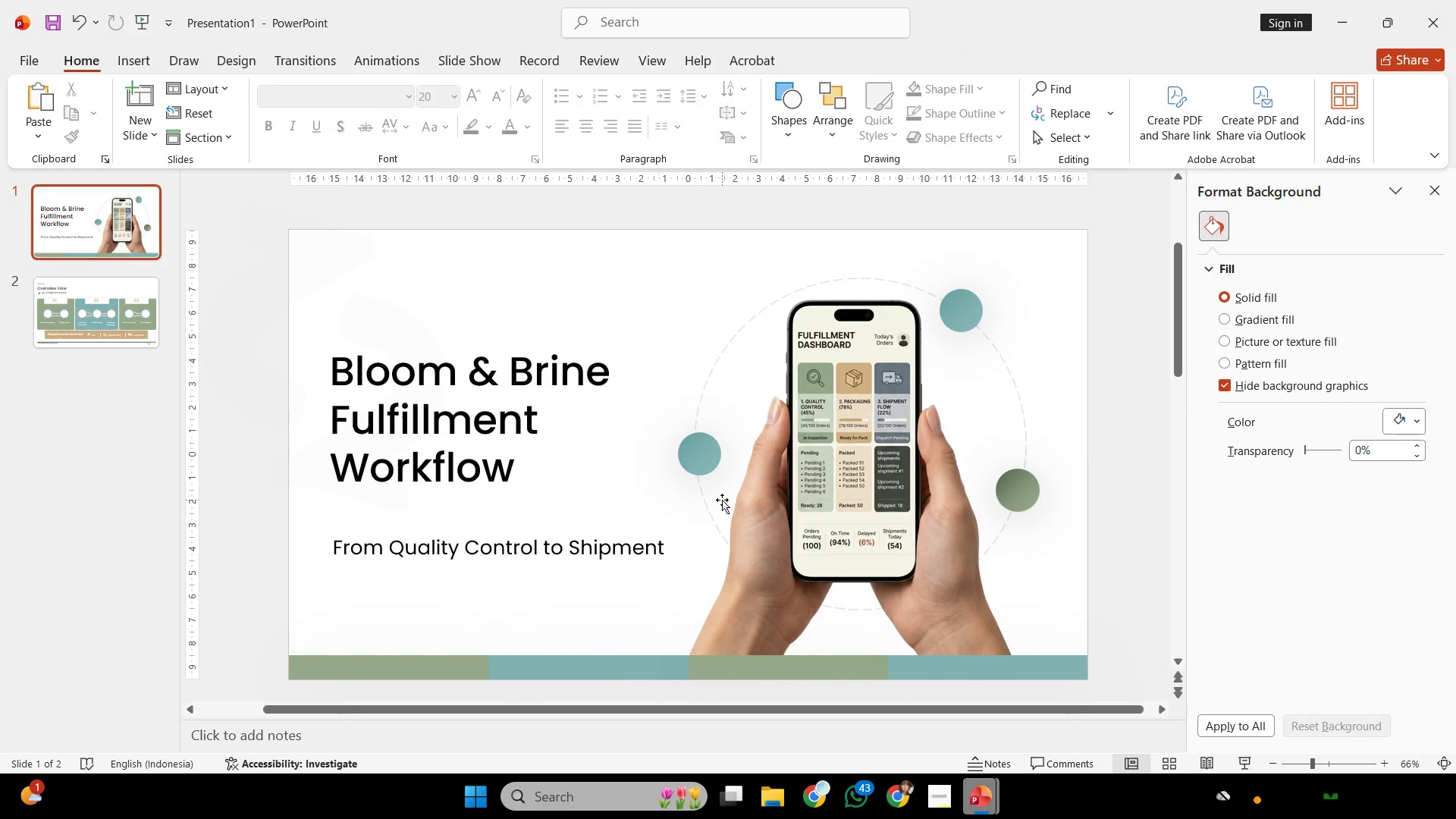 
key(Control+V)
 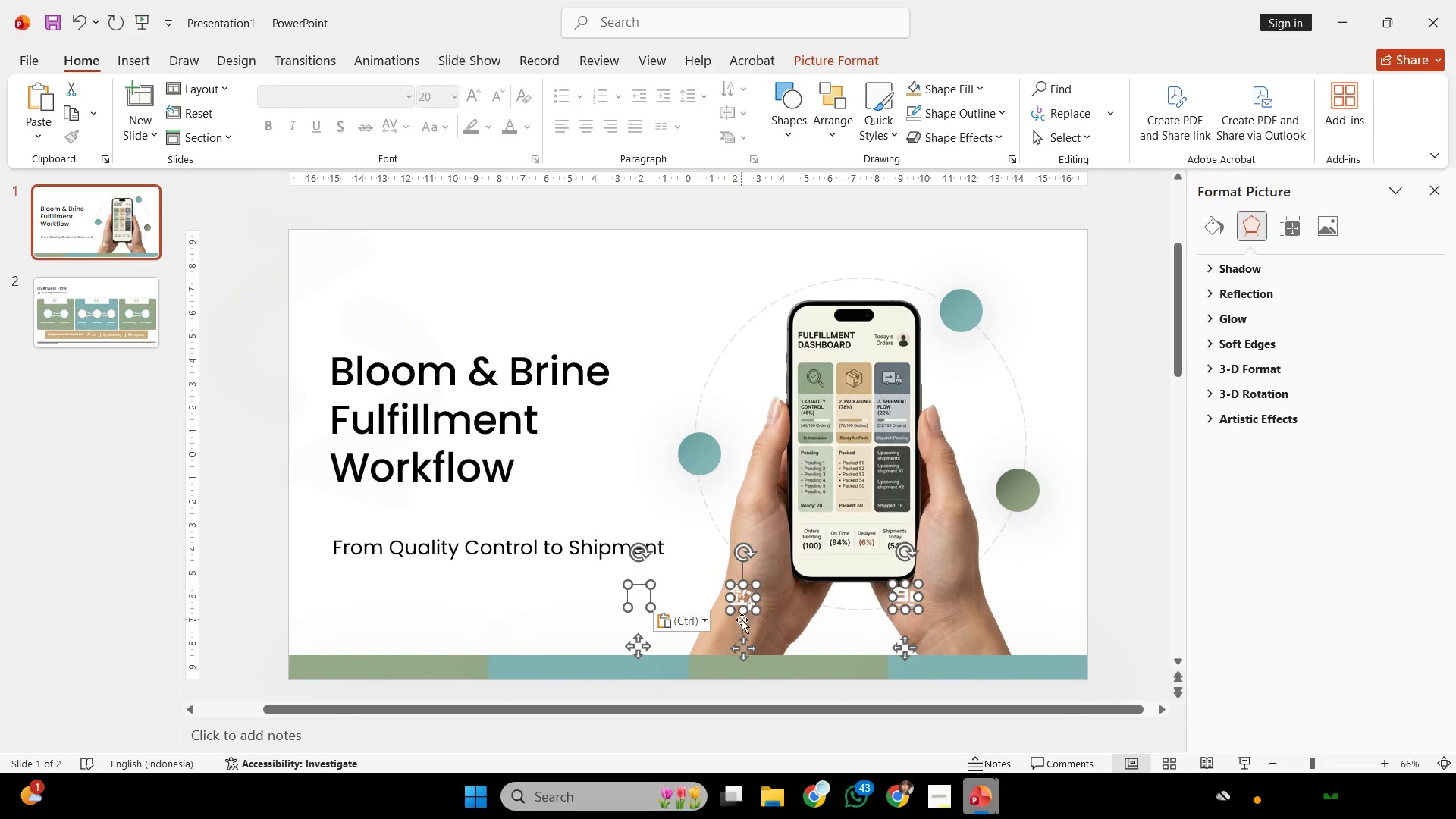 
key(Control+ControlLeft)
 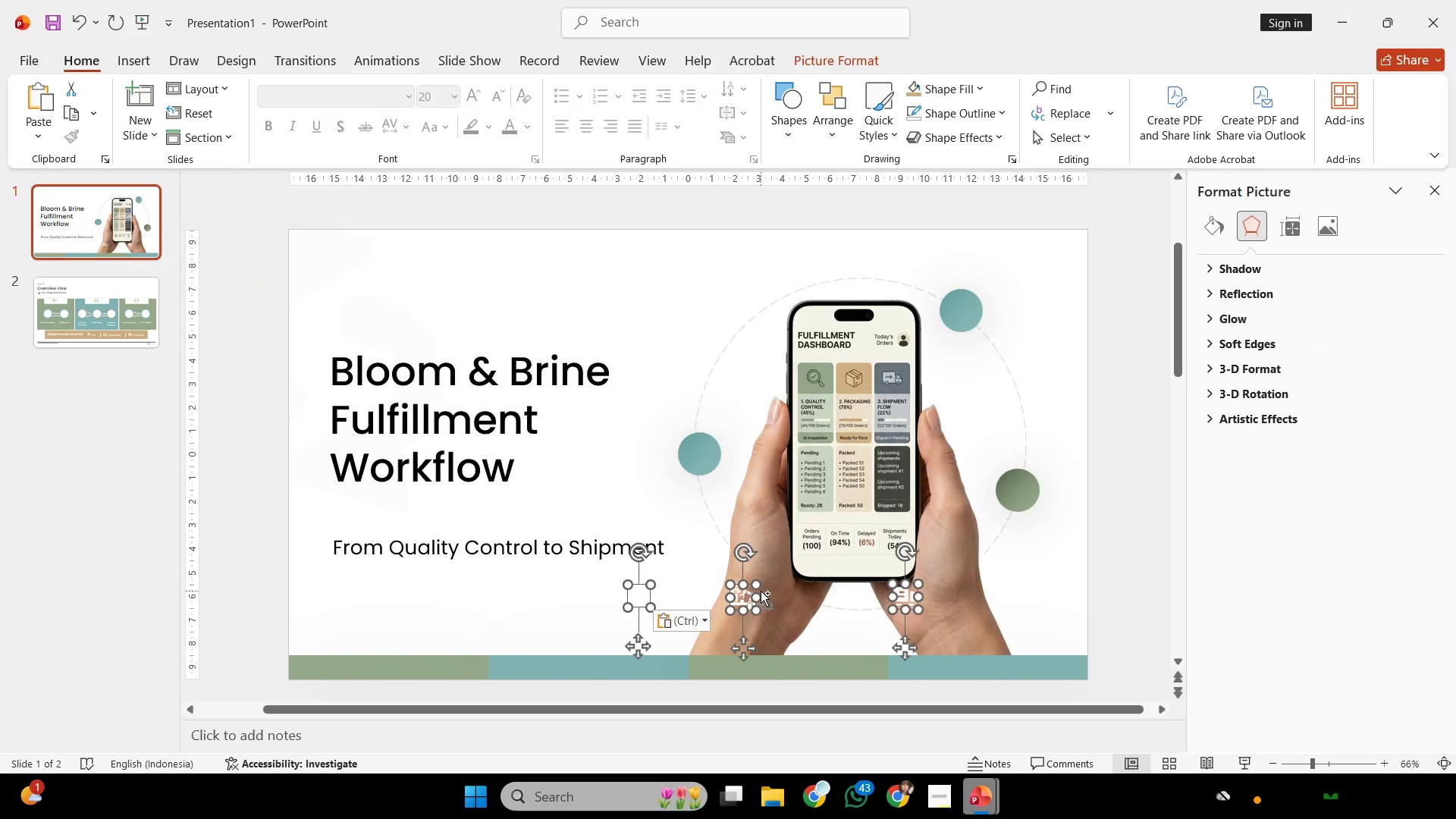 
scroll: coordinate [761, 591], scroll_direction: none, amount: 0.0
 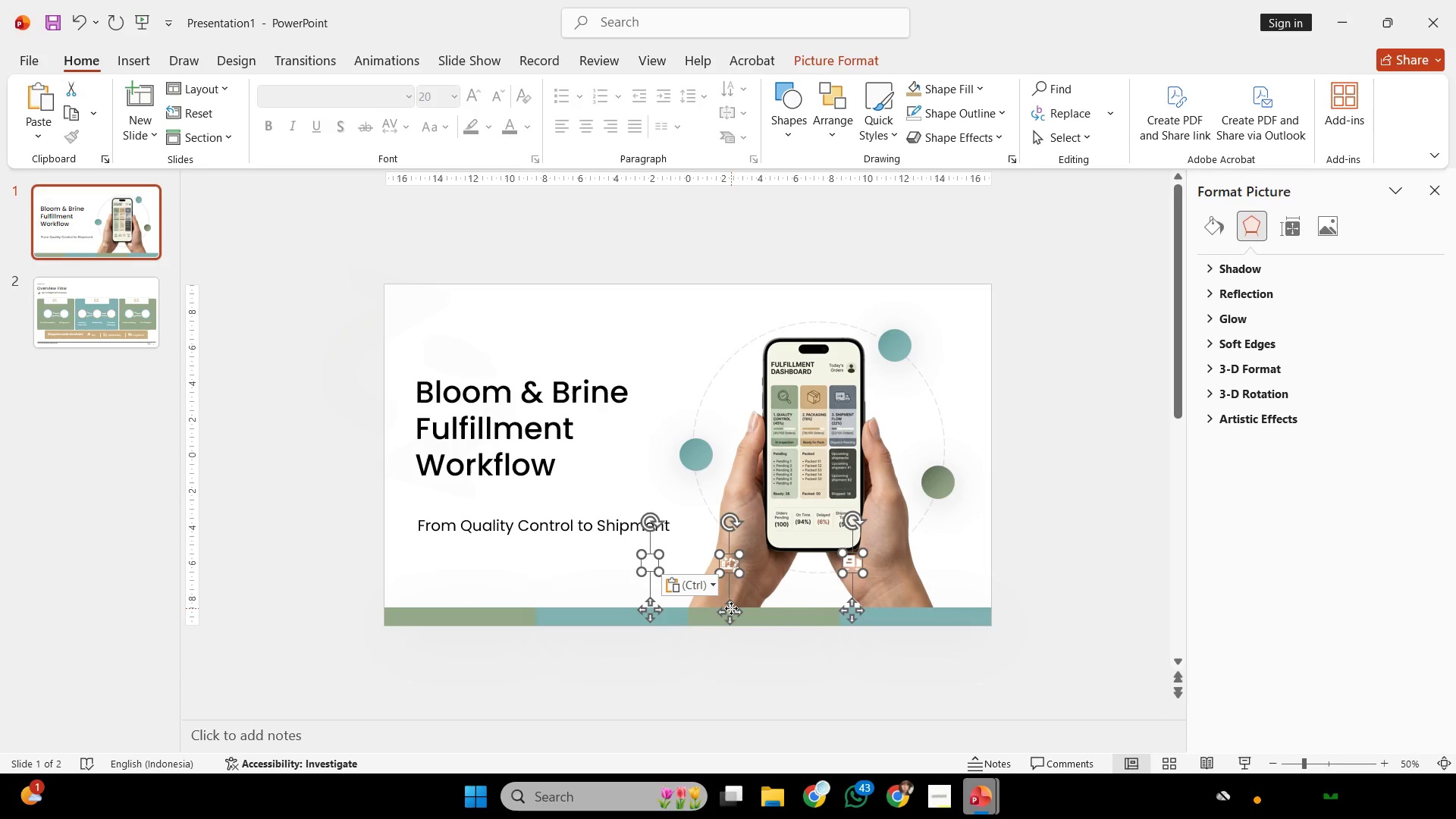 
left_click_drag(start_coordinate=[731, 608], to_coordinate=[758, 287])
 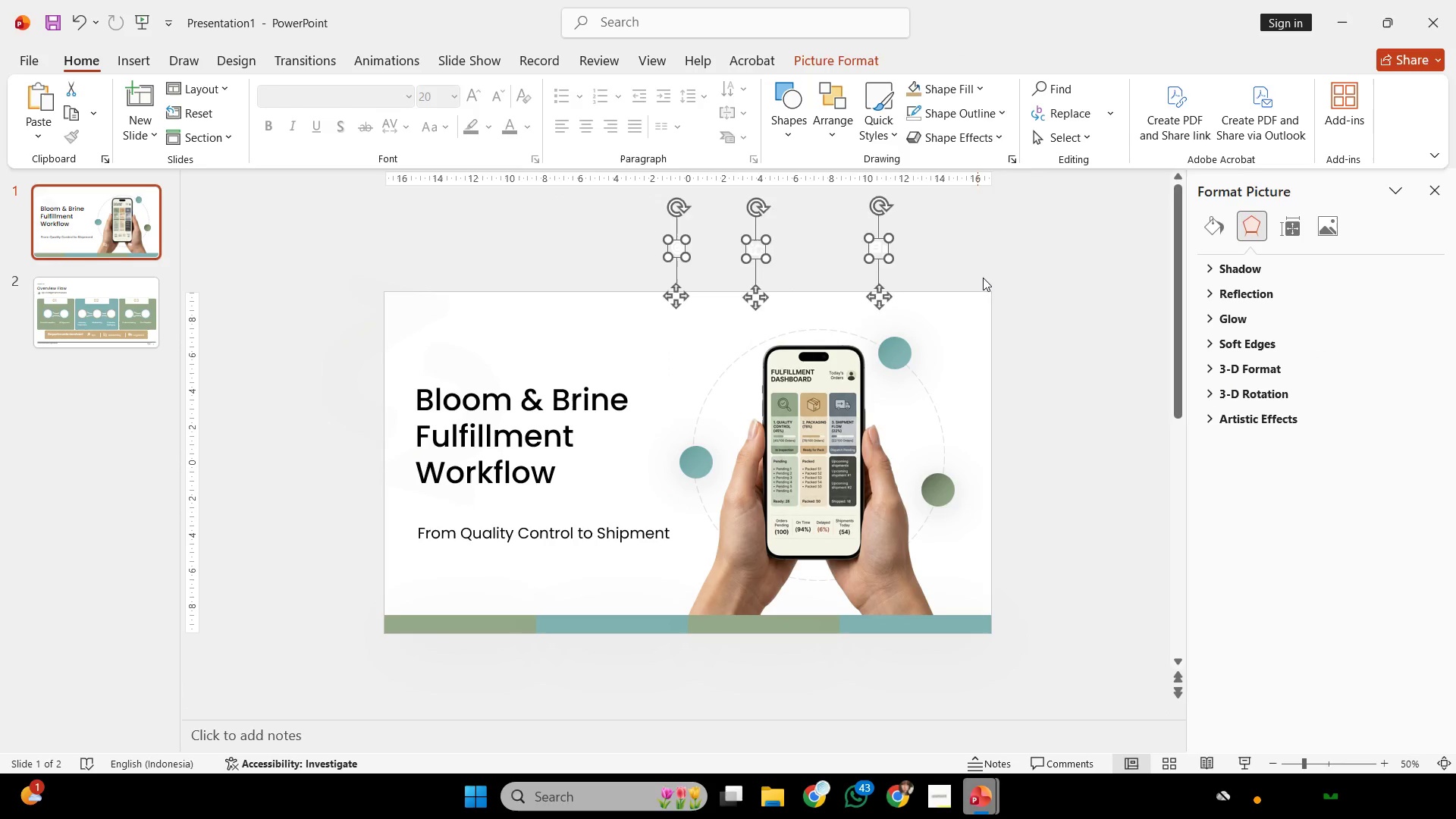 
left_click([987, 277])
 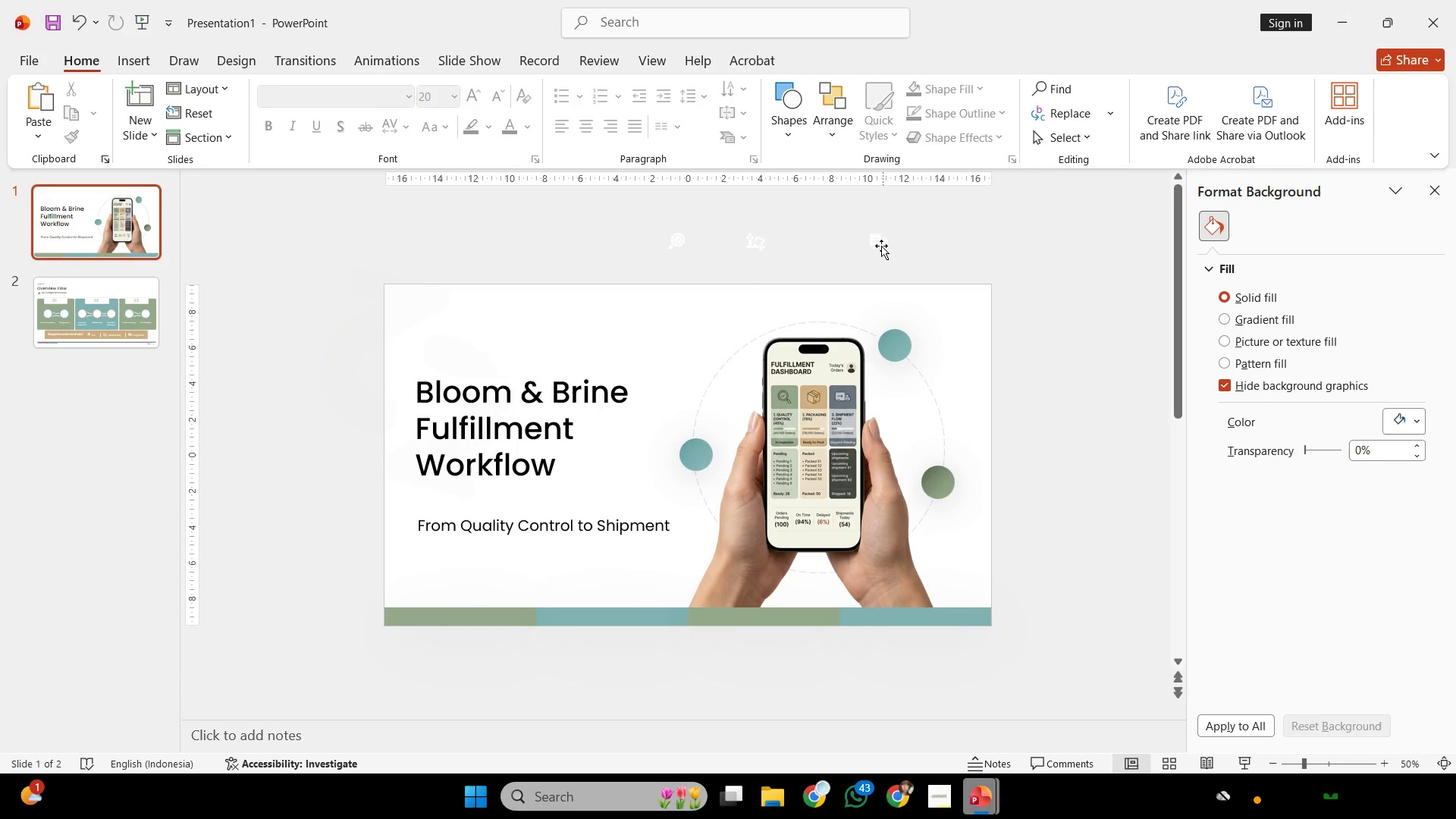 
left_click_drag(start_coordinate=[880, 244], to_coordinate=[896, 359])
 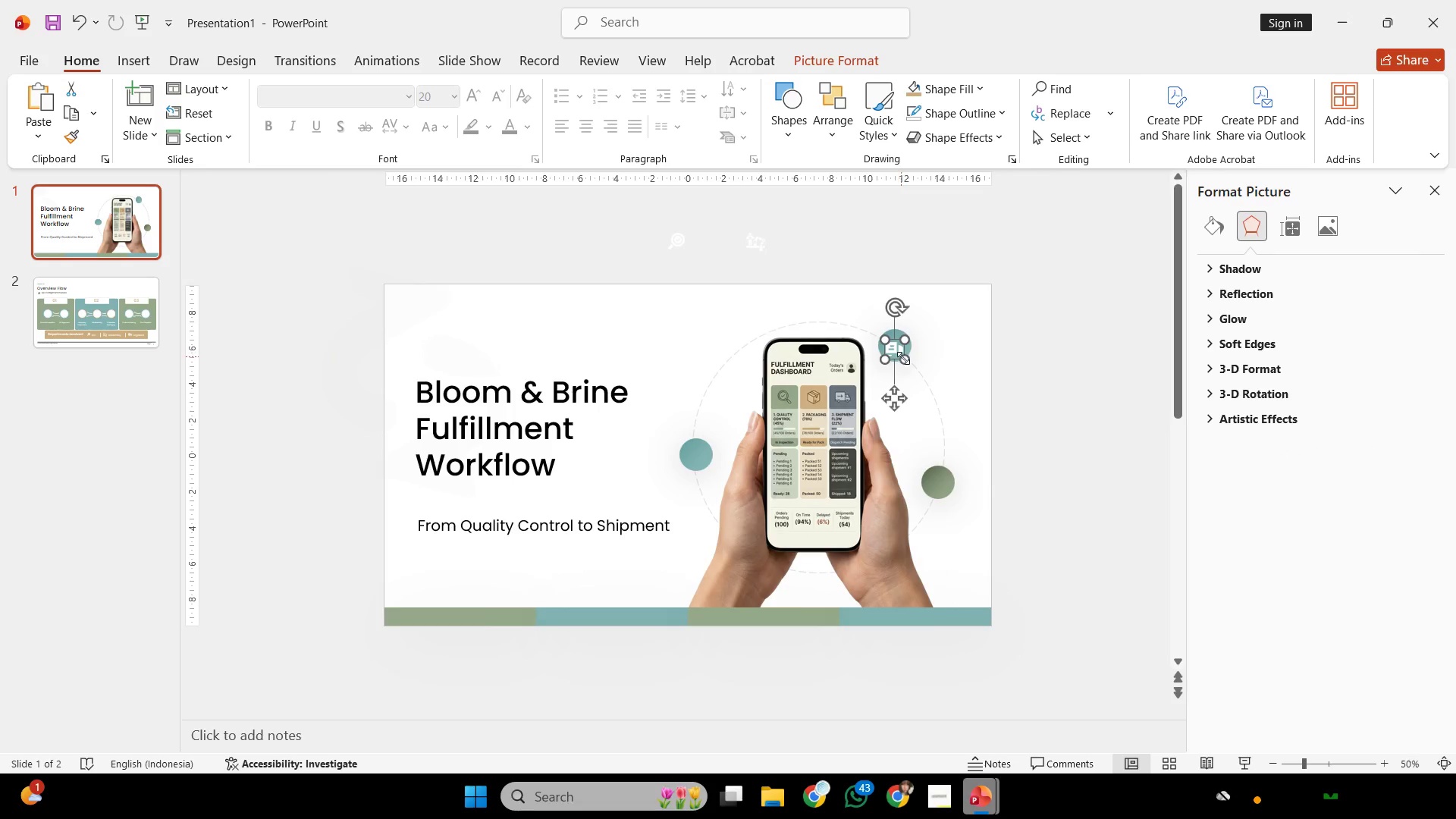 
hold_key(key=ControlLeft, duration=0.53)
scroll: coordinate [905, 359], scroll_direction: up, amount: 3.0
 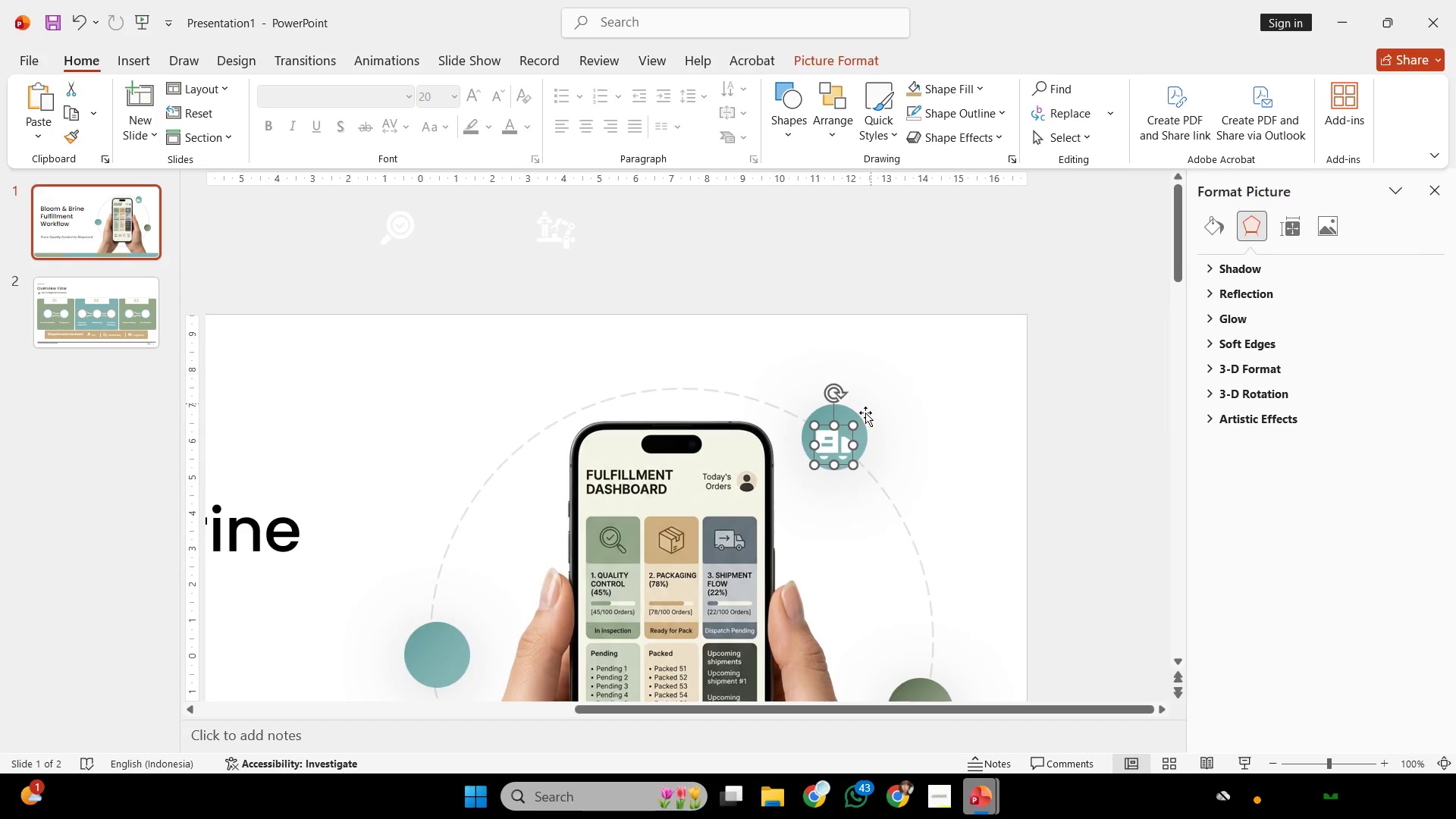 
hold_key(key=ShiftLeft, duration=1.39)
left_click([855, 424])
 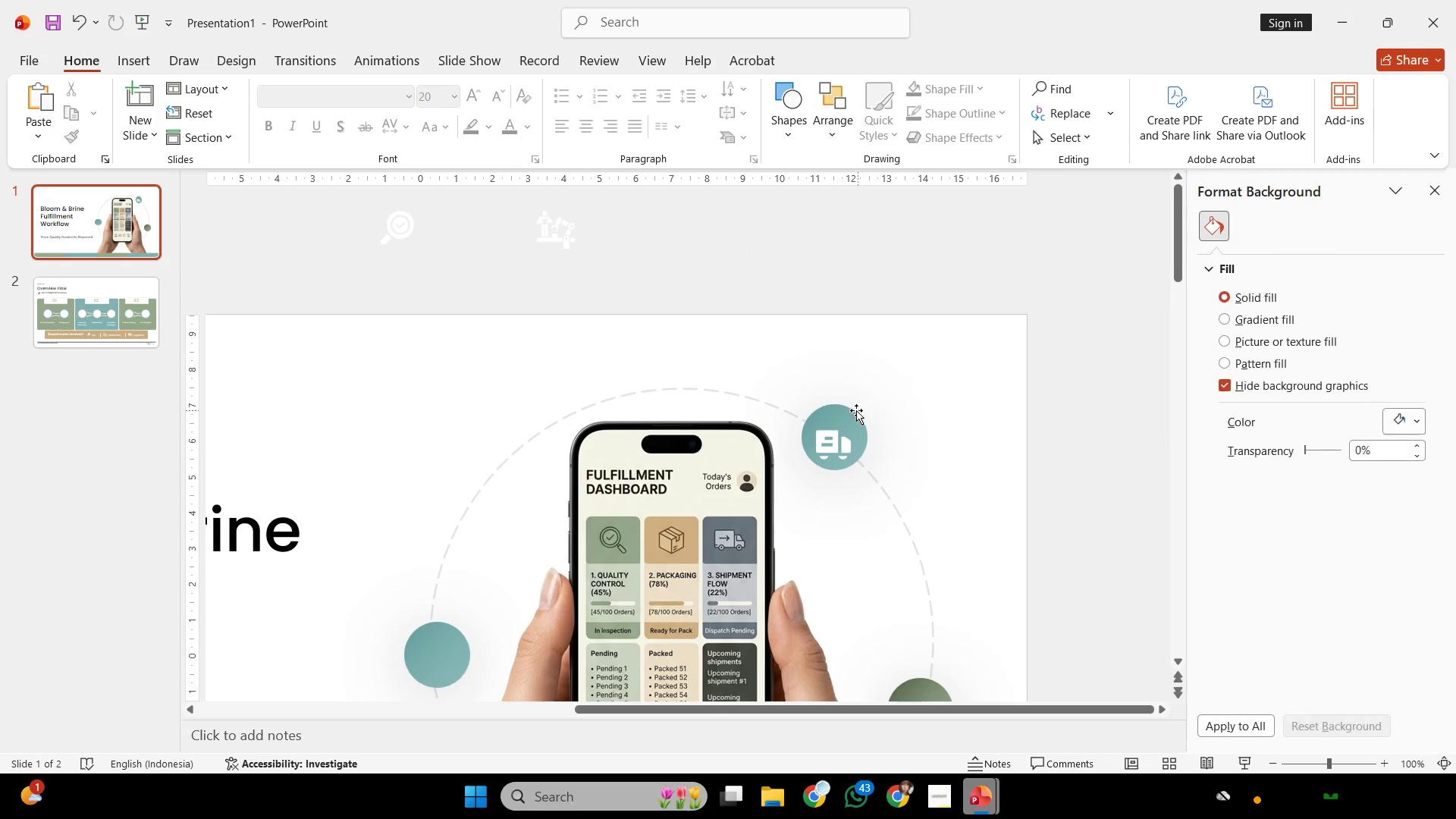 
left_click([854, 410])
 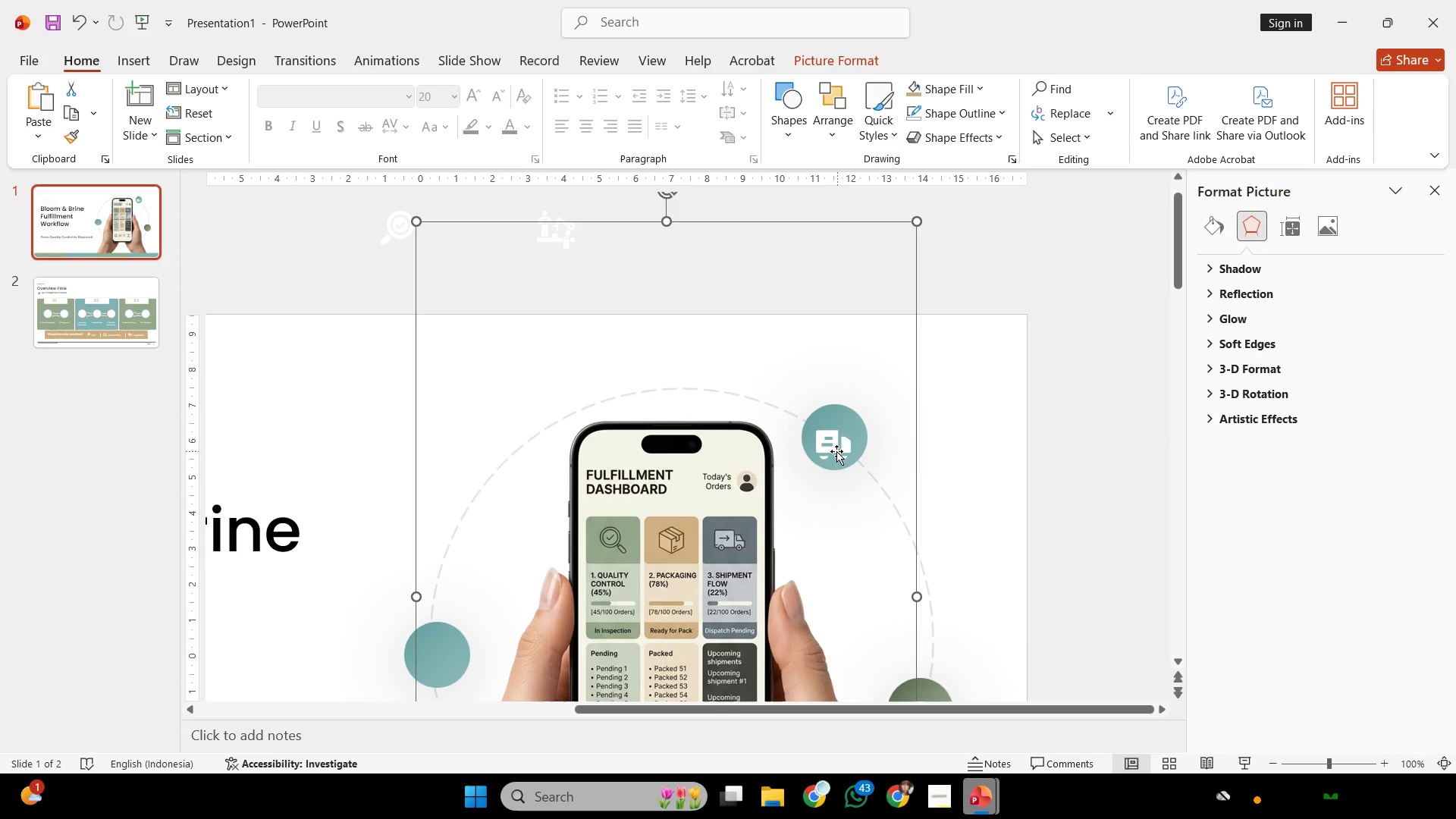 
double_click([836, 451])
 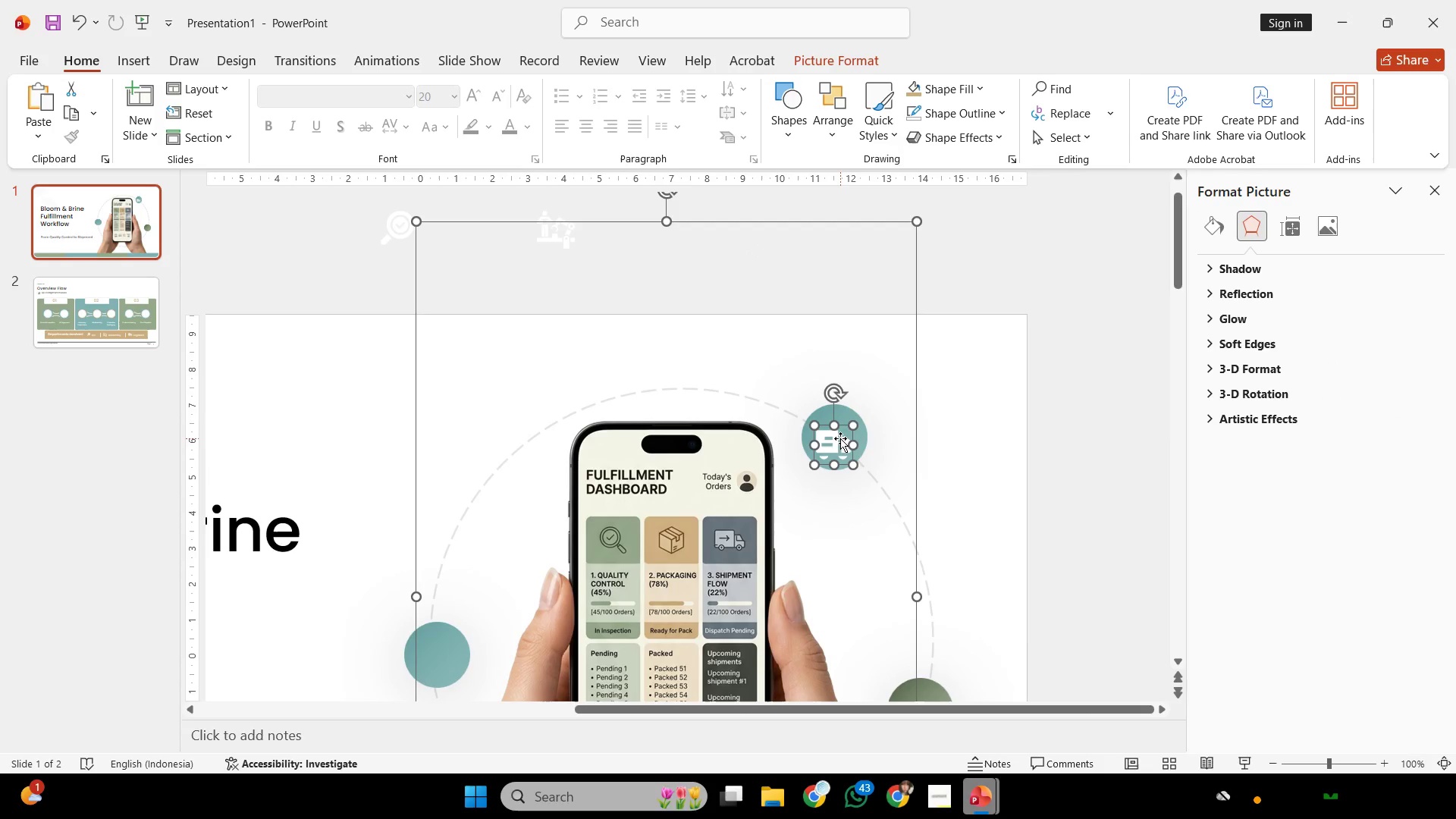 
key(Control+Shift+G)
 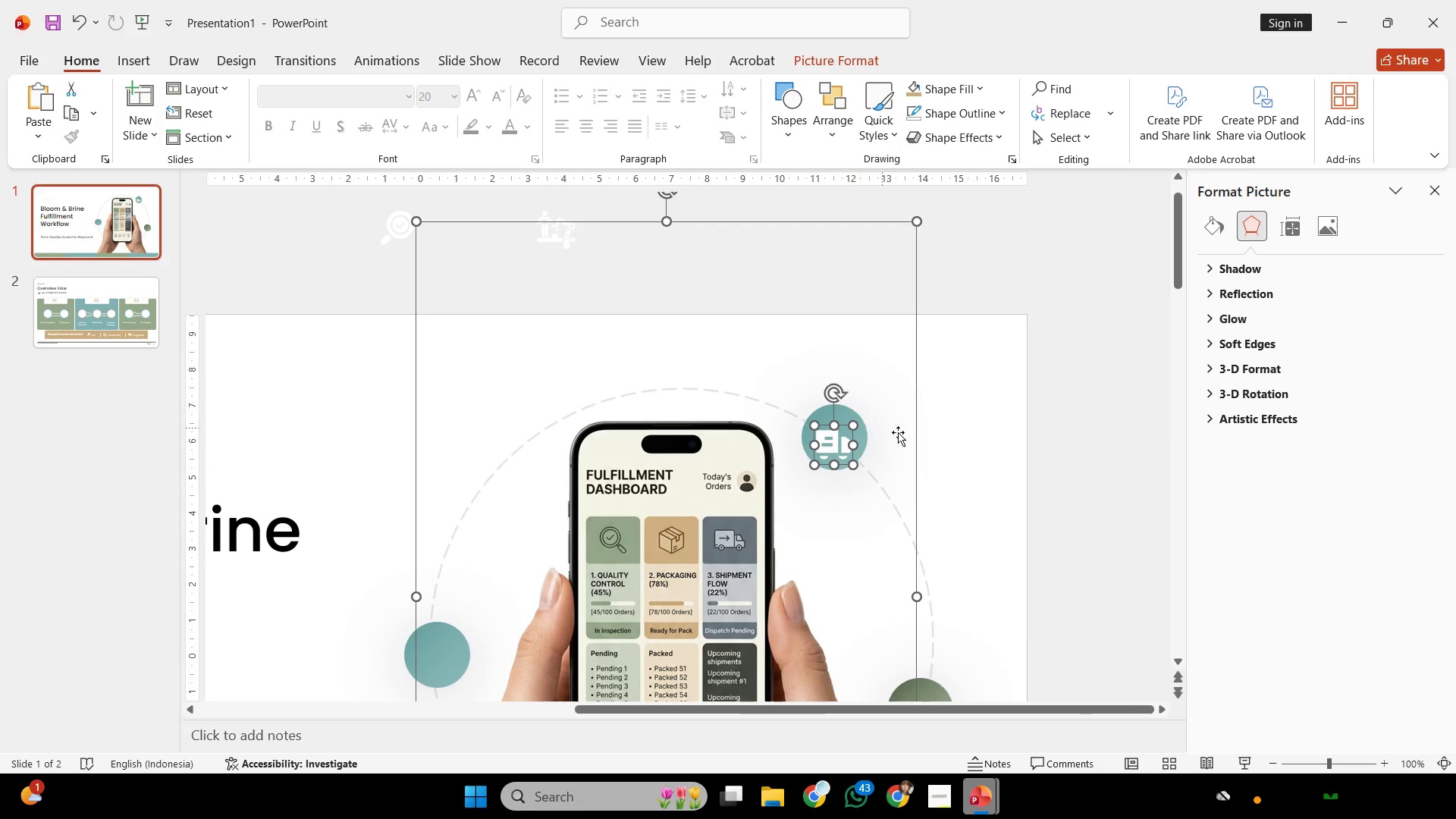 
left_click([994, 447])
 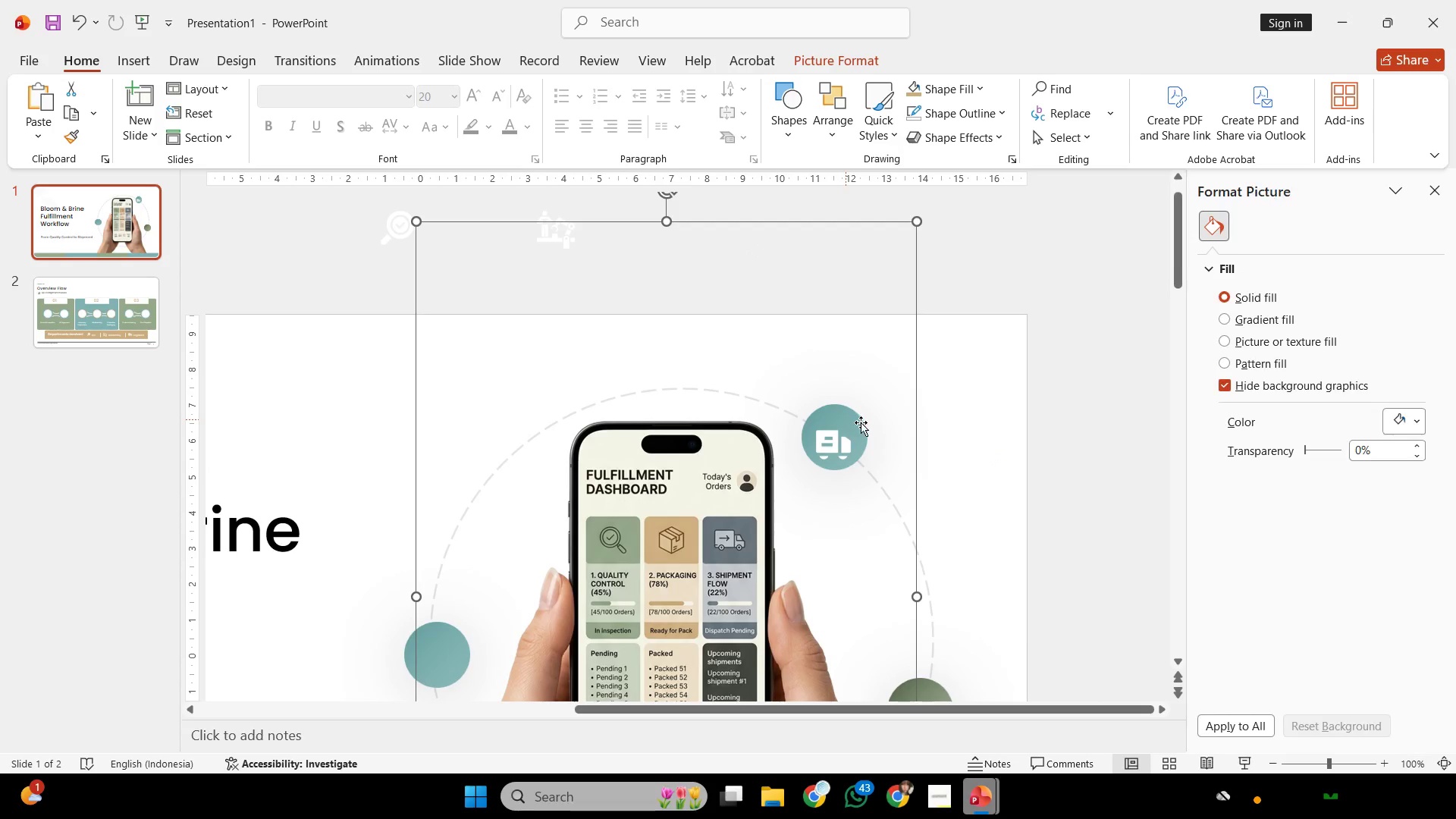 
double_click([863, 421])
 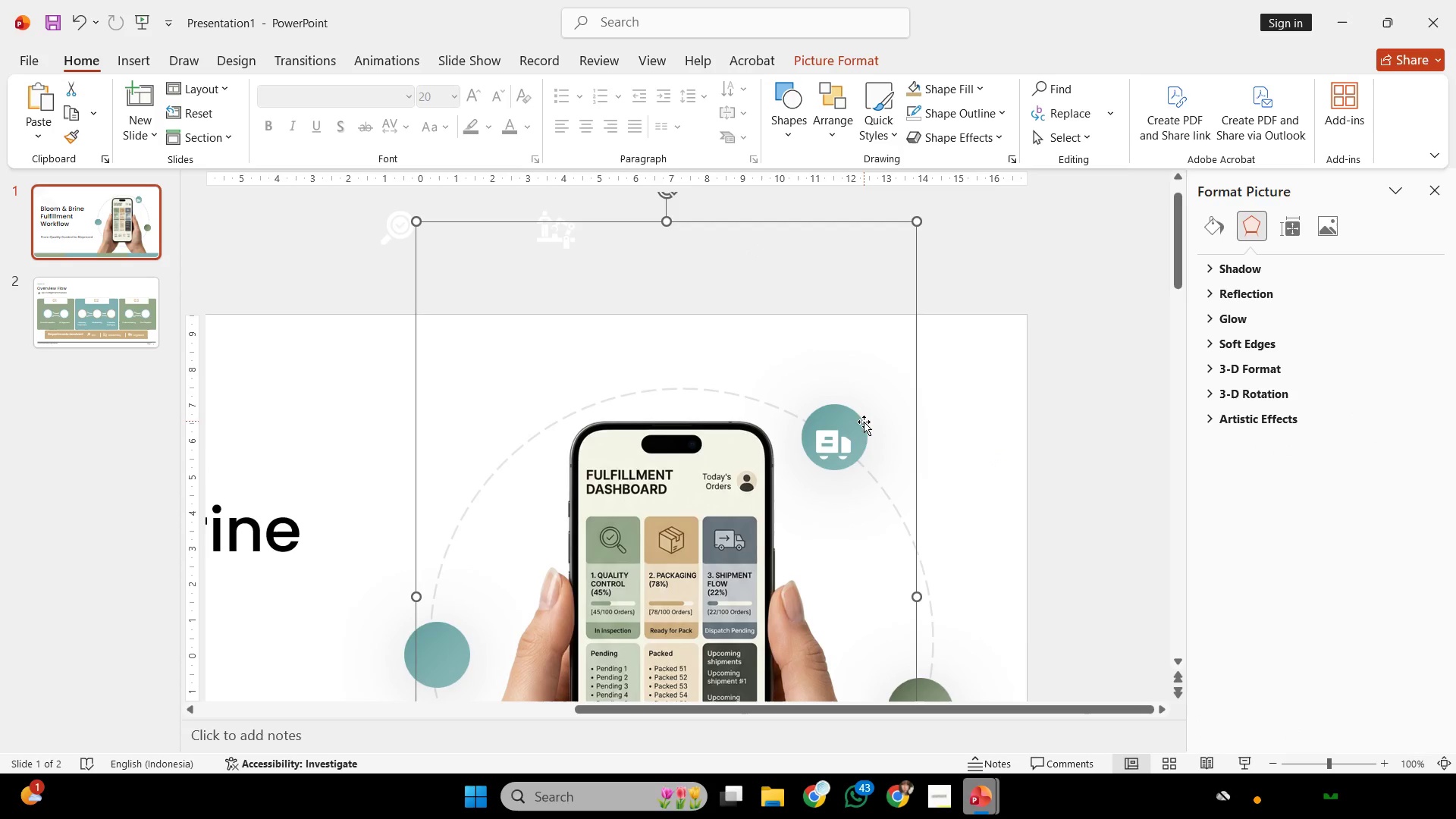 
triple_click([864, 425])
 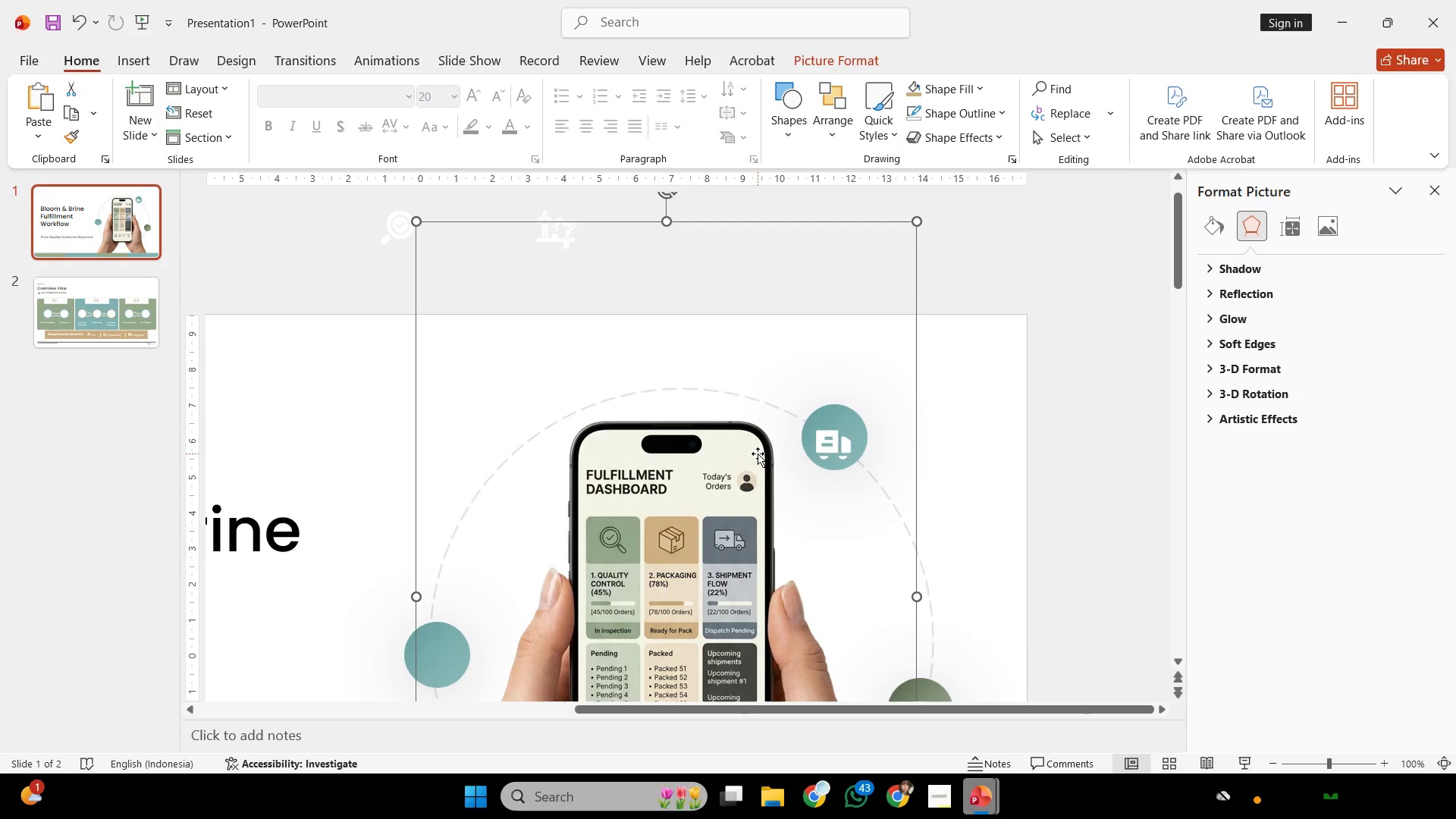 
right_click([758, 450])
 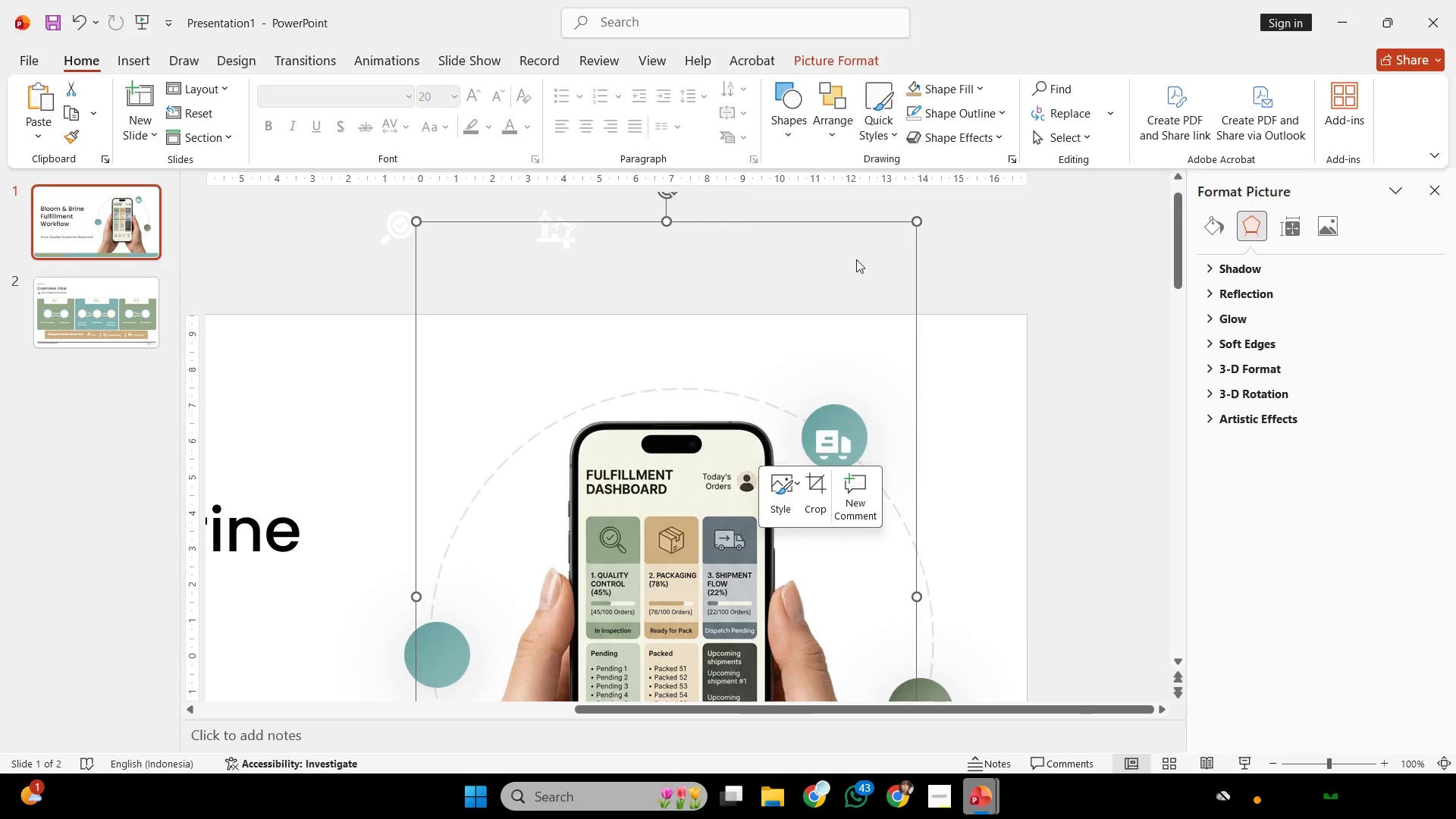 
double_click([956, 378])
 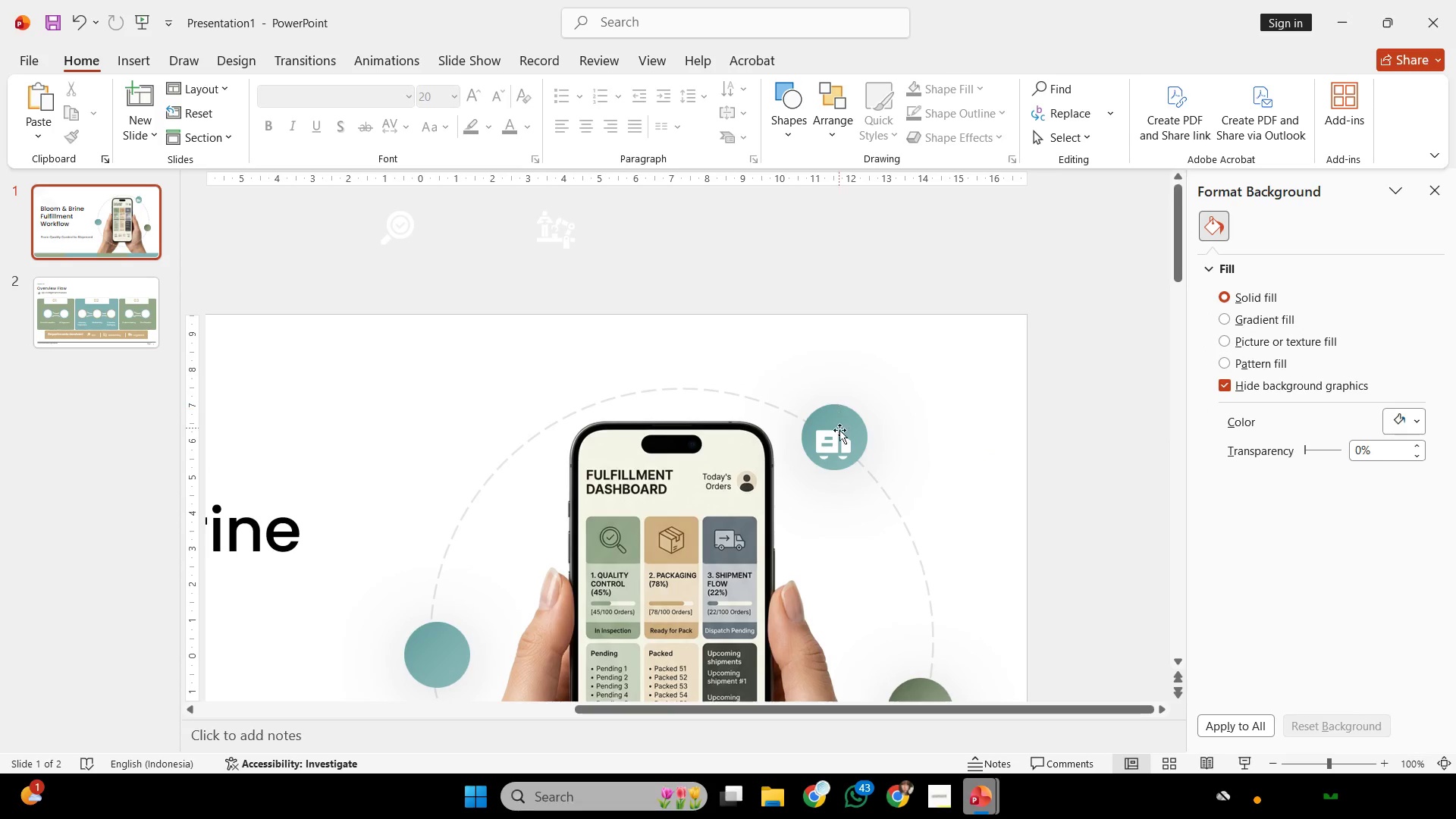 
left_click([840, 432])
 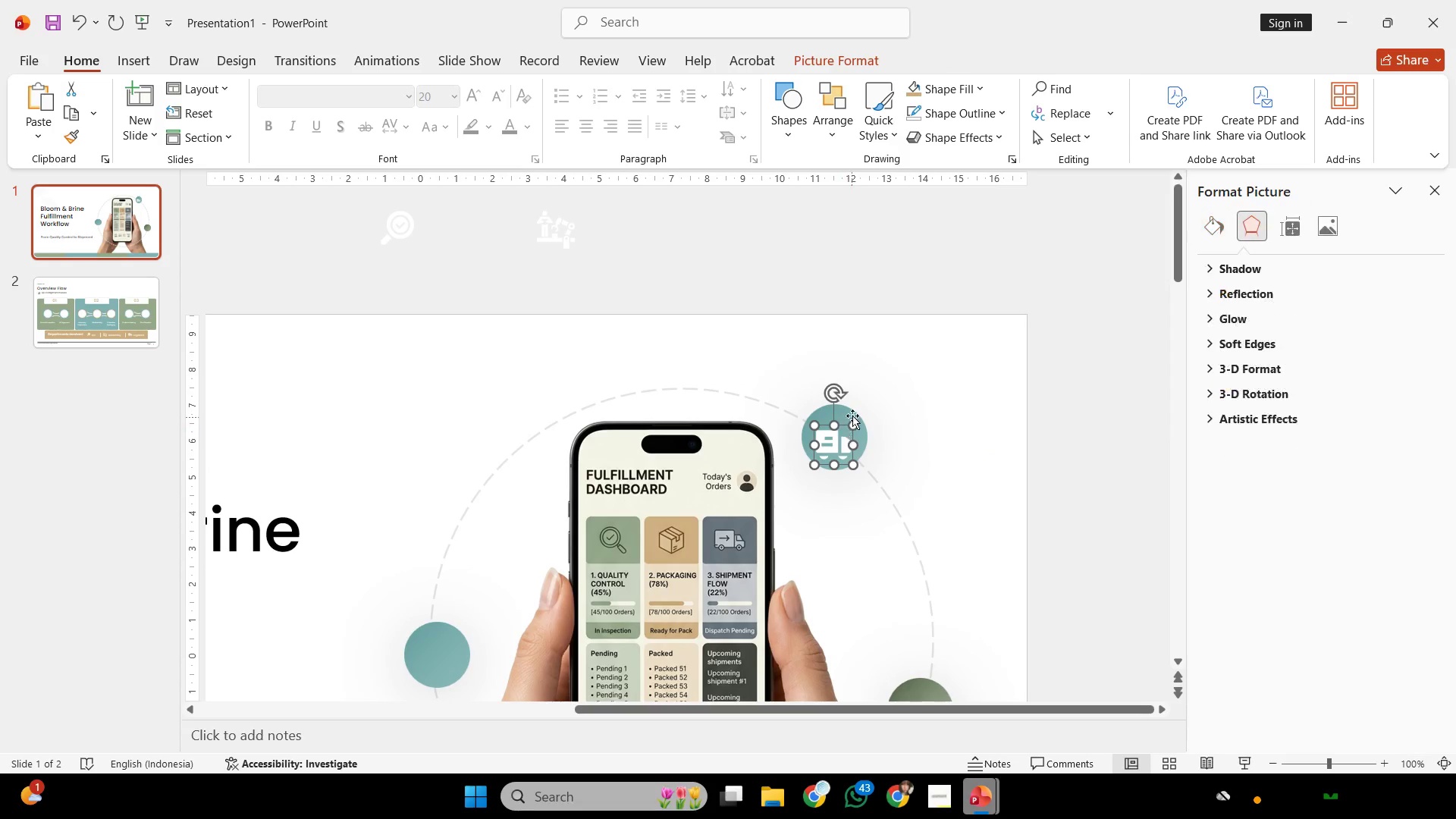 
hold_key(key=ShiftLeft, duration=0.56)
triple_click([855, 416])
 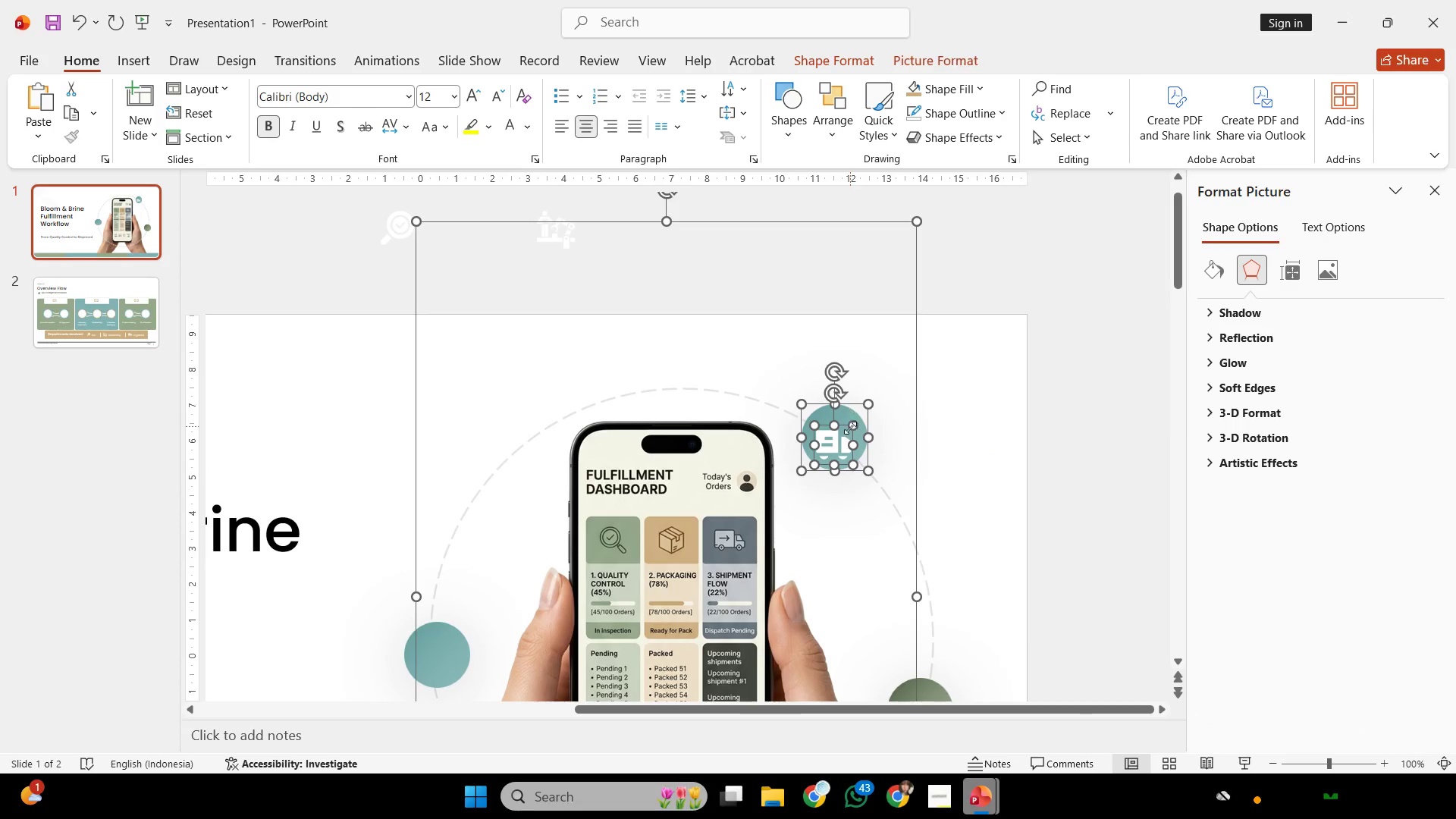 
hold_key(key=ShiftLeft, duration=0.69)
 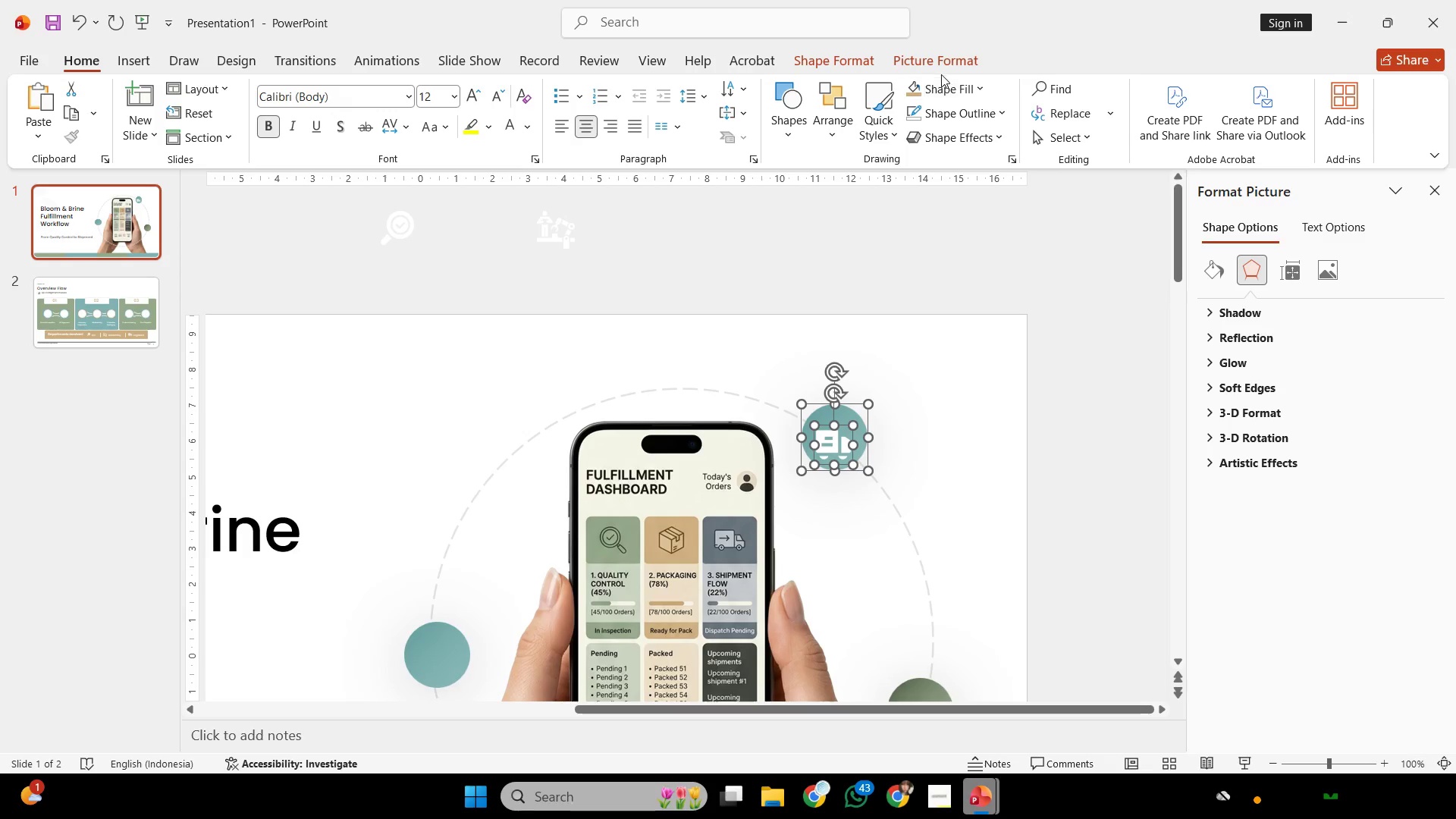 
left_click([946, 65])
 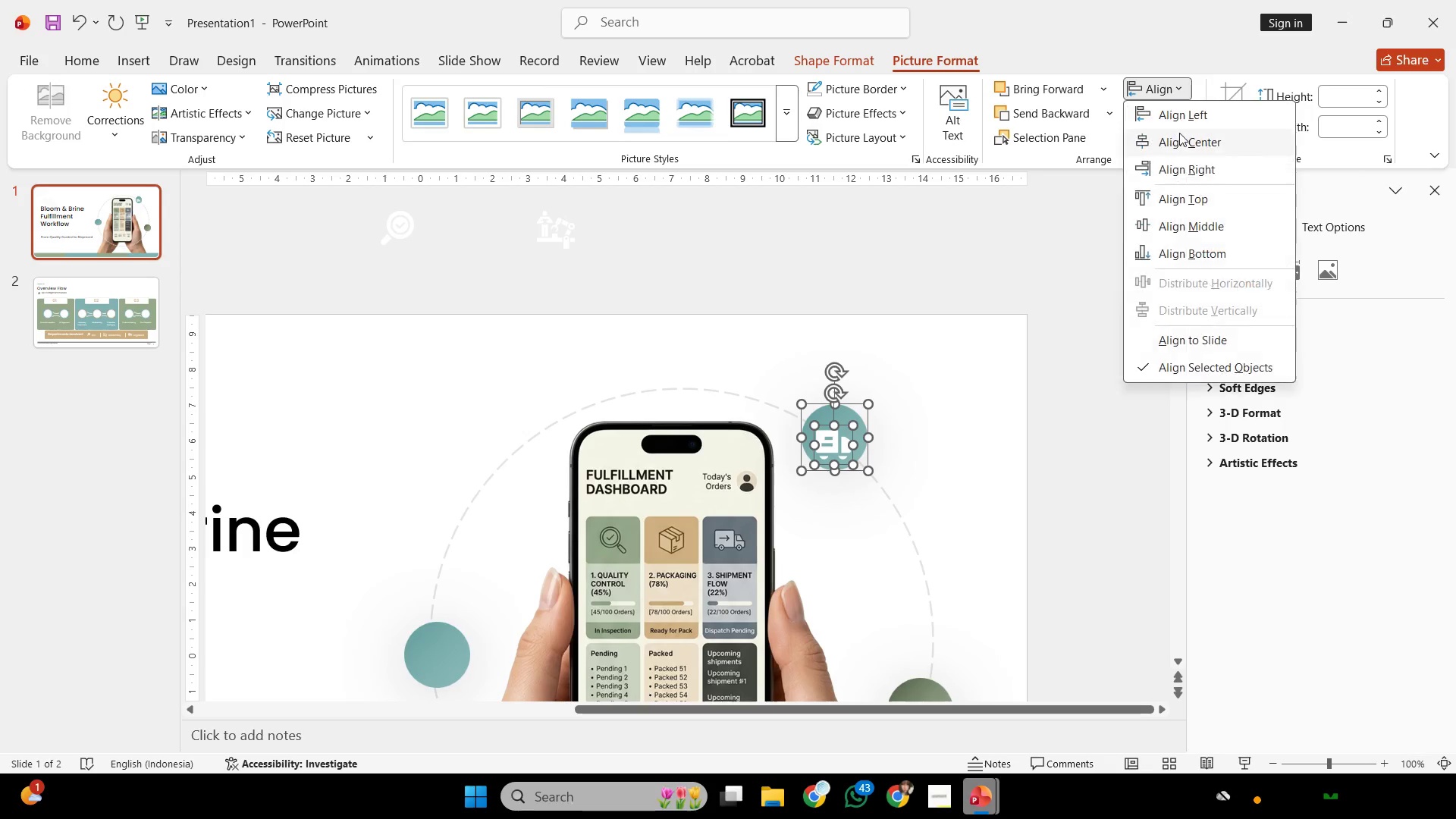 
double_click([1181, 135])
 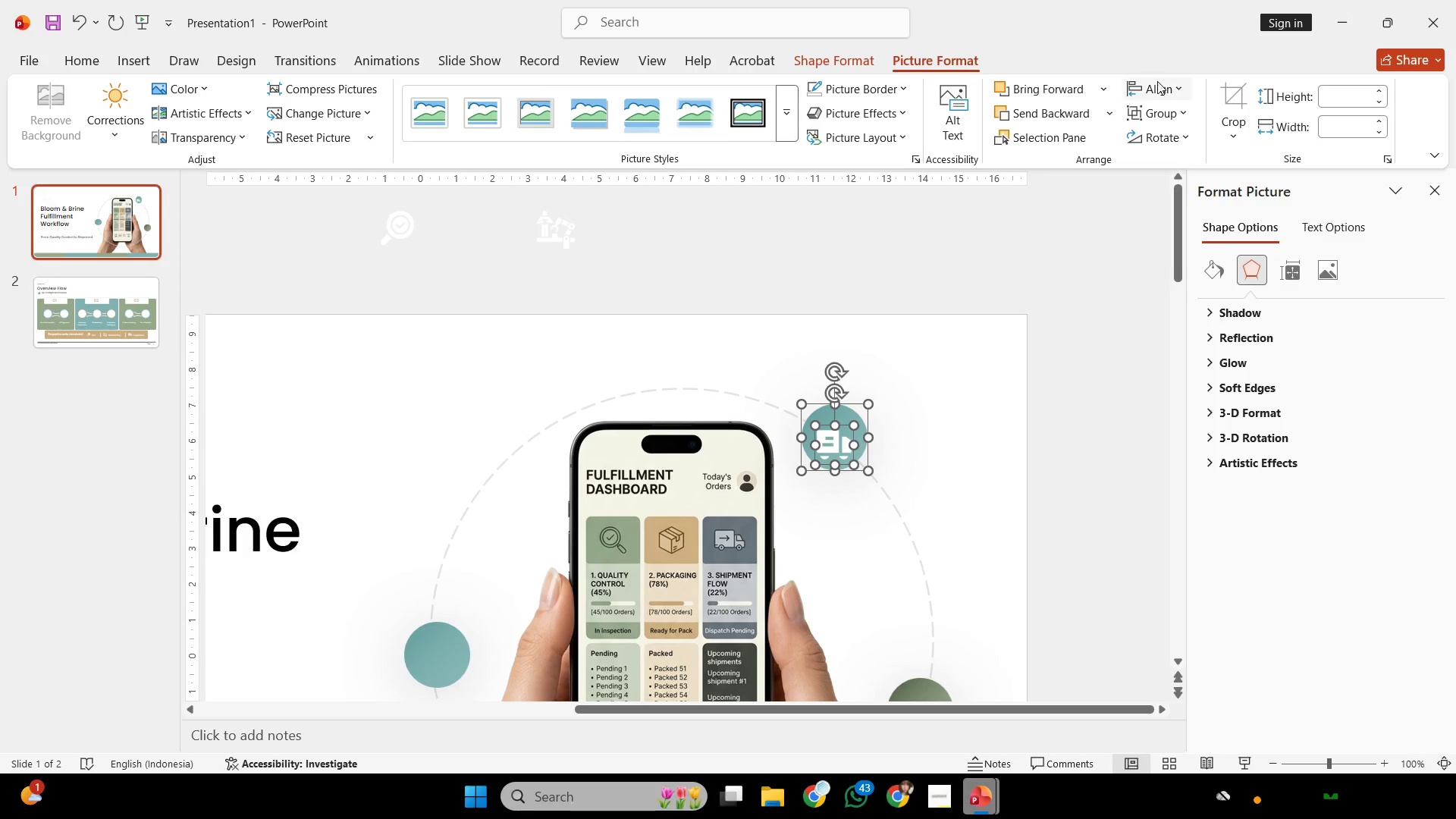 
triple_click([1156, 80])
 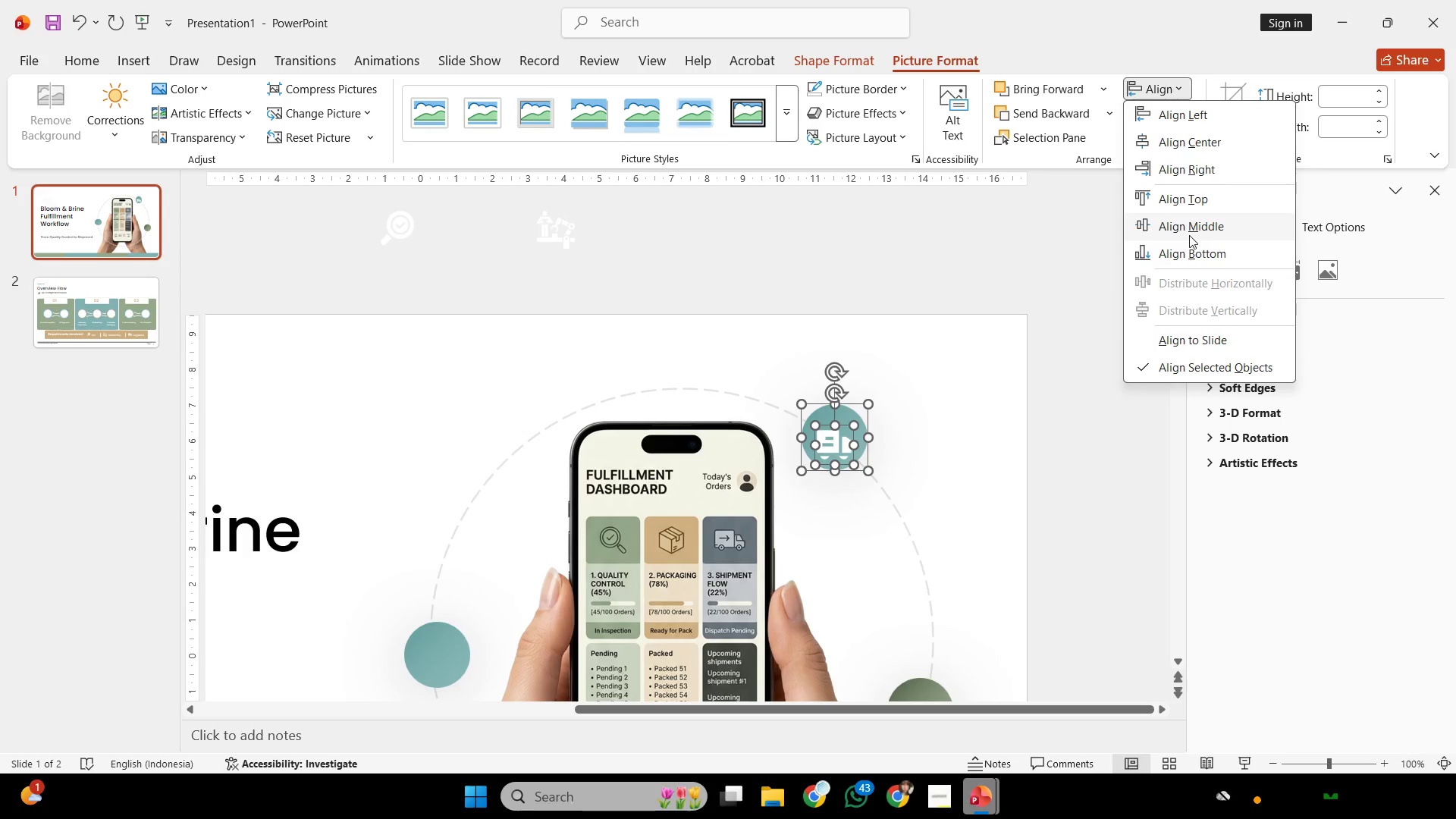 
left_click([1189, 235])
 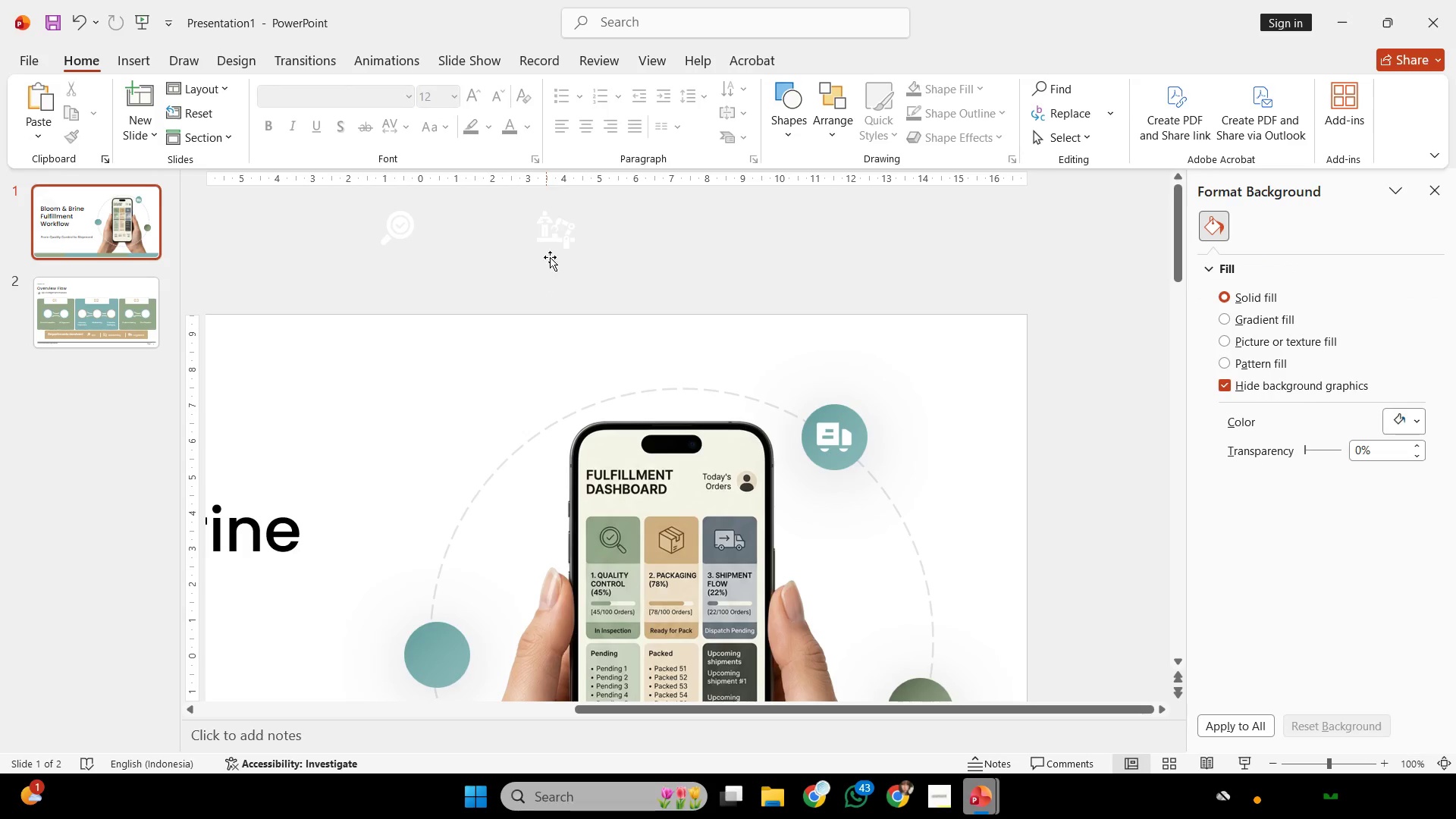 
left_click_drag(start_coordinate=[551, 240], to_coordinate=[430, 667])
 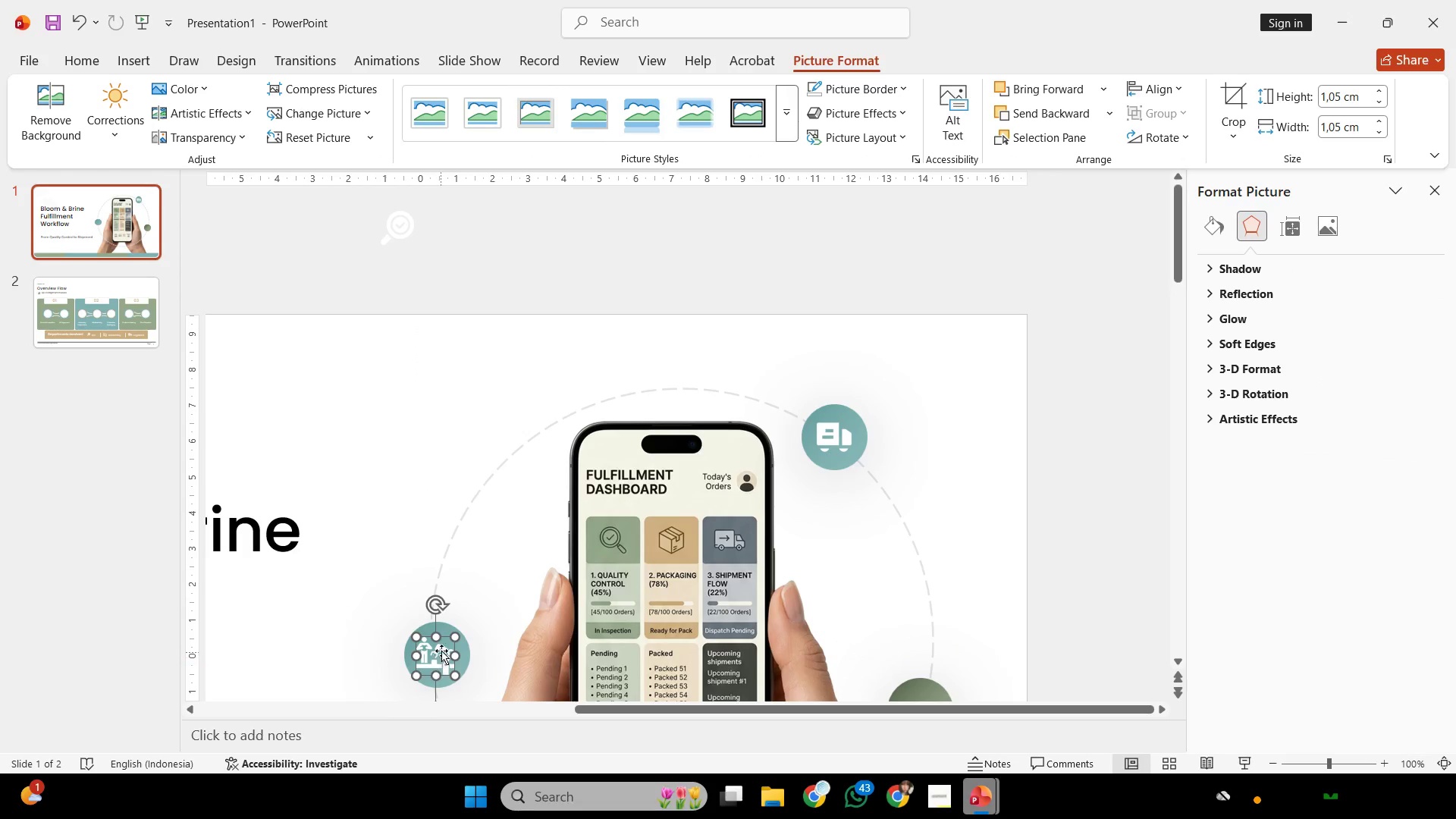 
hold_key(key=ShiftLeft, duration=0.83)
left_click([445, 623])
 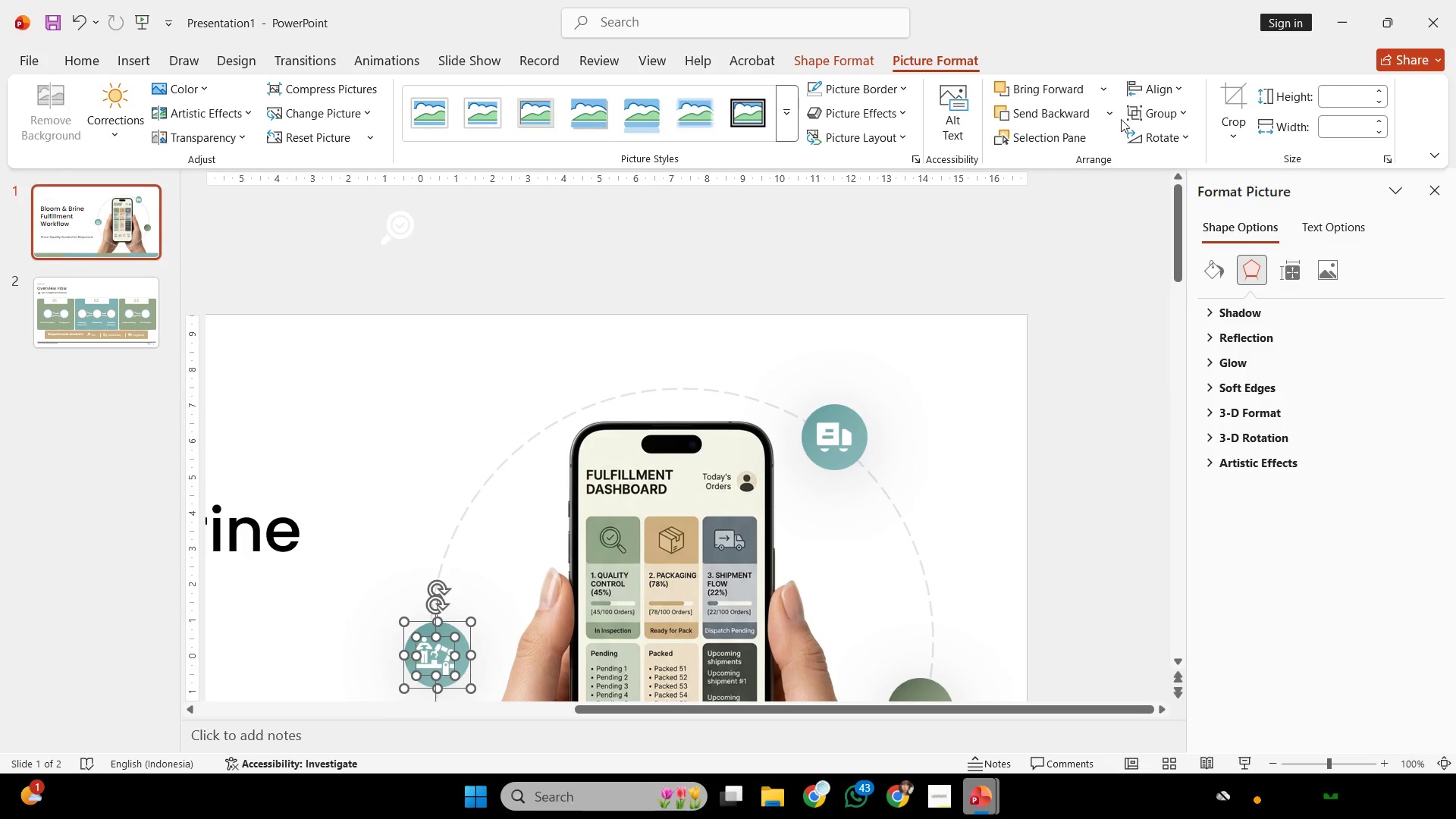 
left_click([1141, 88])
 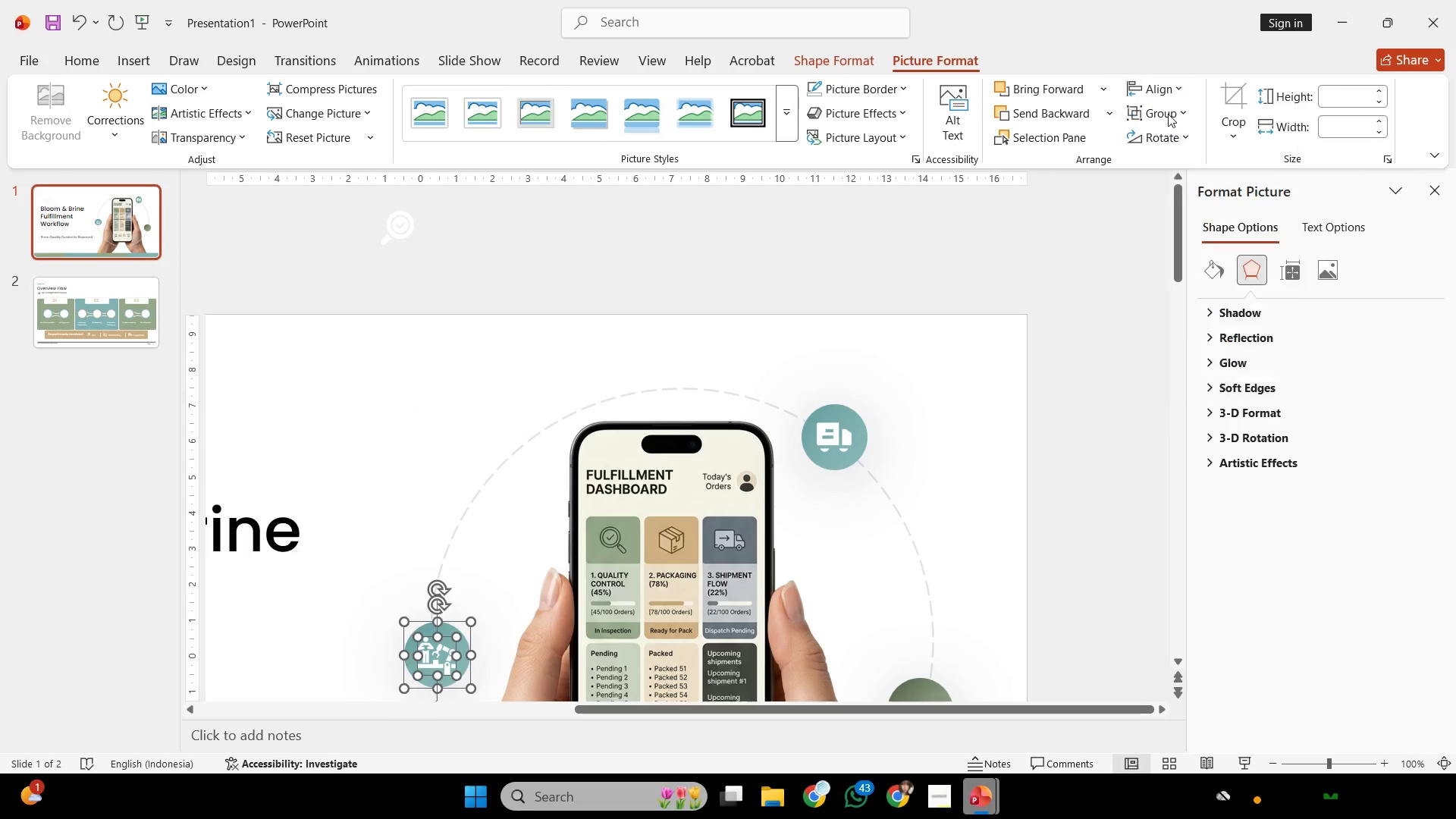 
double_click([1163, 90])
 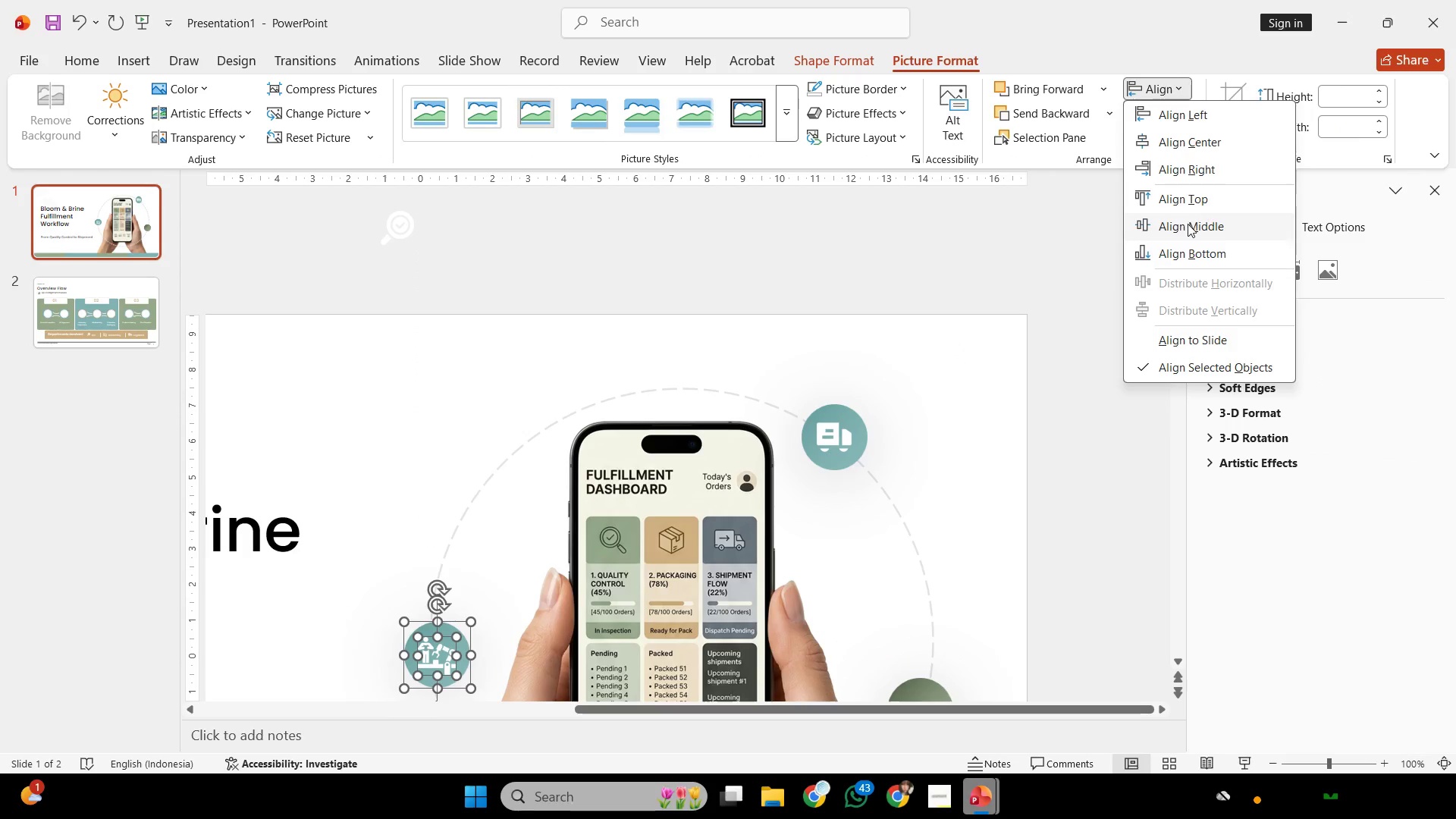 
left_click([1188, 224])
 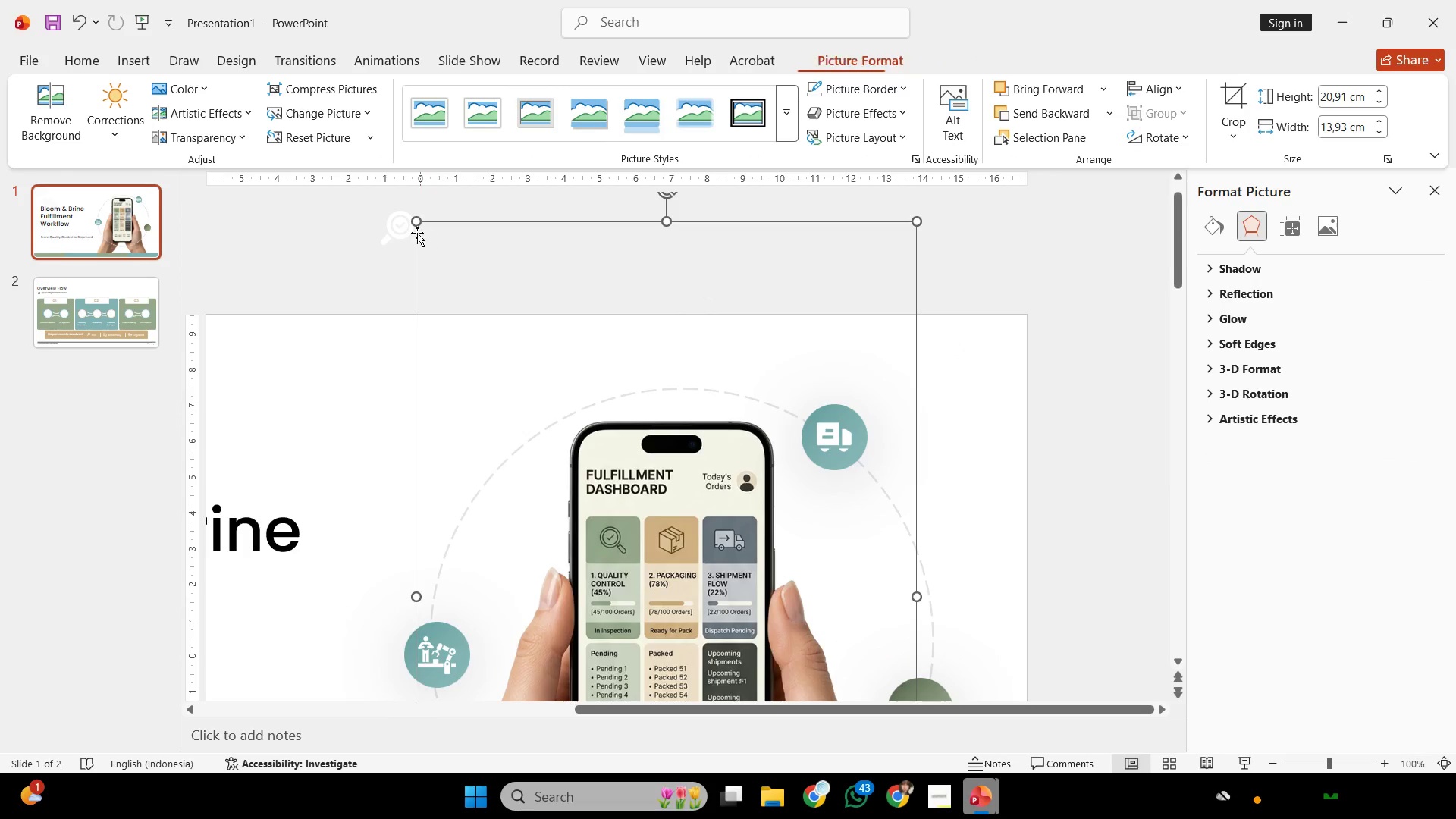 
double_click([408, 231])
 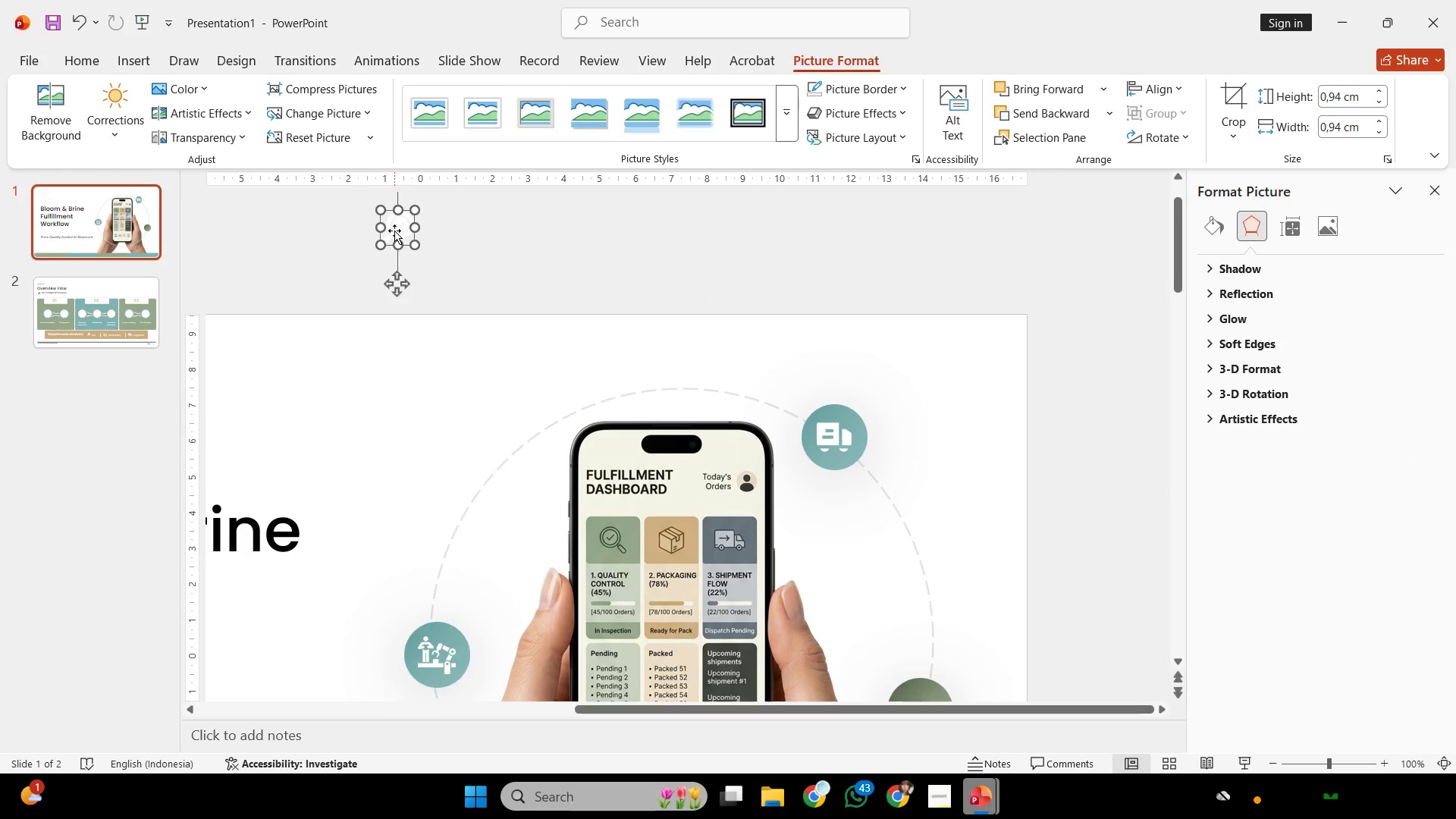 
left_click_drag(start_coordinate=[394, 231], to_coordinate=[771, 493])
 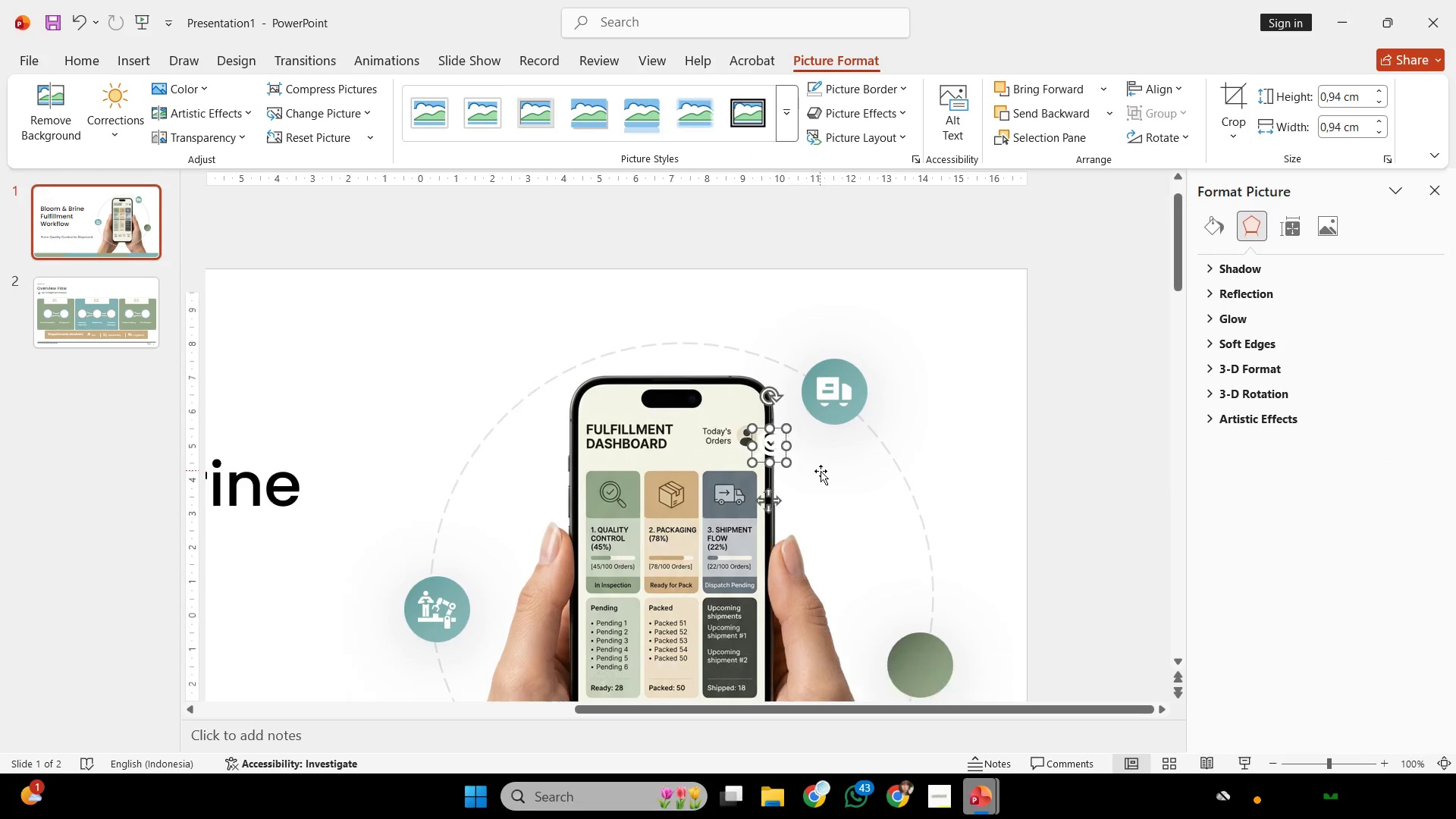 
scroll: coordinate [821, 471], scroll_direction: down, amount: 3.0
 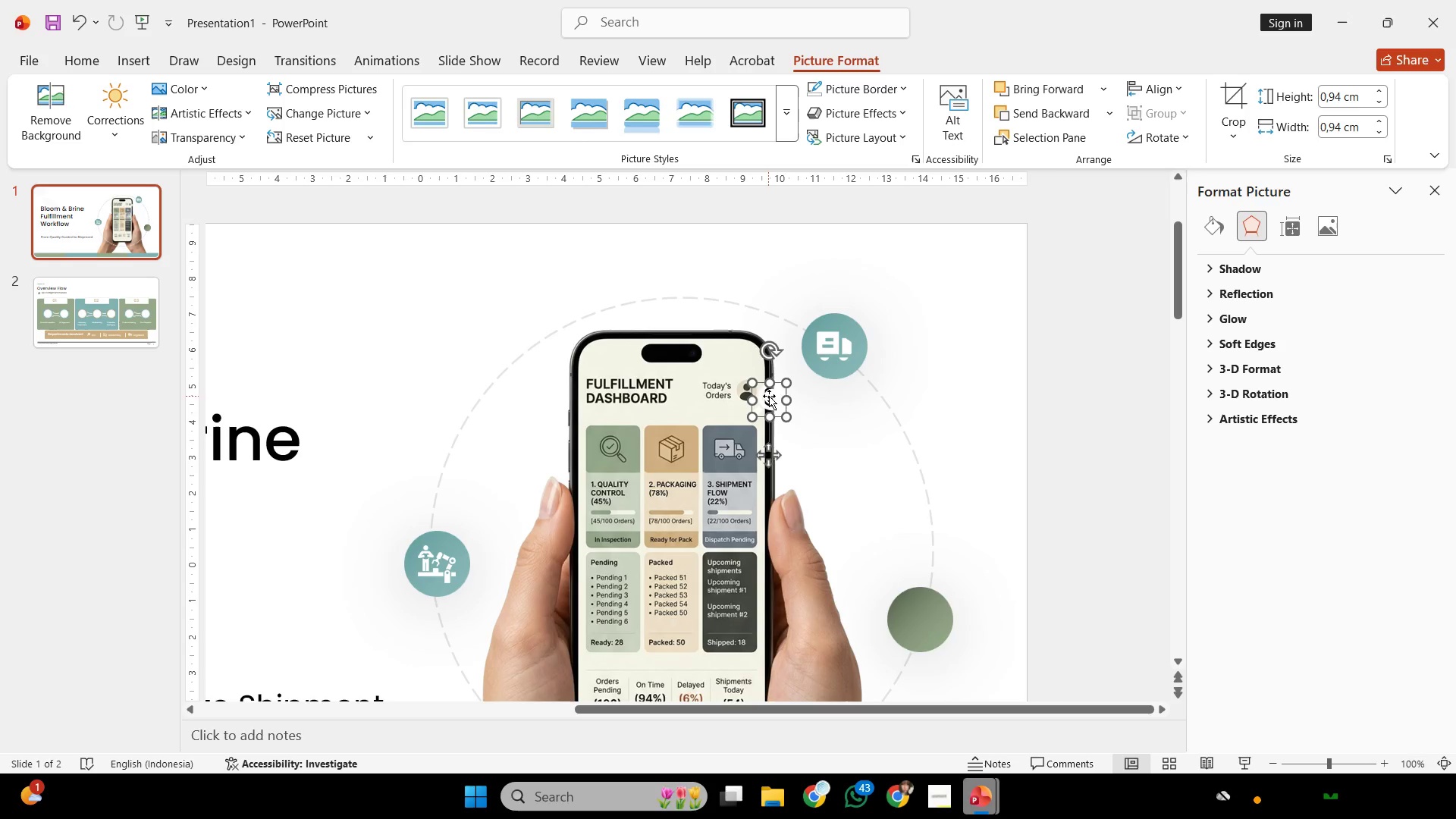 
left_click_drag(start_coordinate=[770, 403], to_coordinate=[918, 617])
 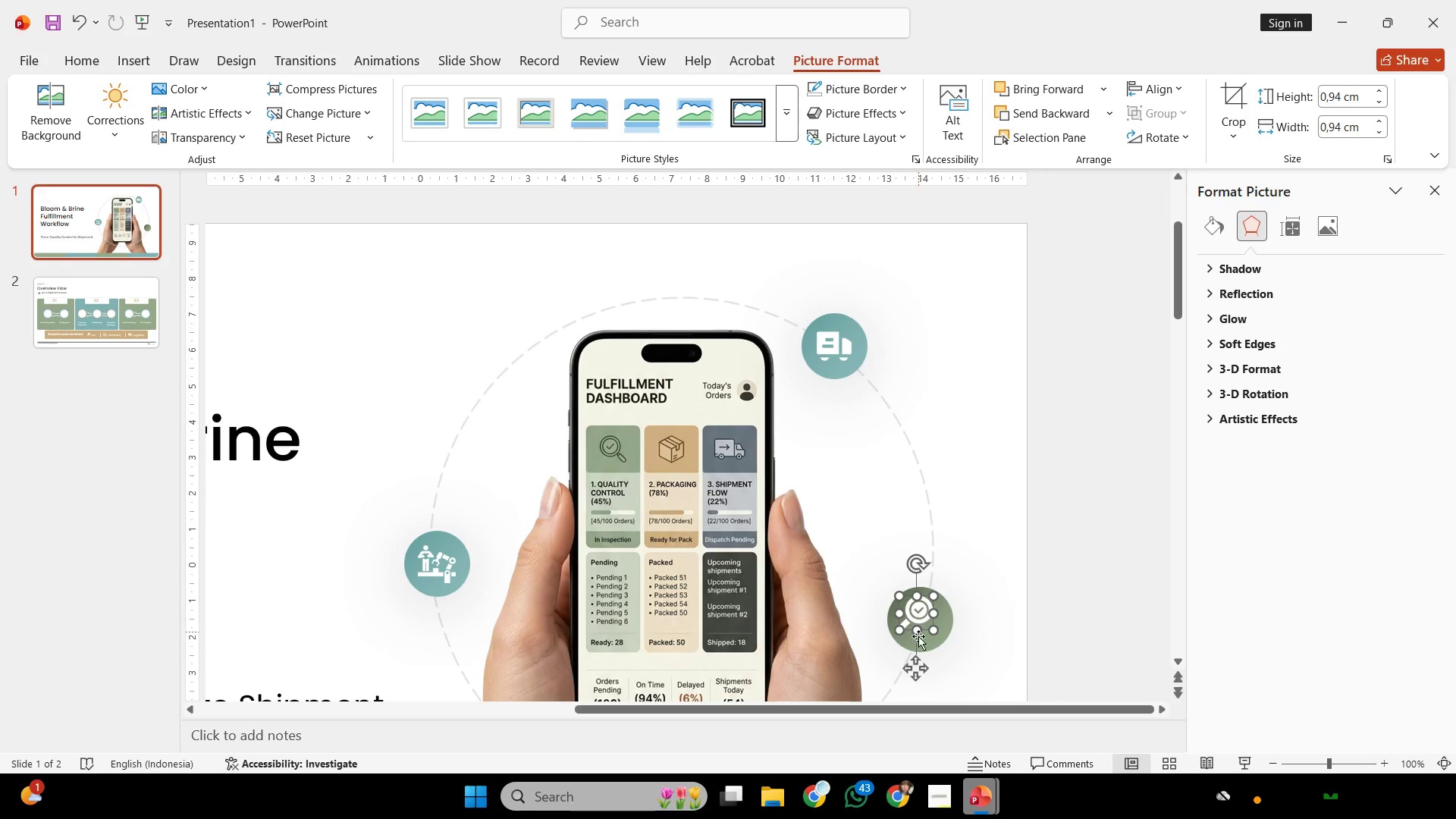 
hold_key(key=ShiftLeft, duration=0.64)
left_click([922, 648])
 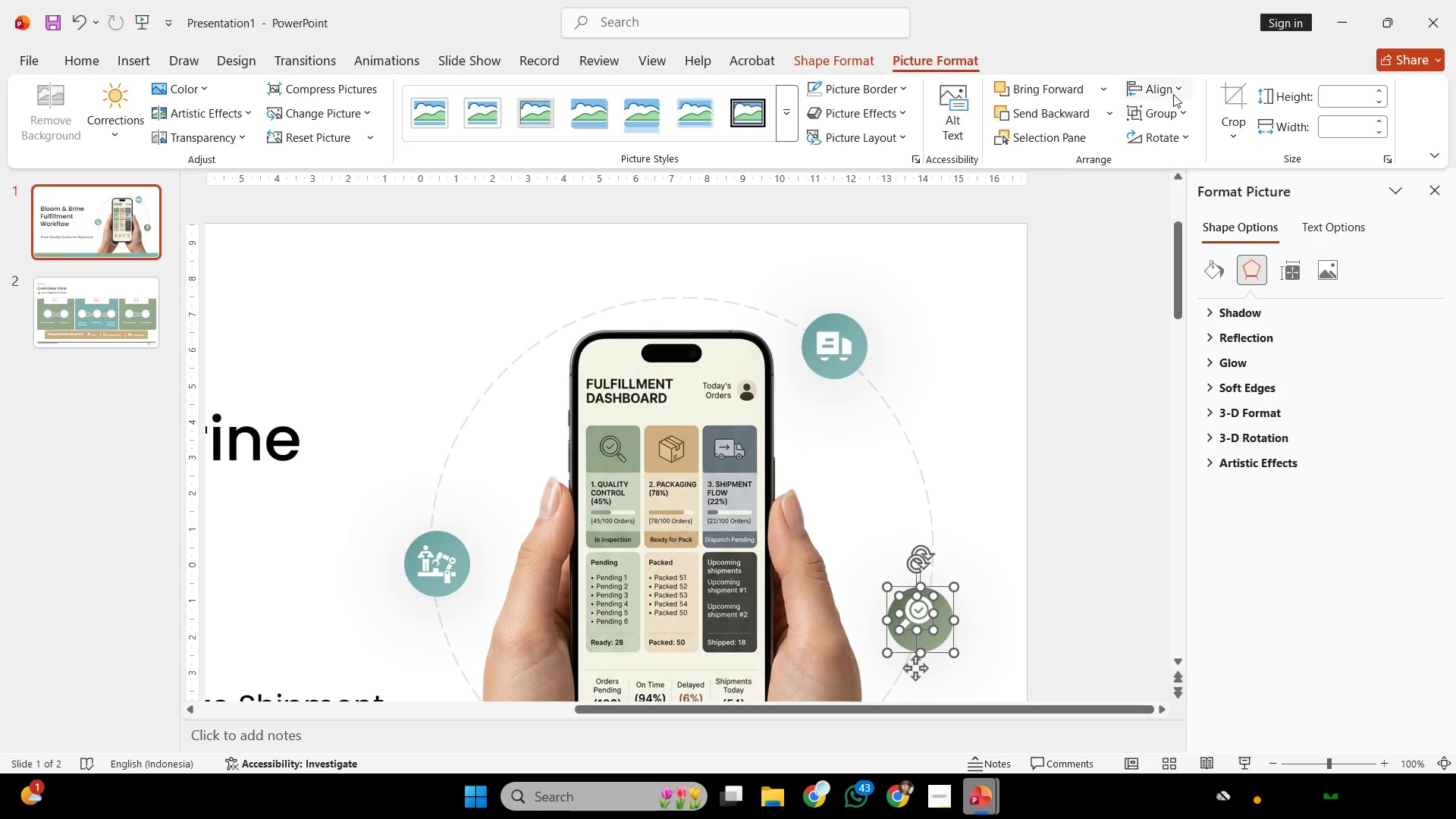 
left_click([1174, 83])
 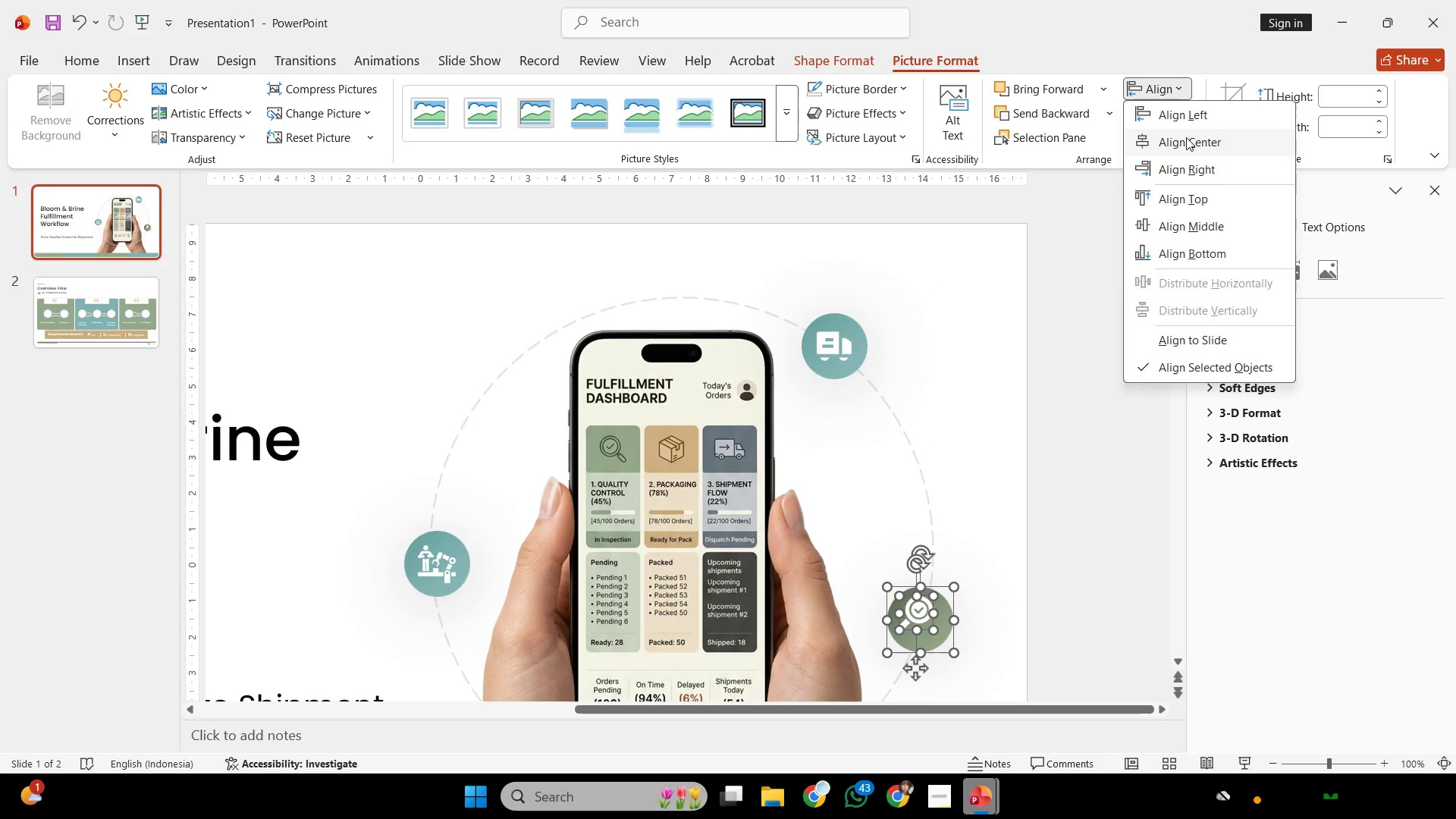 
left_click([1186, 137])
 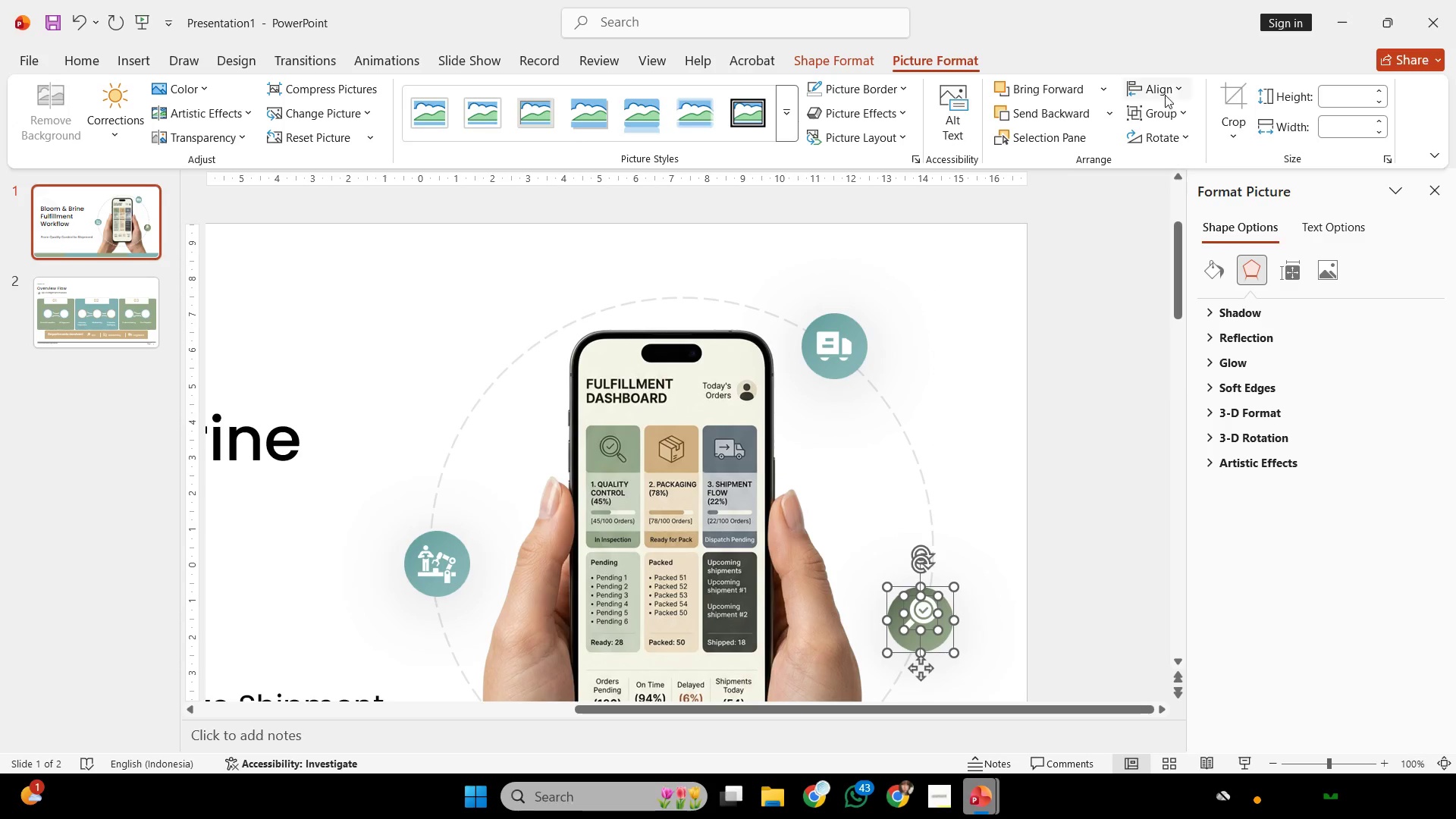 
left_click([1165, 91])
 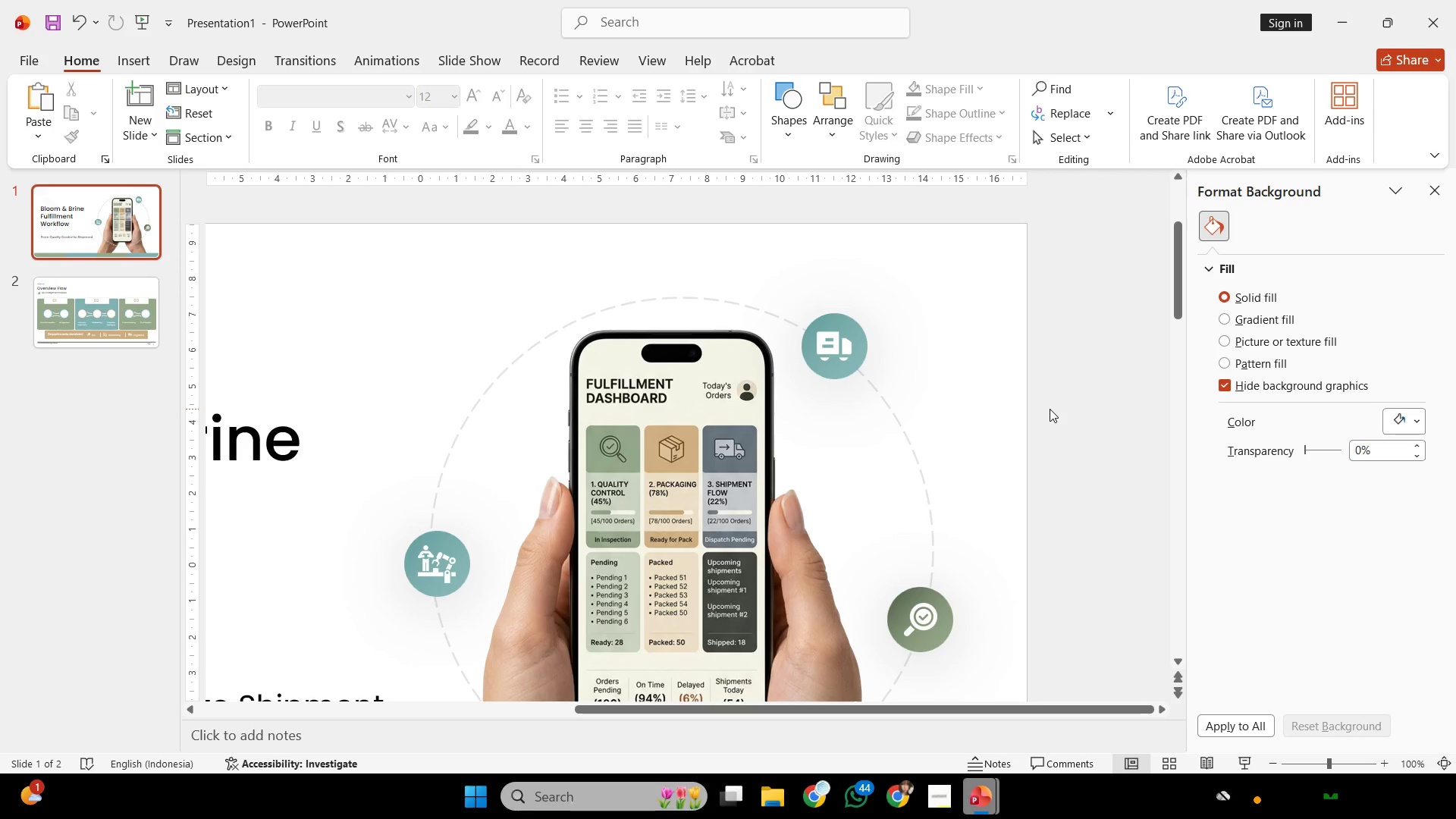 
wait(98.14)
 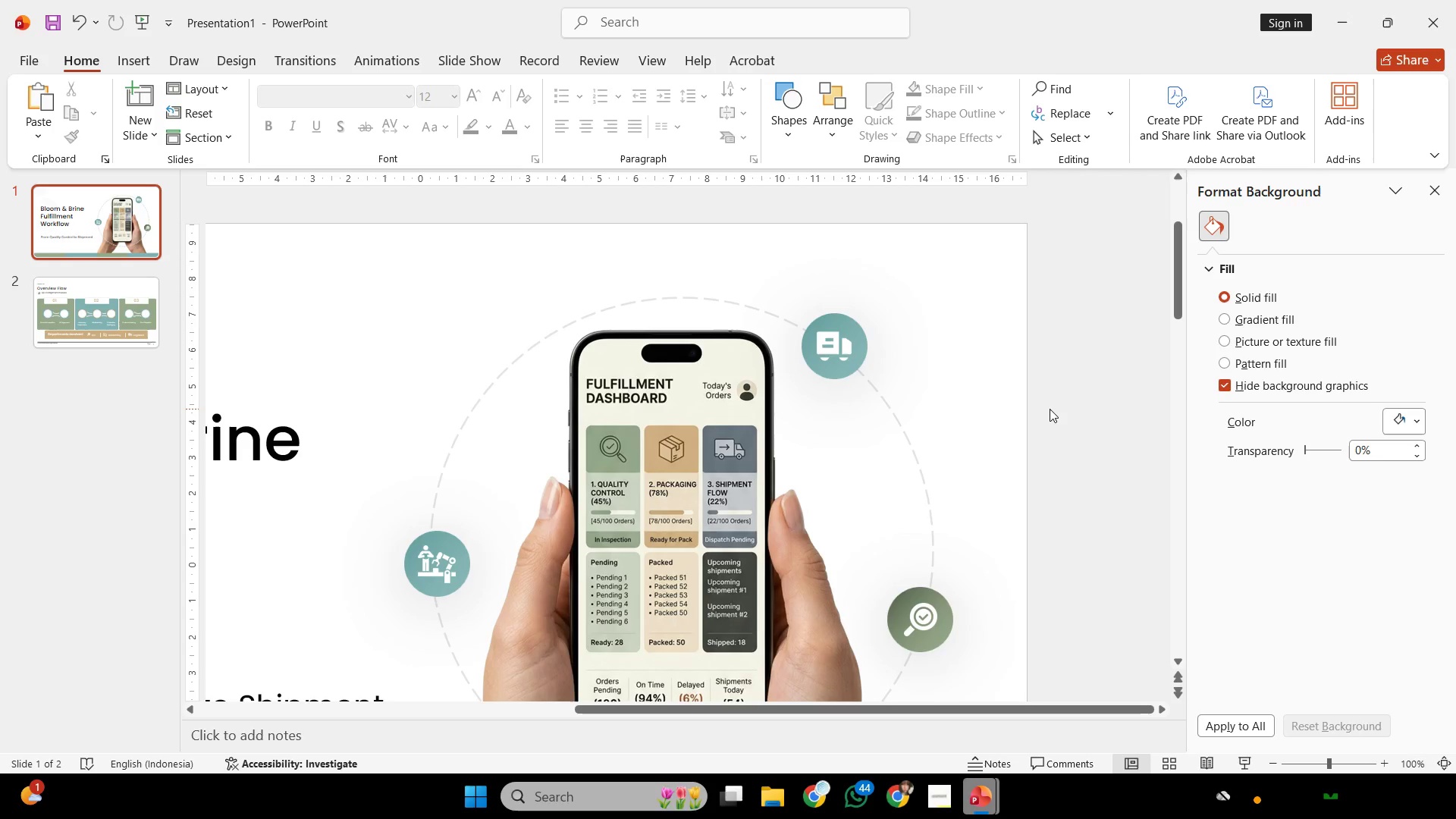 
key(Control+ControlLeft)
 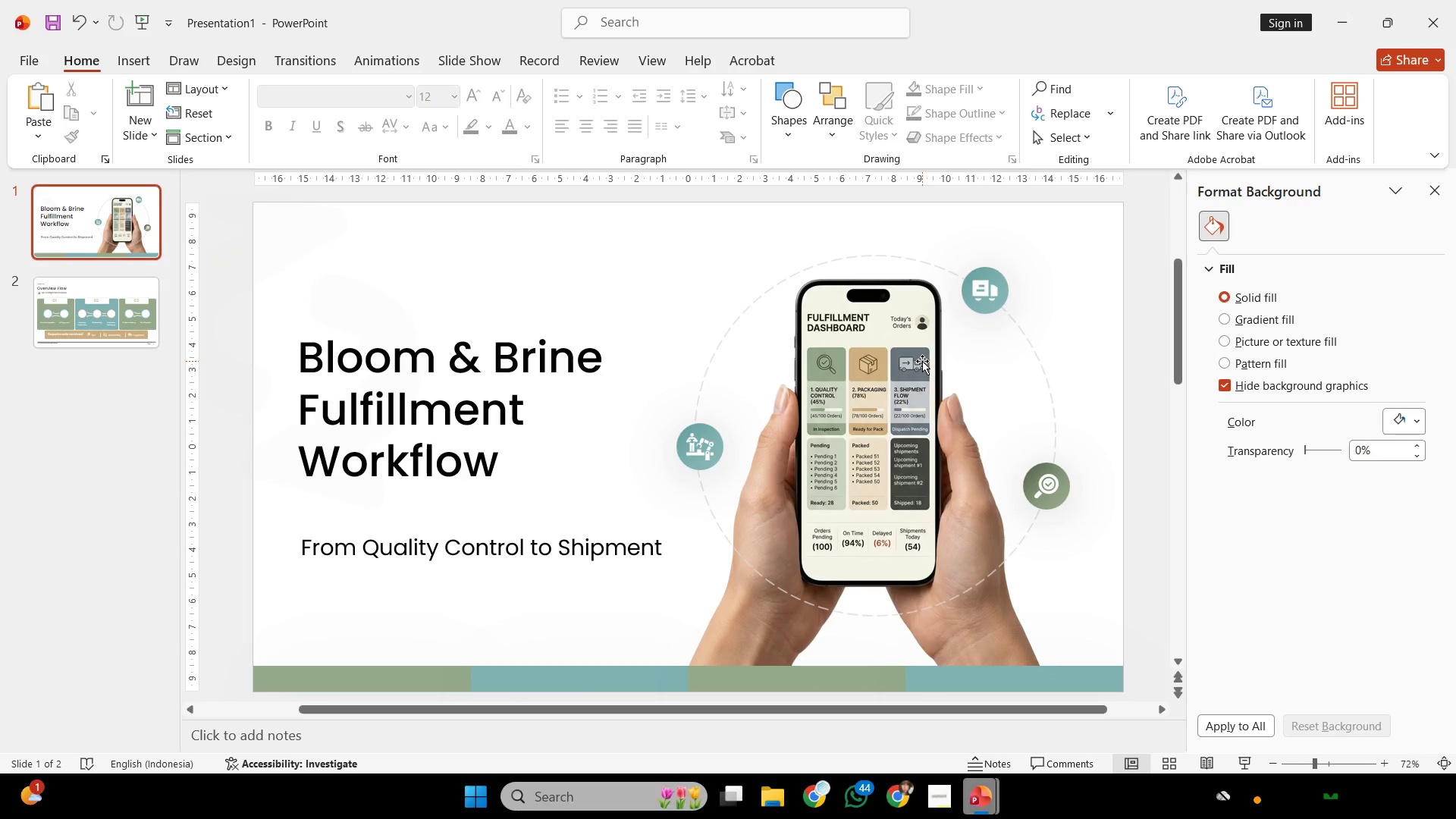 
scroll: coordinate [922, 361], scroll_direction: down, amount: 6.0
 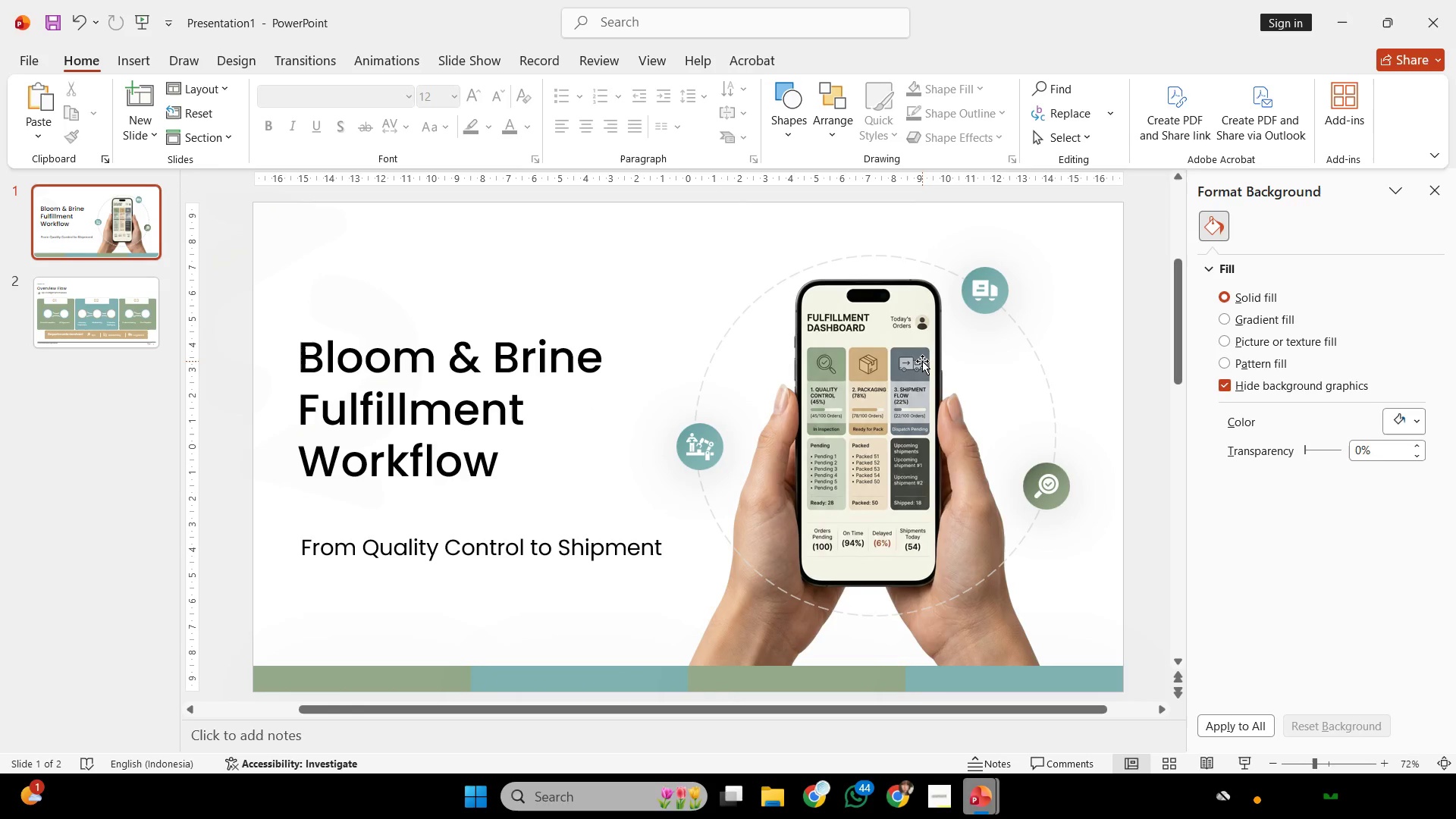 
scroll: coordinate [922, 361], scroll_direction: none, amount: 0.0
 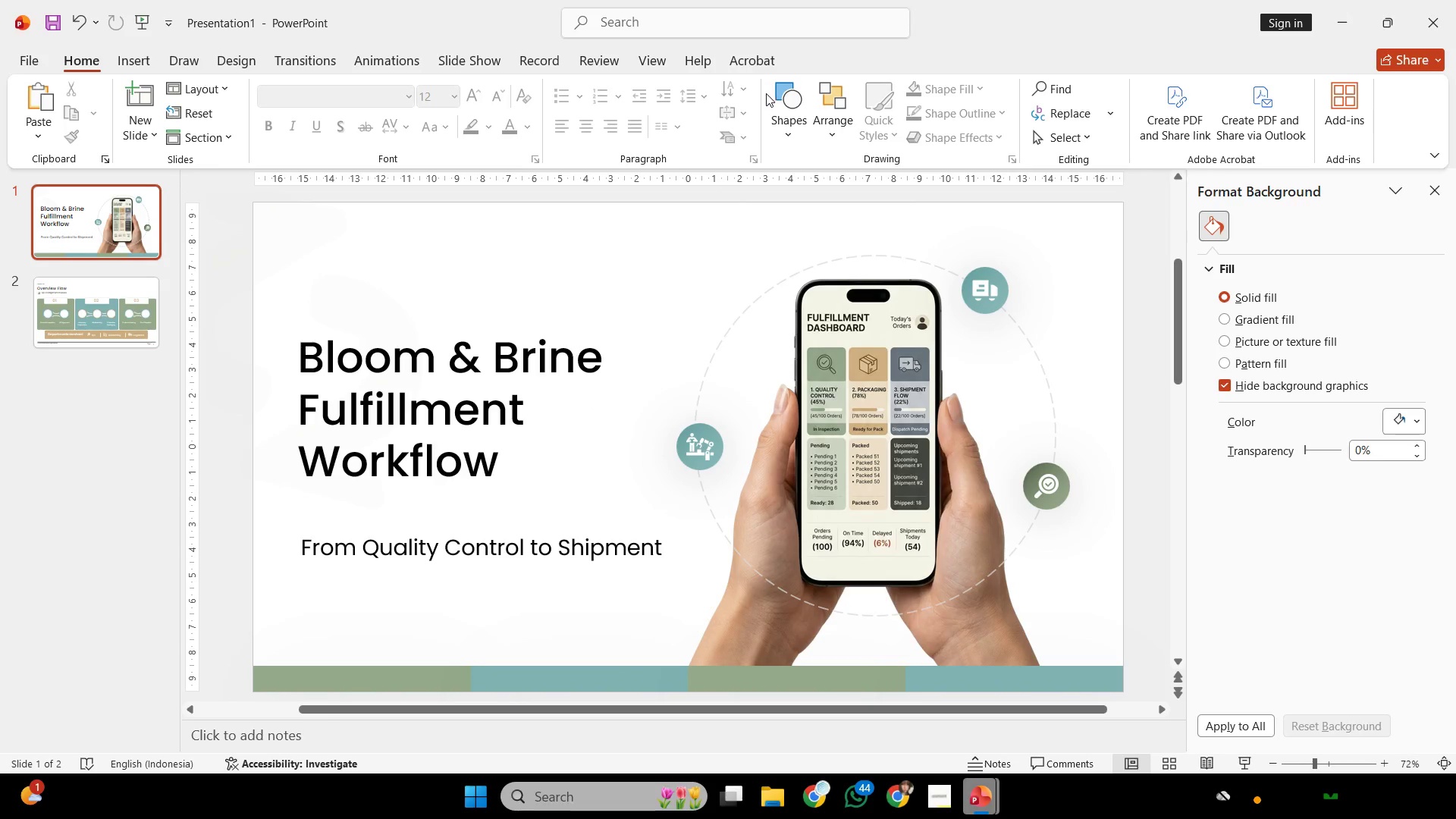 
double_click([786, 119])
 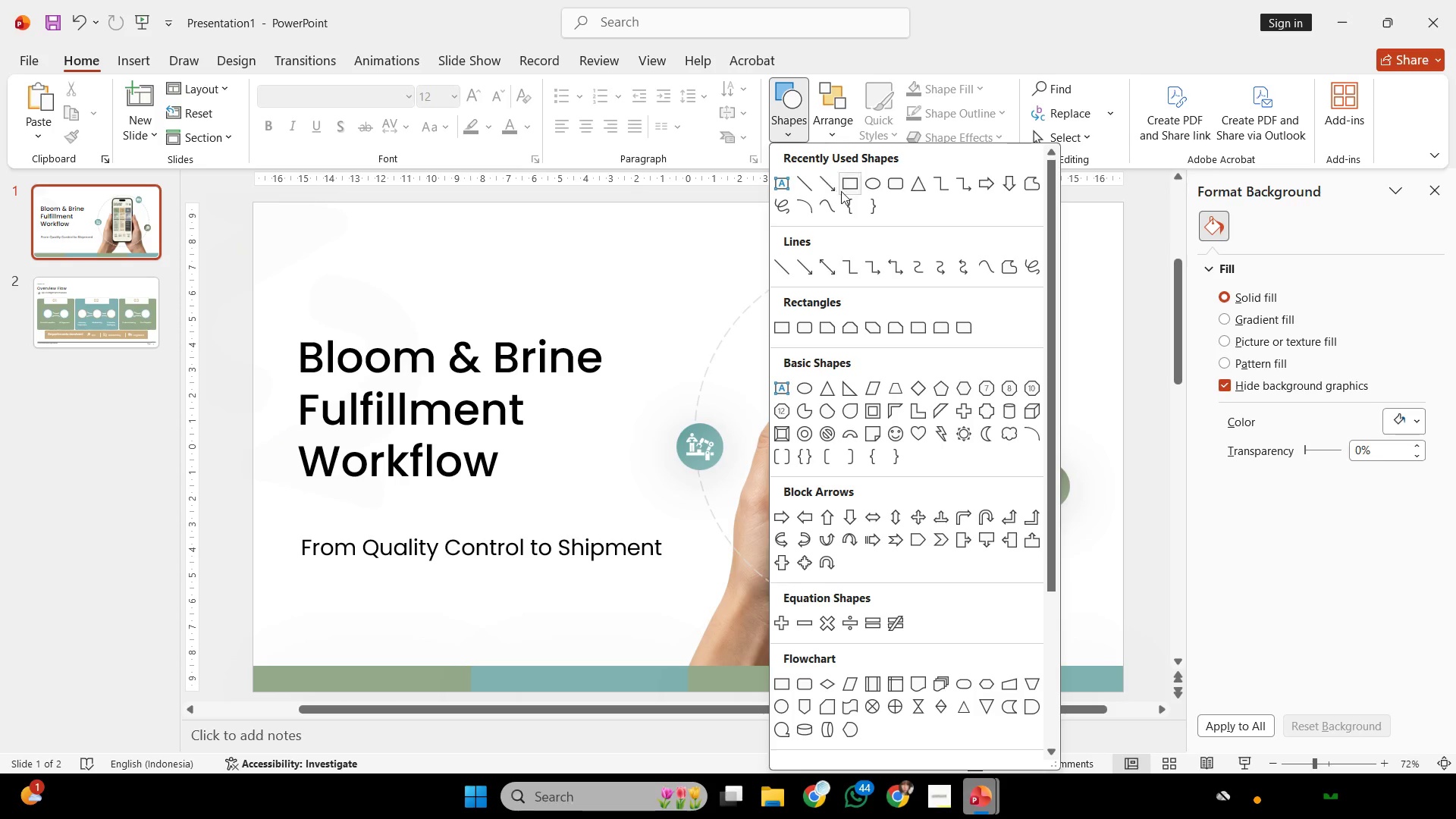 
left_click([845, 190])
 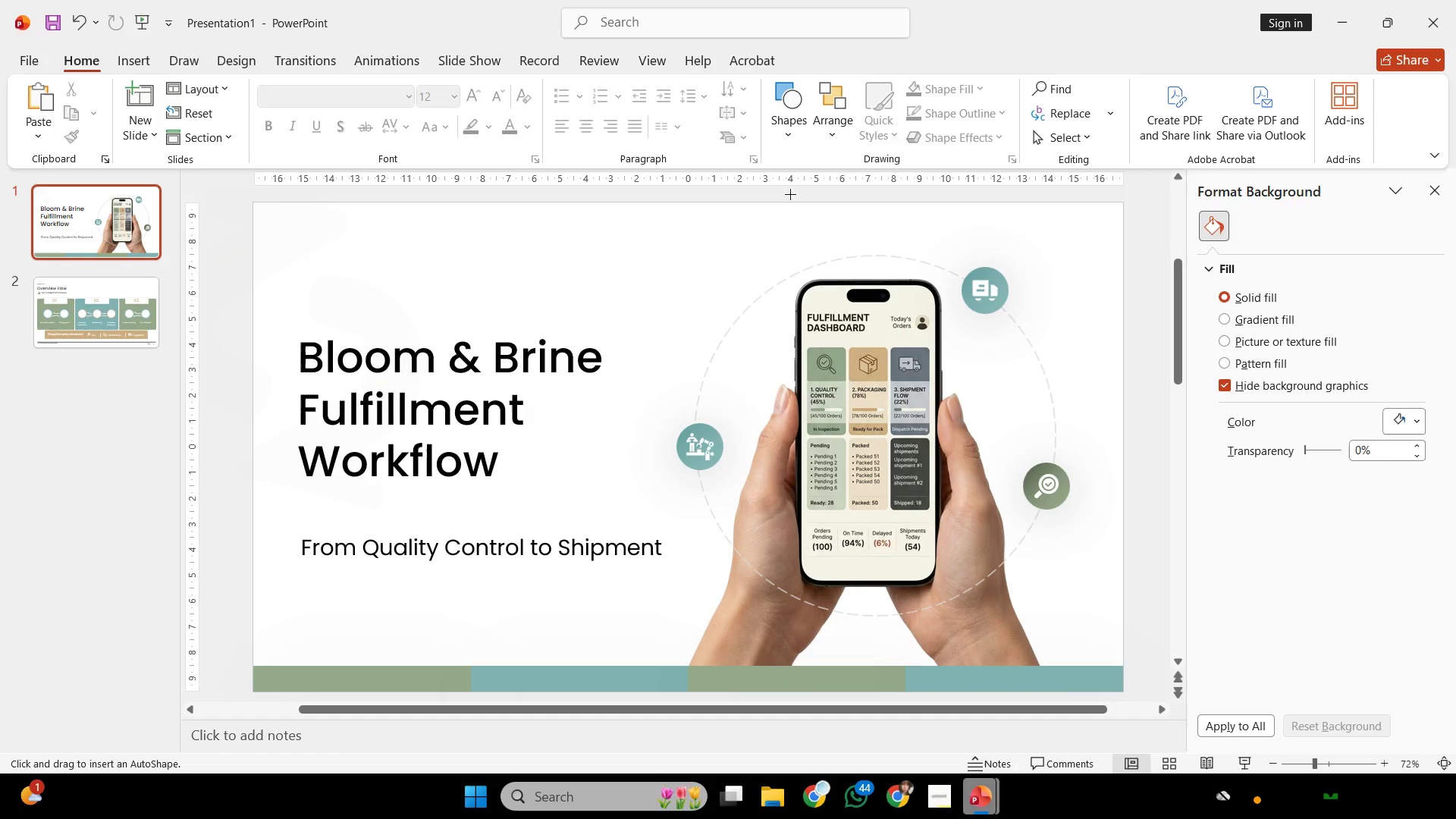 
hold_key(key=ControlLeft, duration=0.31)
scroll: coordinate [760, 287], scroll_direction: down, amount: 2.0
 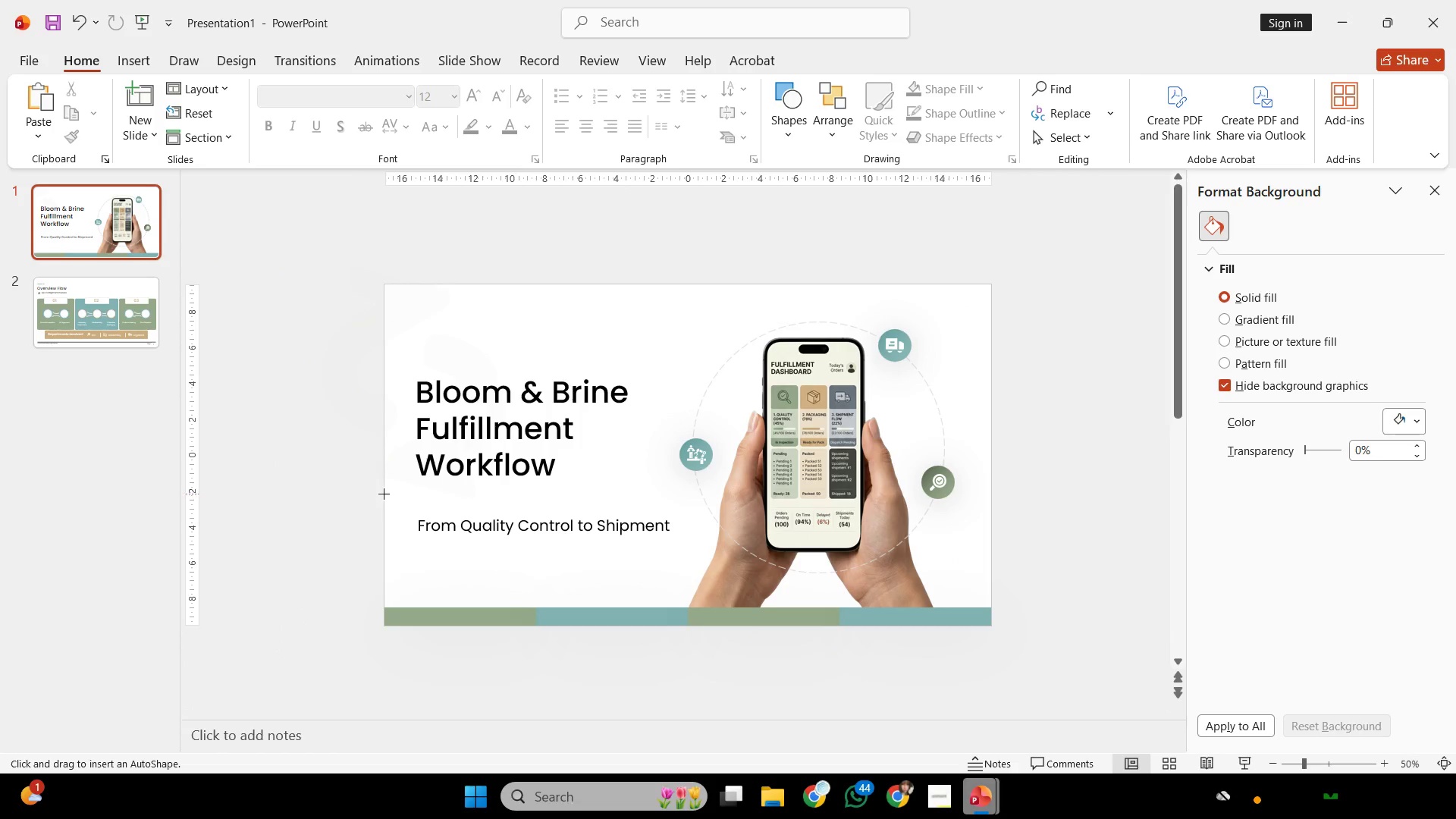 
left_click_drag(start_coordinate=[382, 493], to_coordinate=[990, 628])
 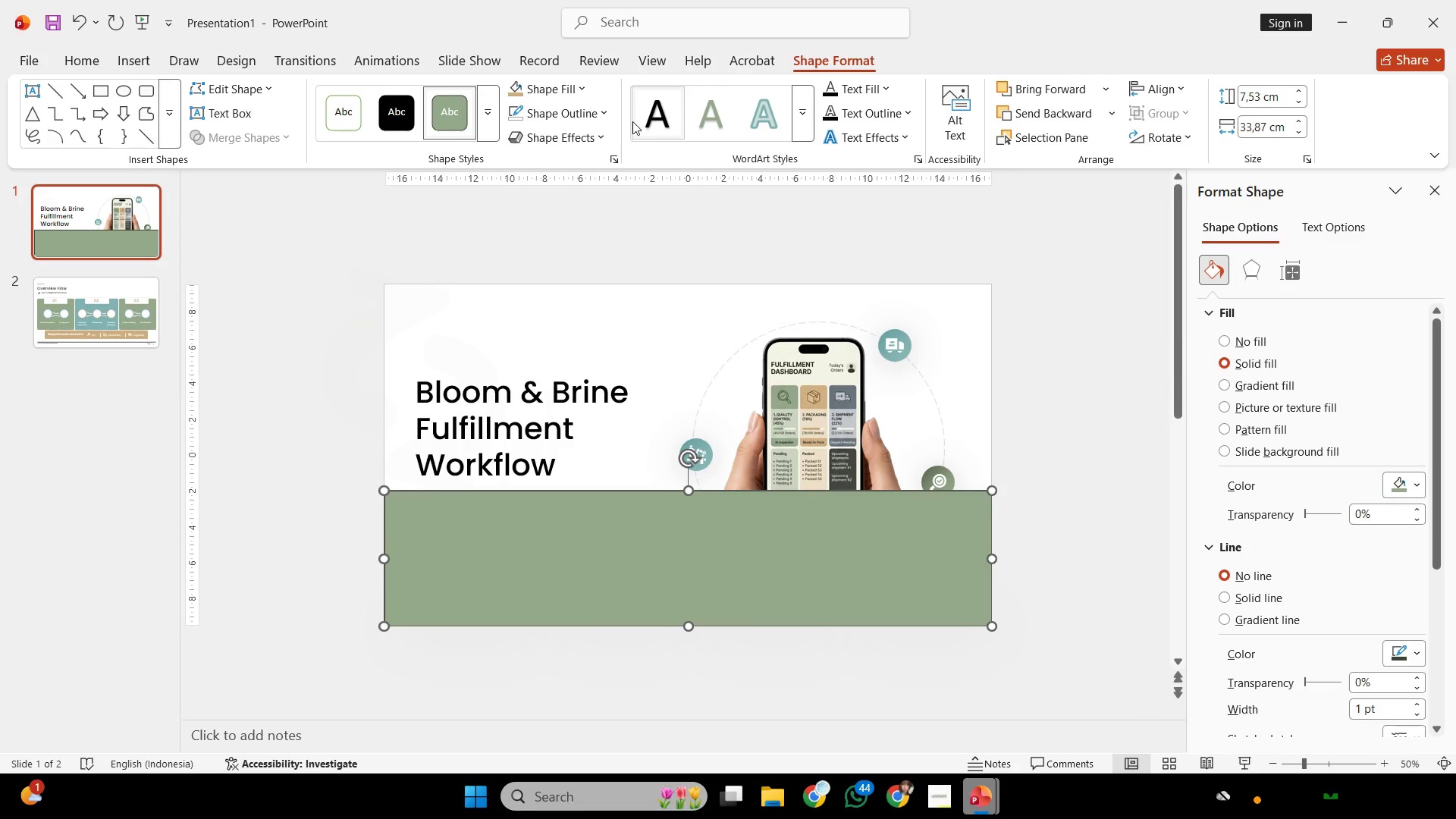 
left_click([599, 116])
 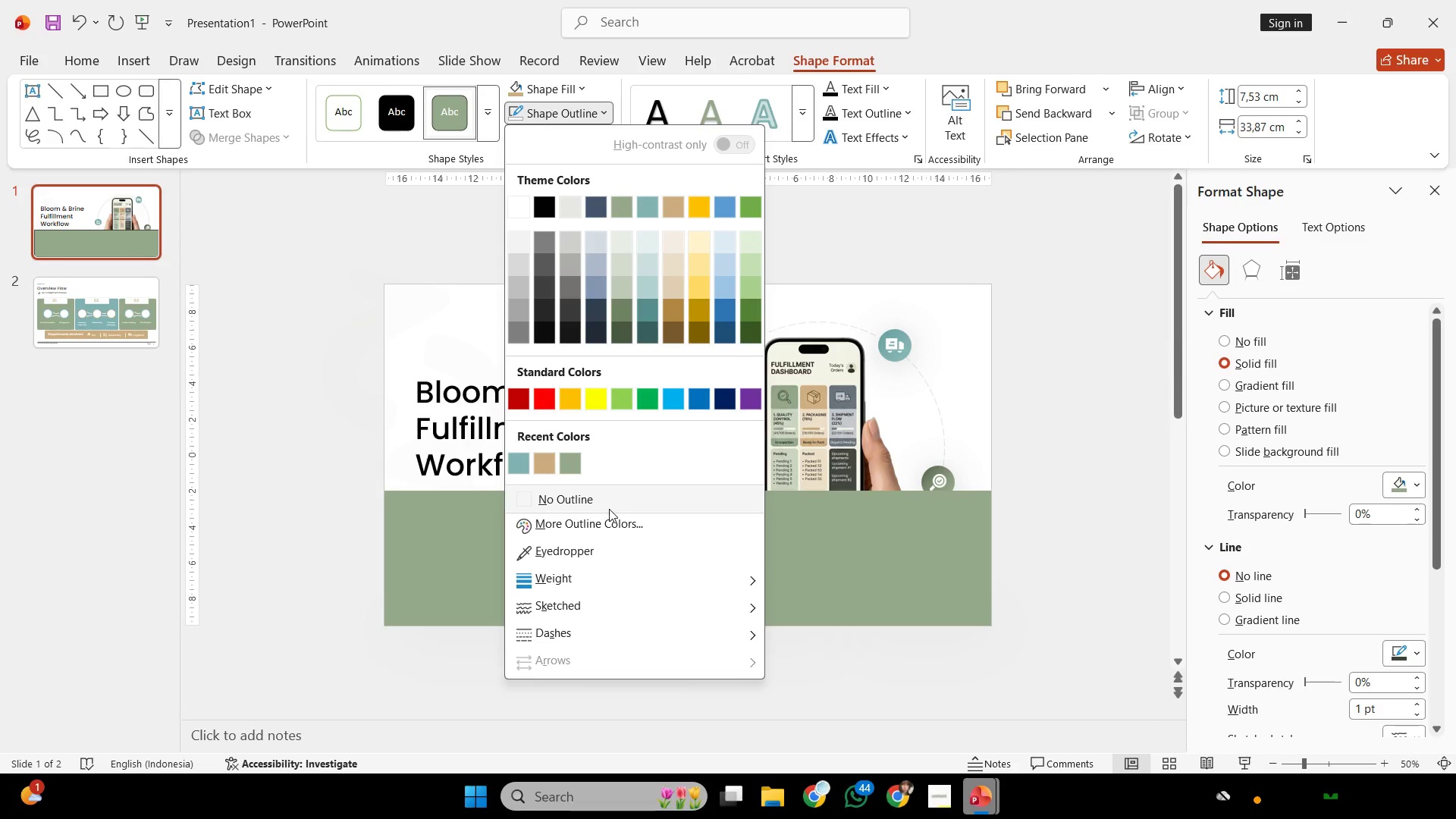 
left_click([608, 510])
 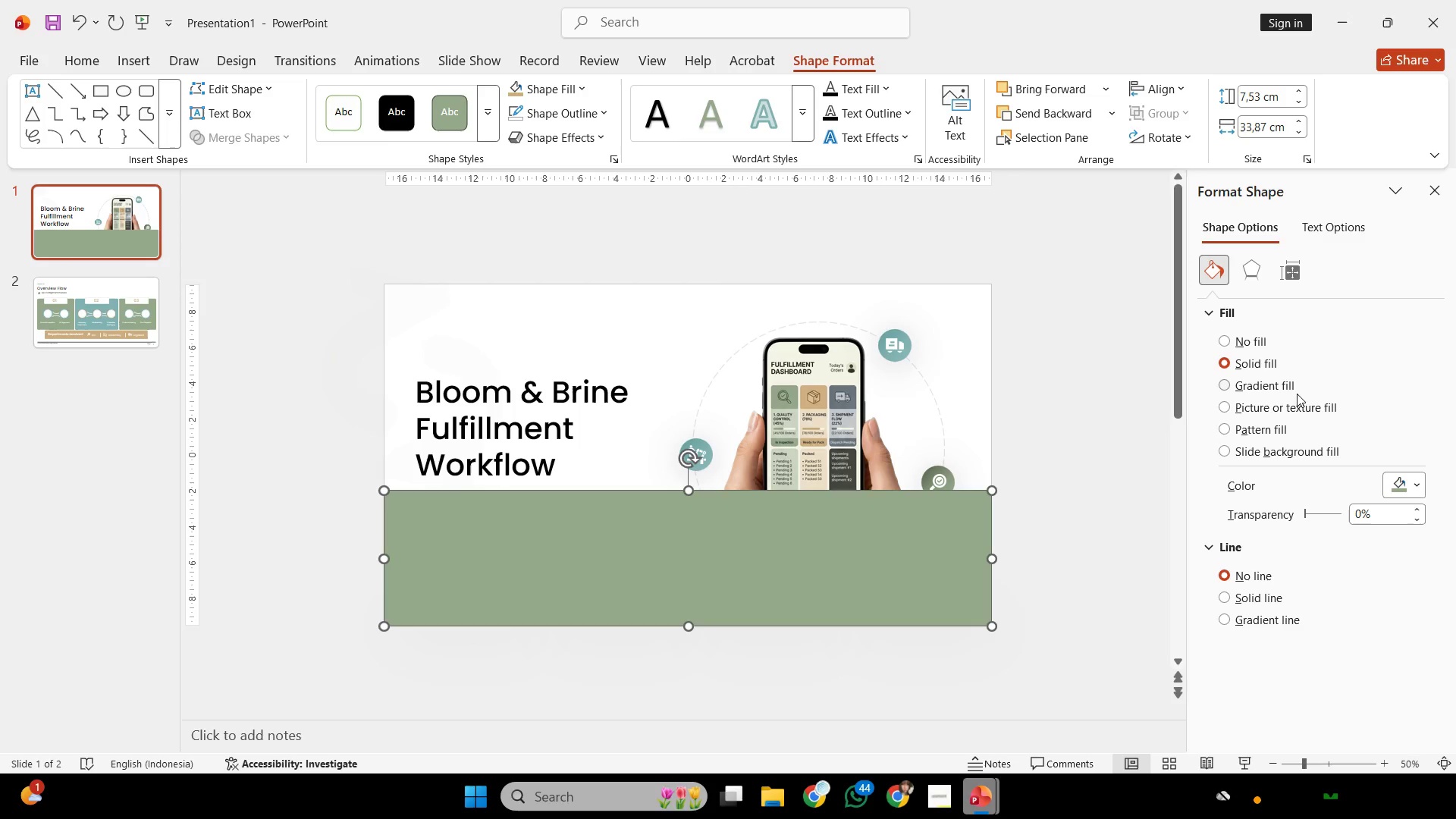 
left_click([1288, 392])
 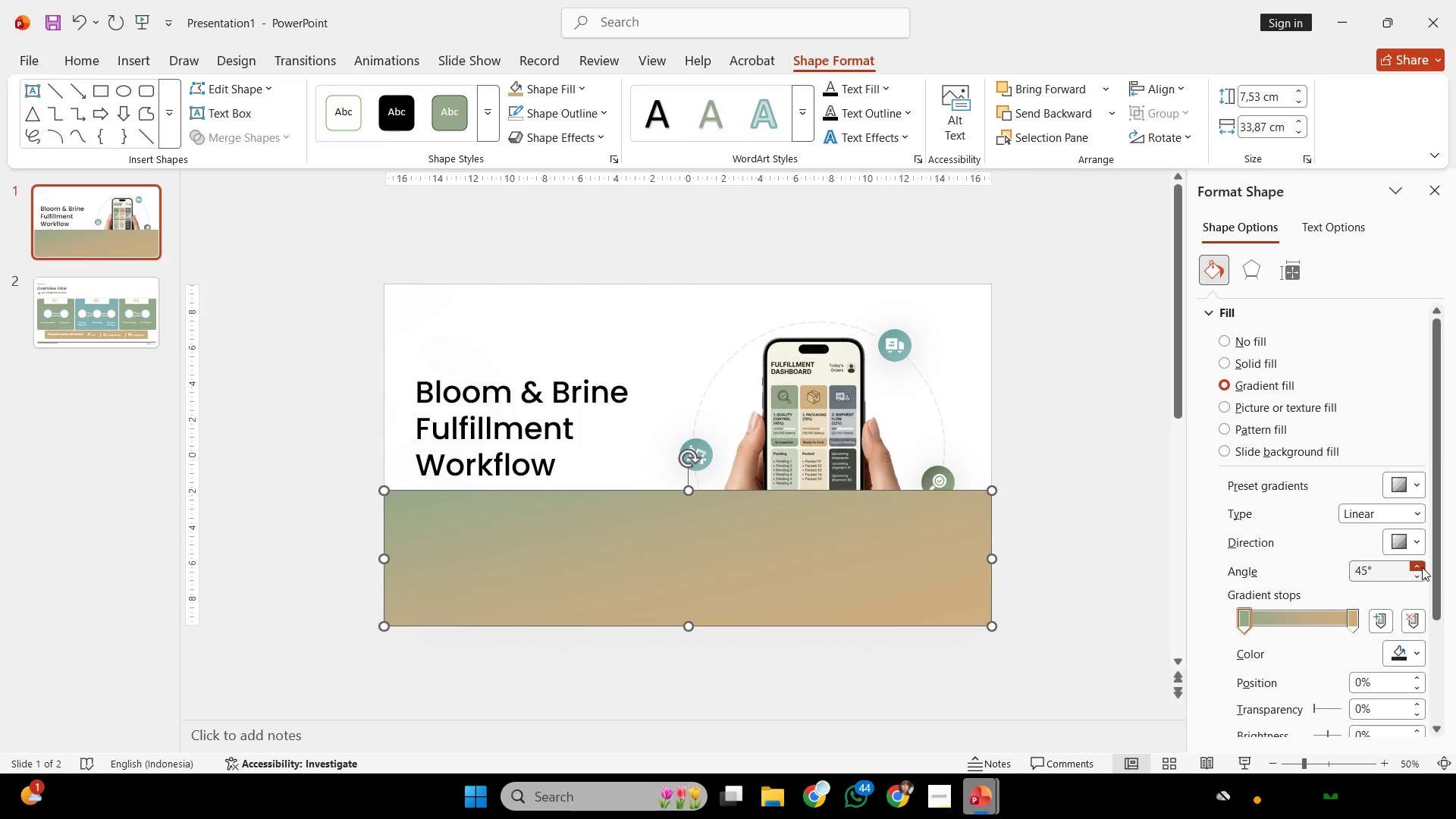 
double_click([1421, 567])
 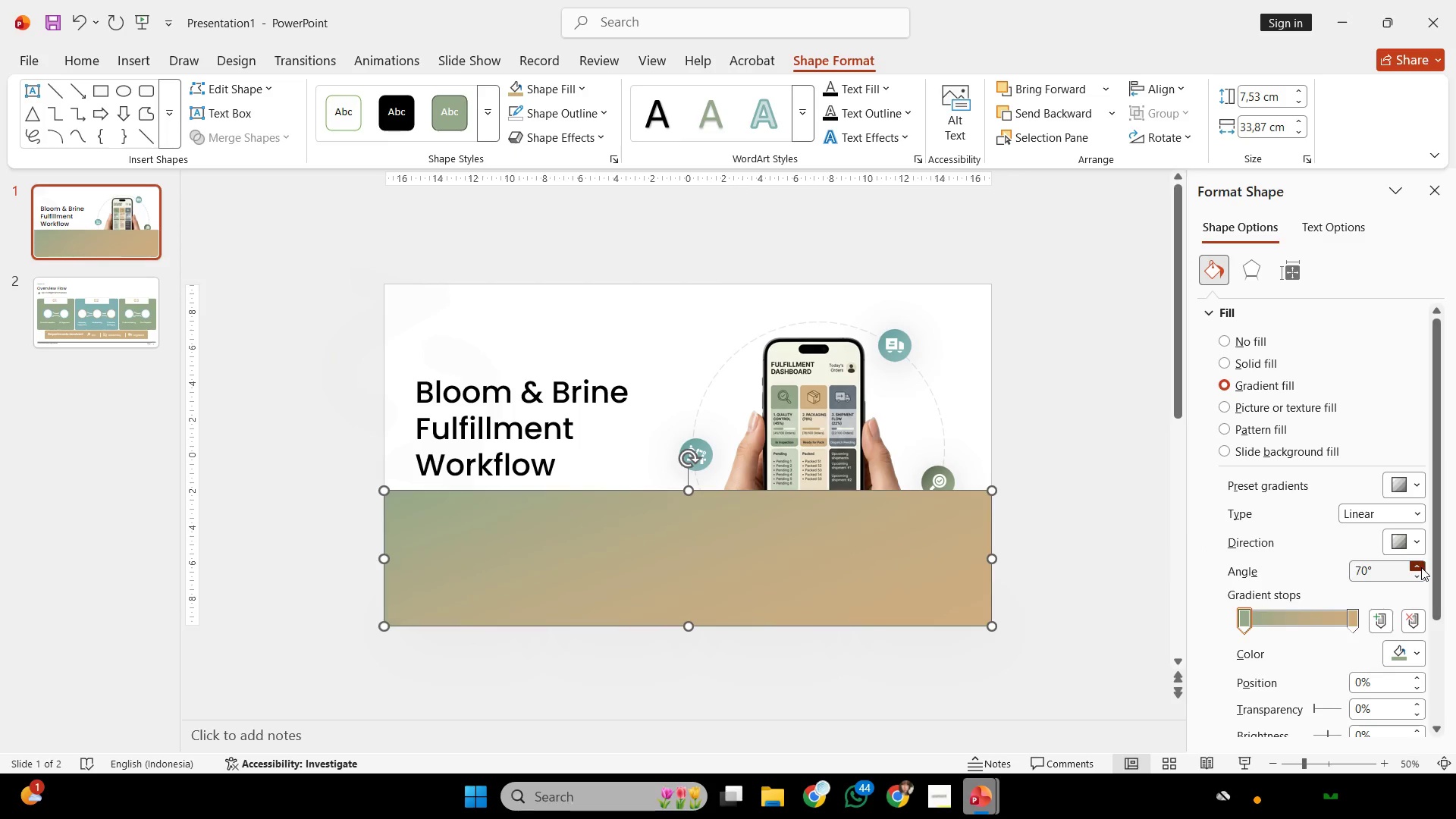 
triple_click([1421, 567])
 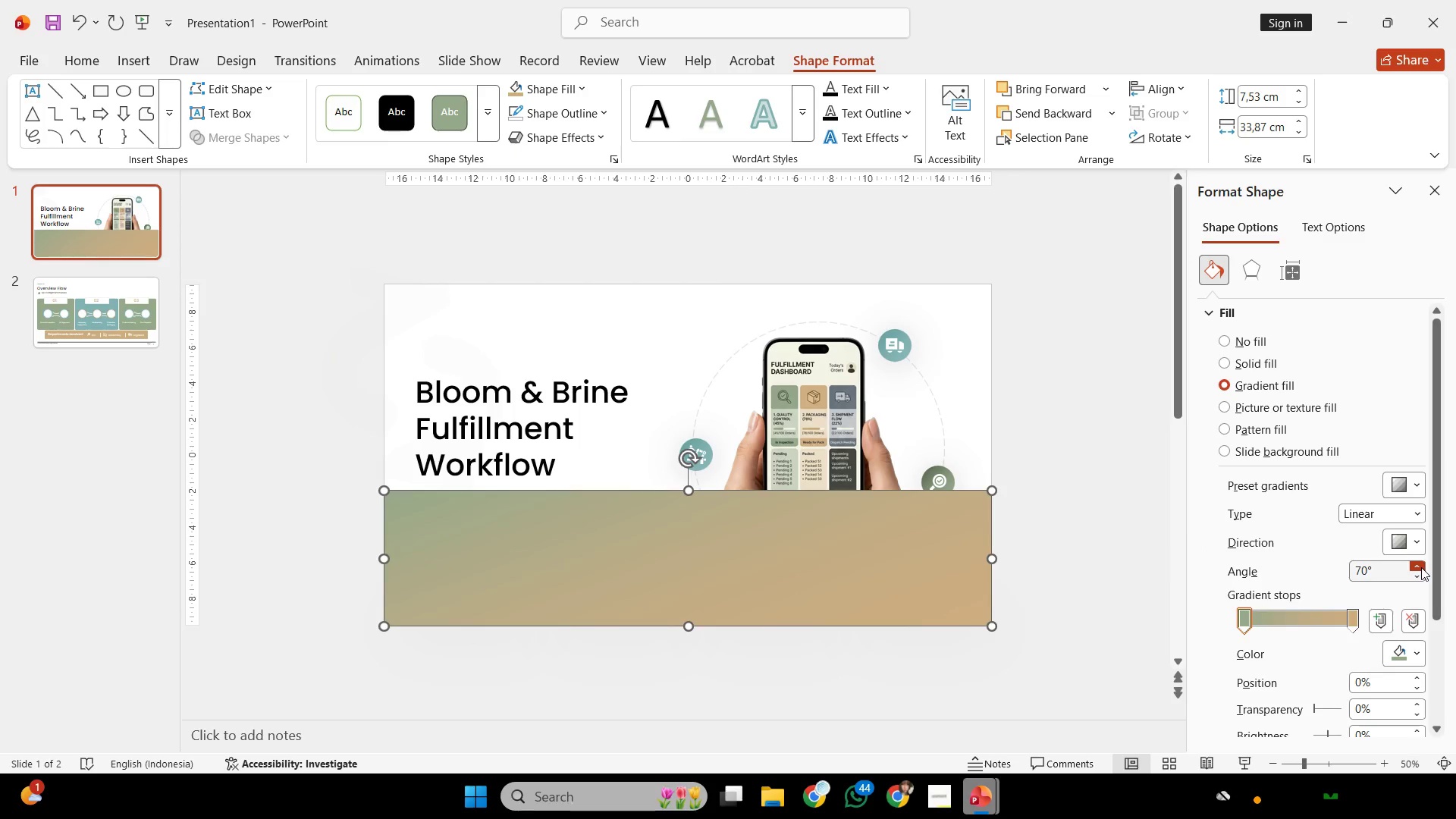 
triple_click([1421, 567])
 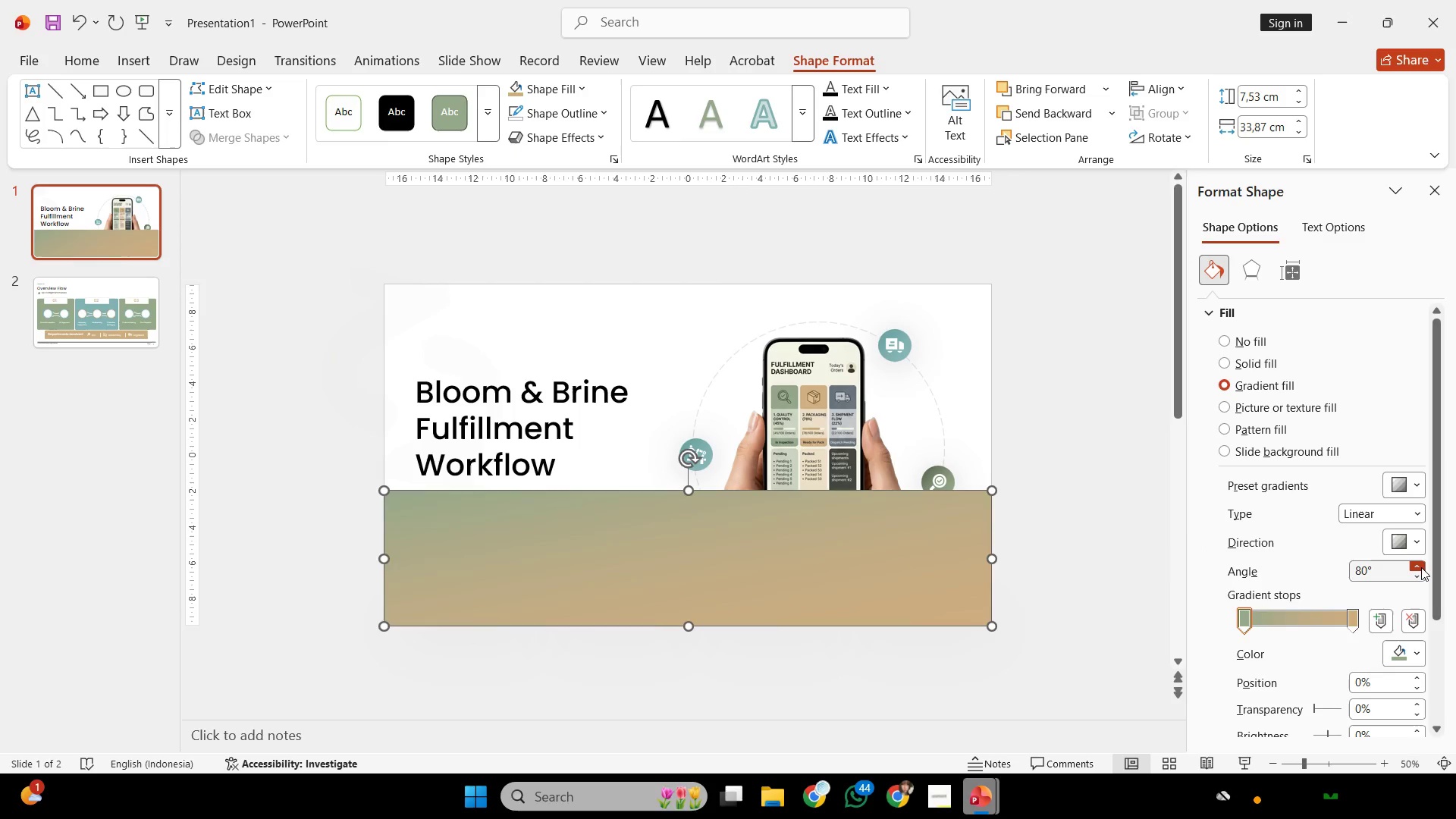 
triple_click([1421, 567])
 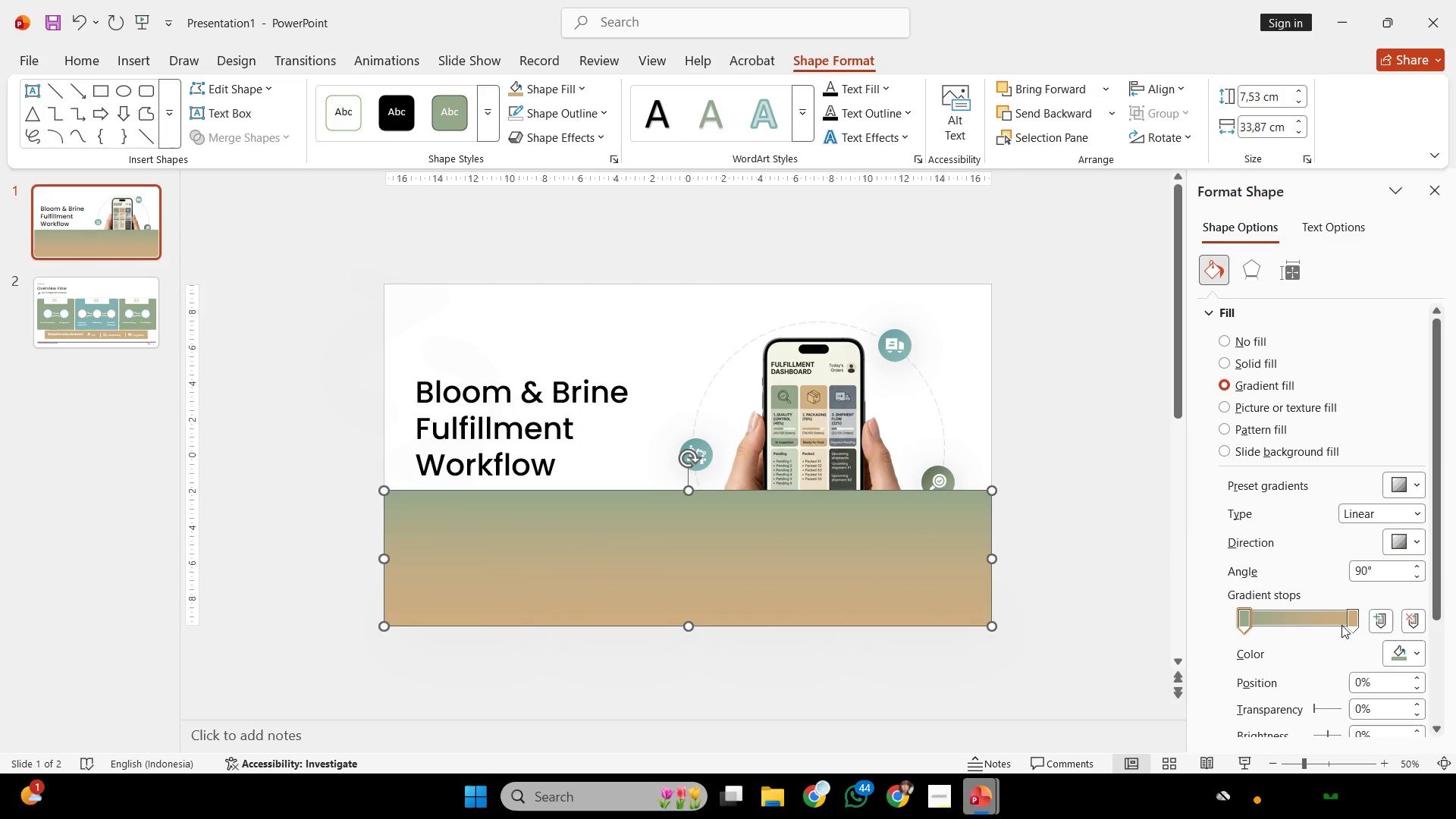 
left_click_drag(start_coordinate=[1354, 621], to_coordinate=[1279, 627])
 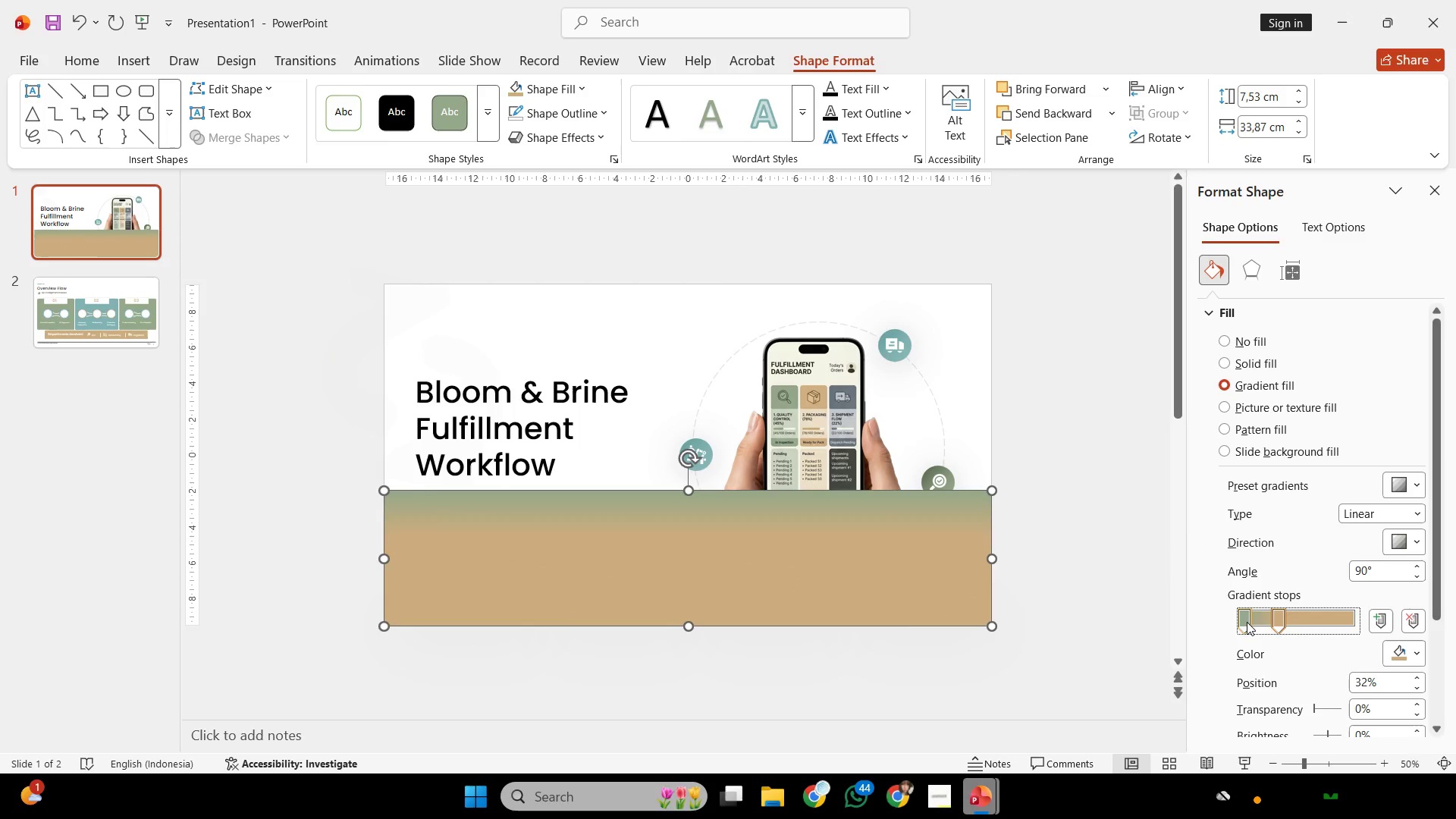 
left_click_drag(start_coordinate=[1247, 621], to_coordinate=[1438, 630])
 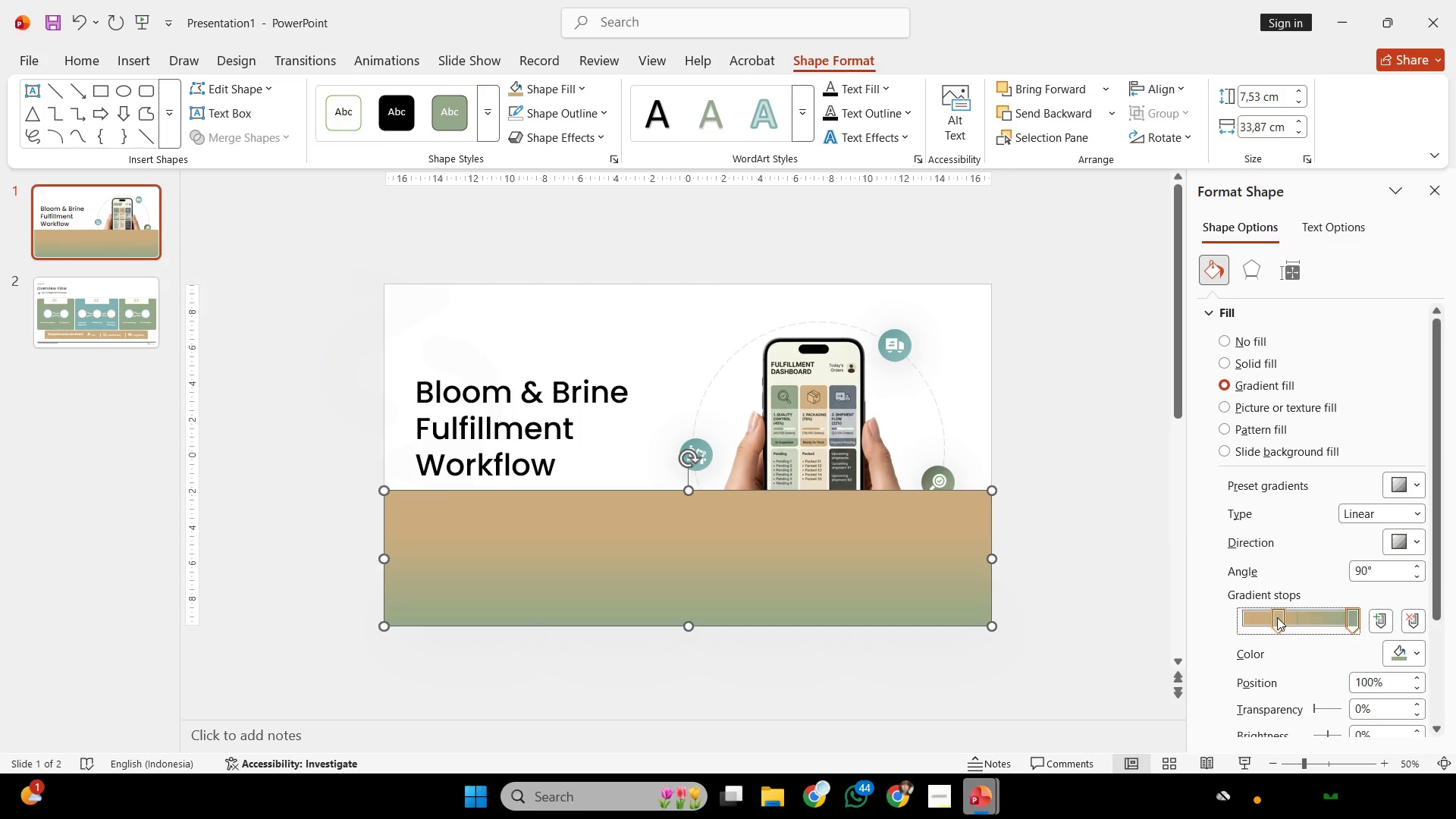 
left_click_drag(start_coordinate=[1276, 617], to_coordinate=[1147, 625])
 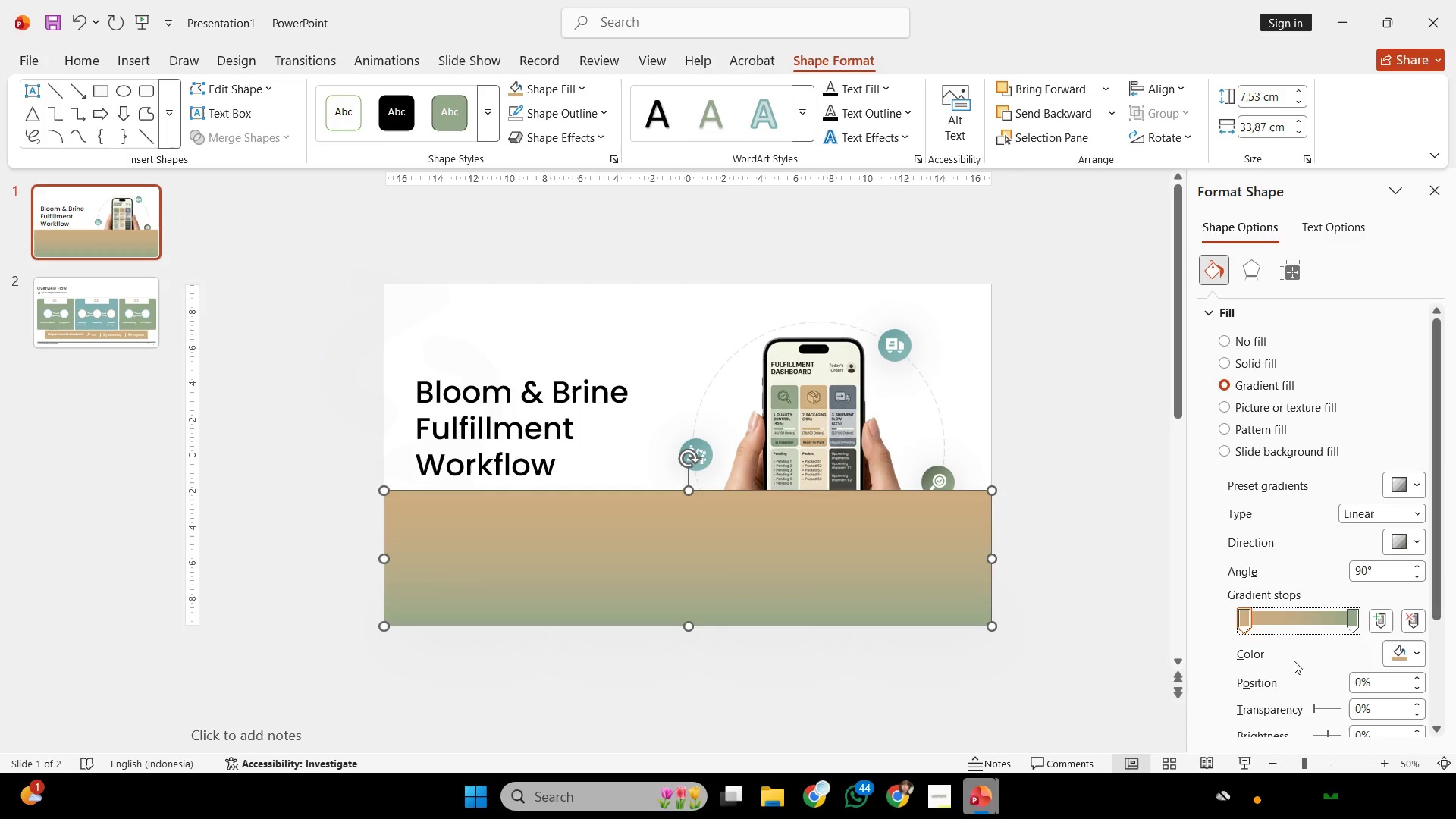 
left_click_drag(start_coordinate=[1317, 710], to_coordinate=[1455, 717])
 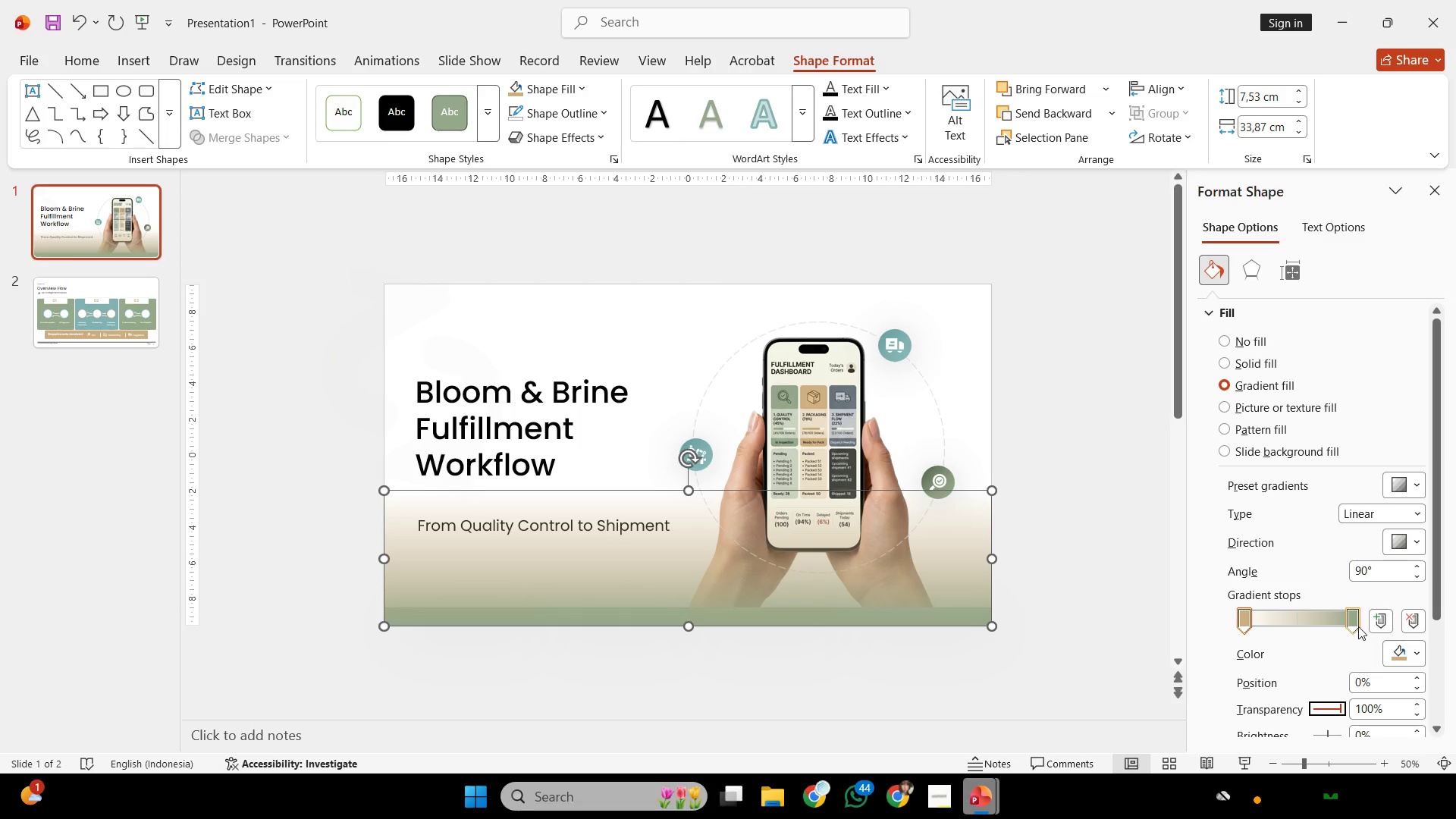 
left_click([1356, 620])
 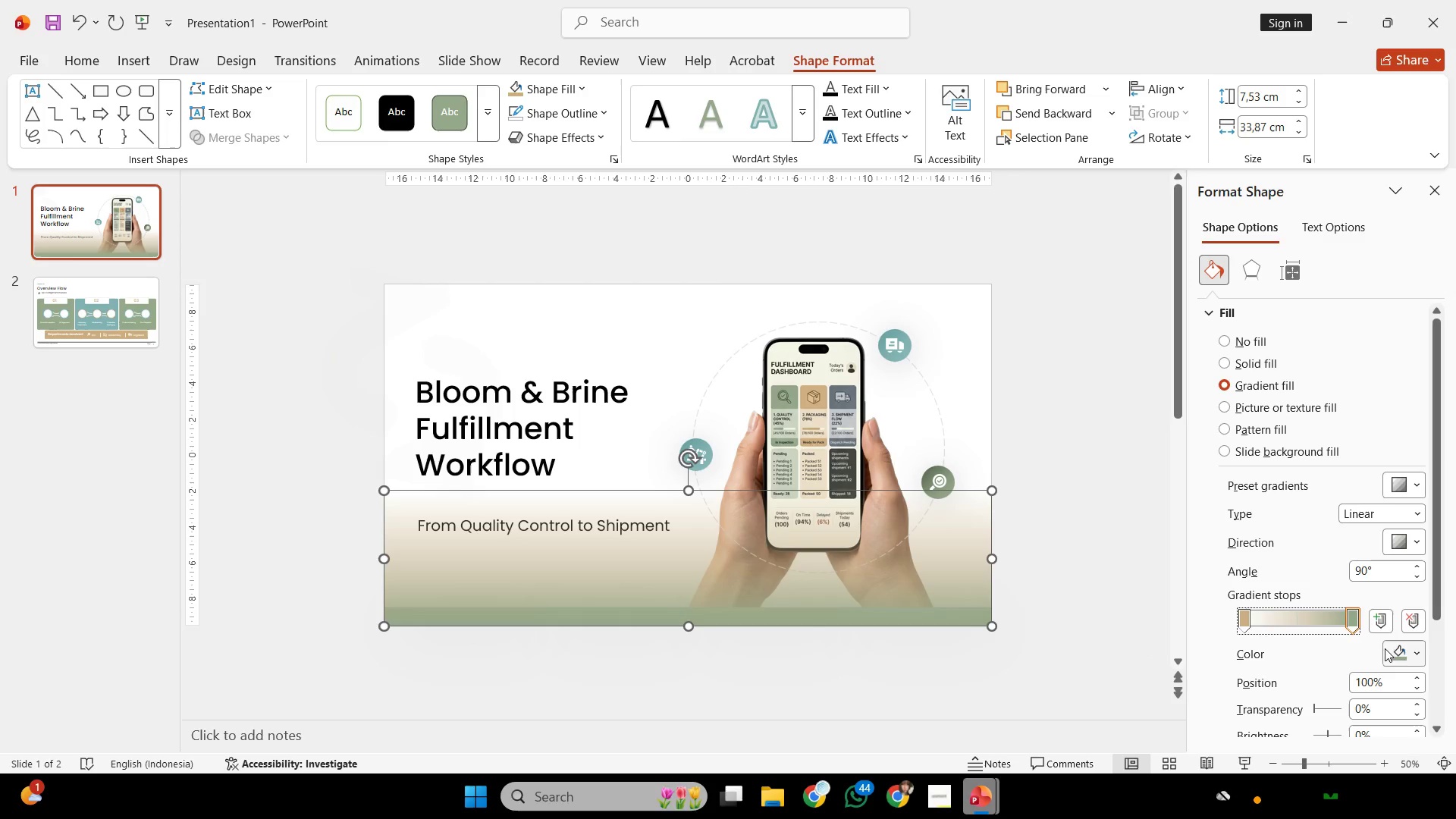 
left_click([1401, 654])
 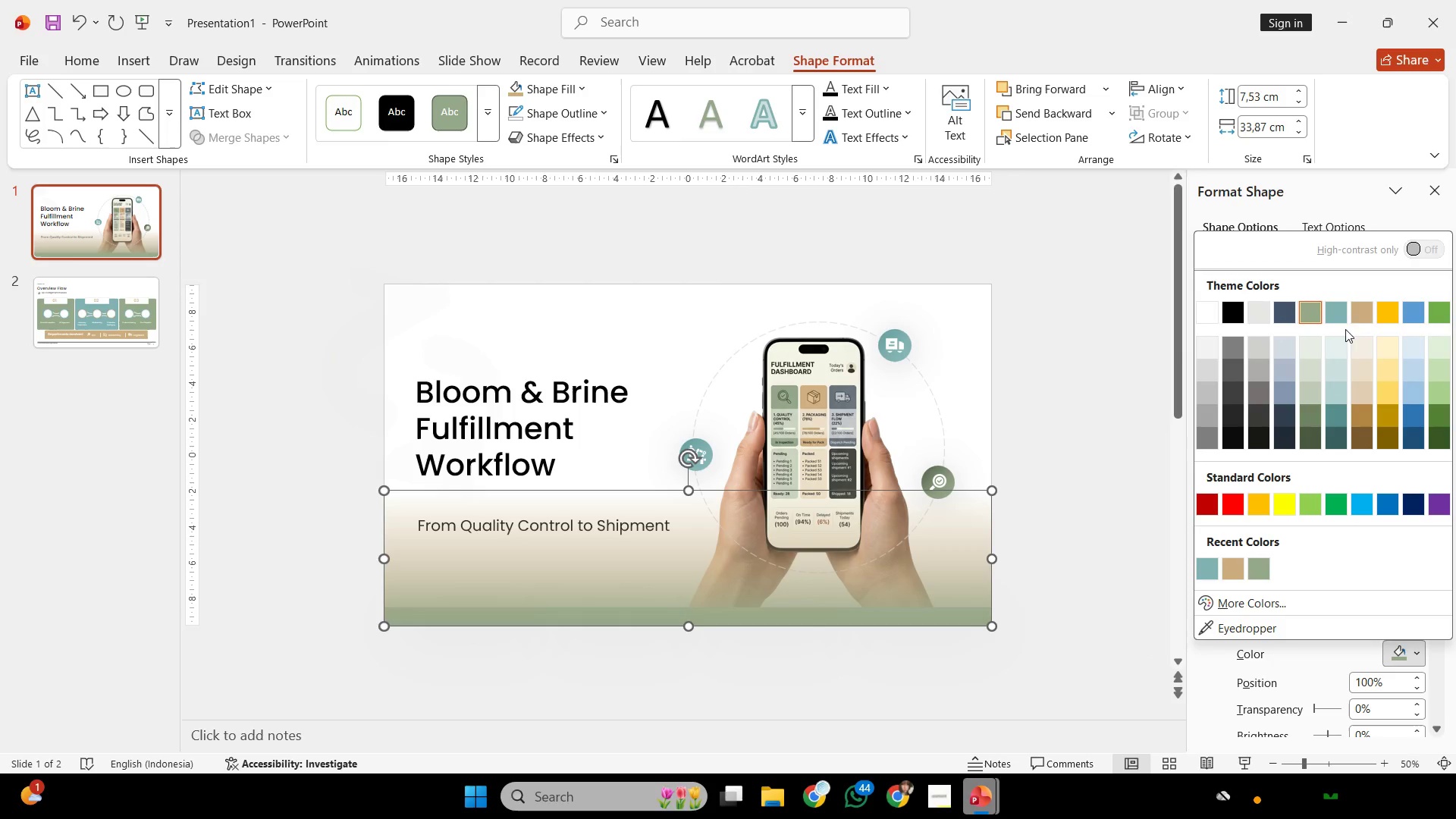 
left_click([1357, 323])
 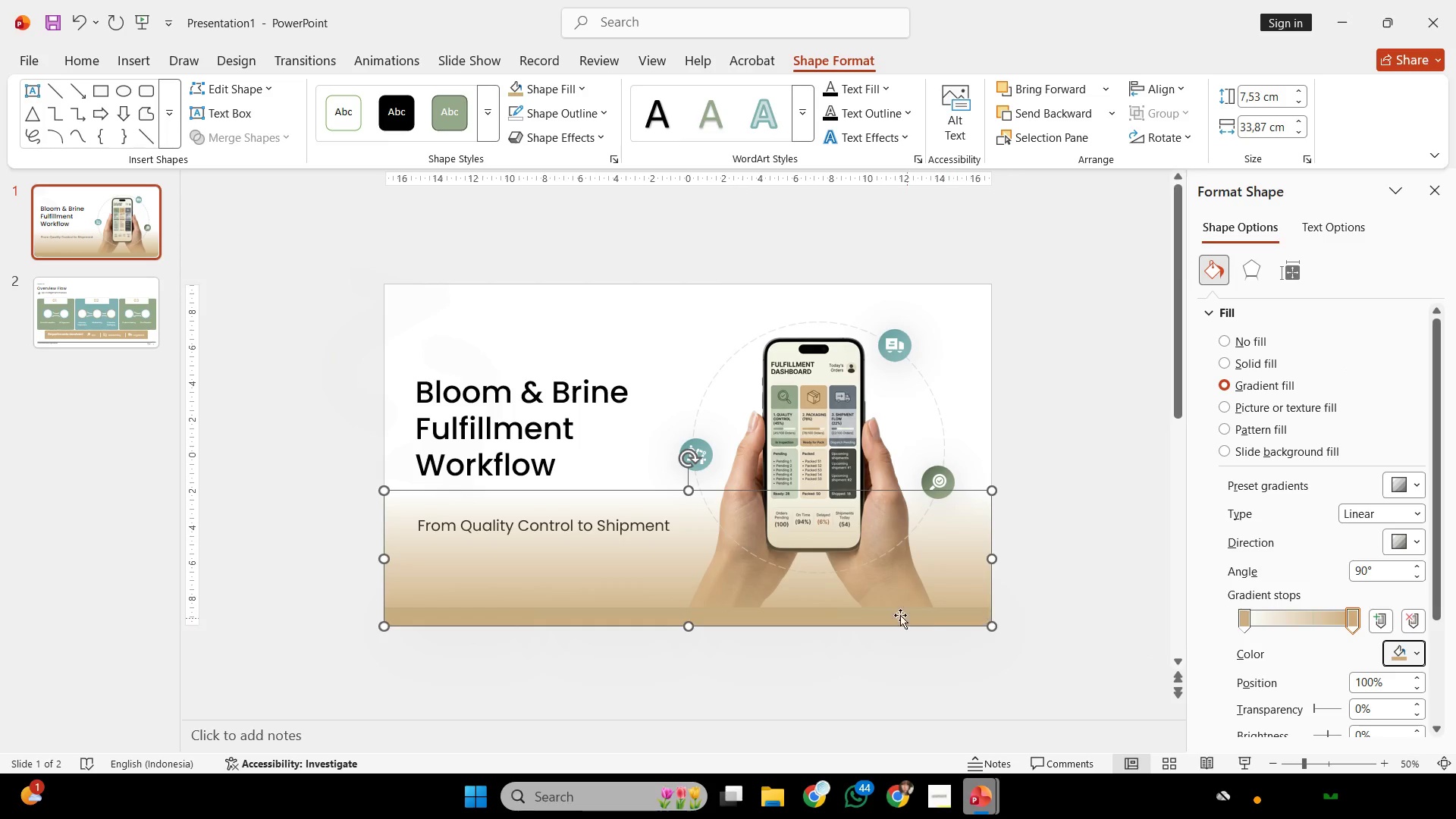 
right_click([898, 603])
 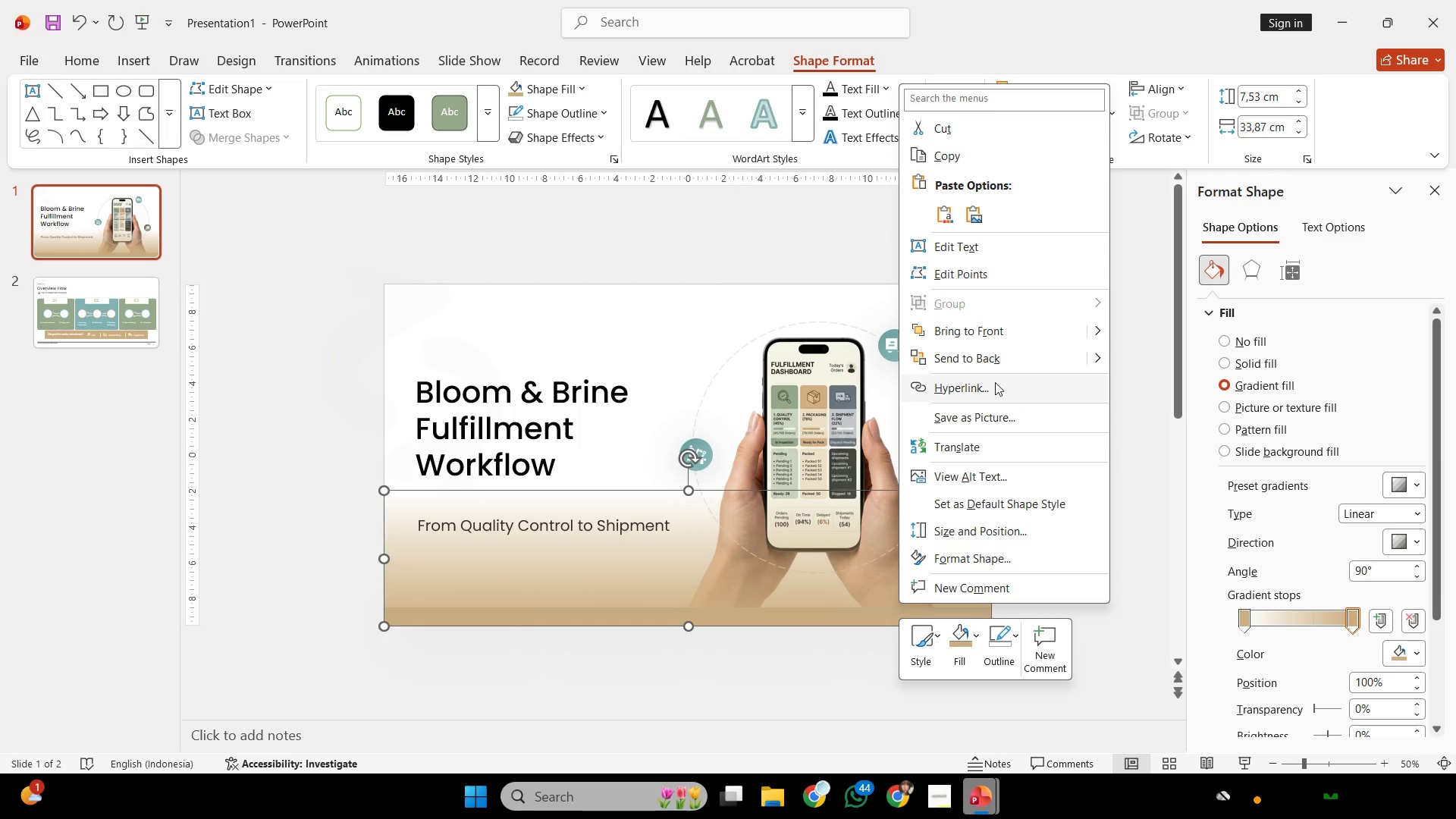 
left_click([993, 364])
 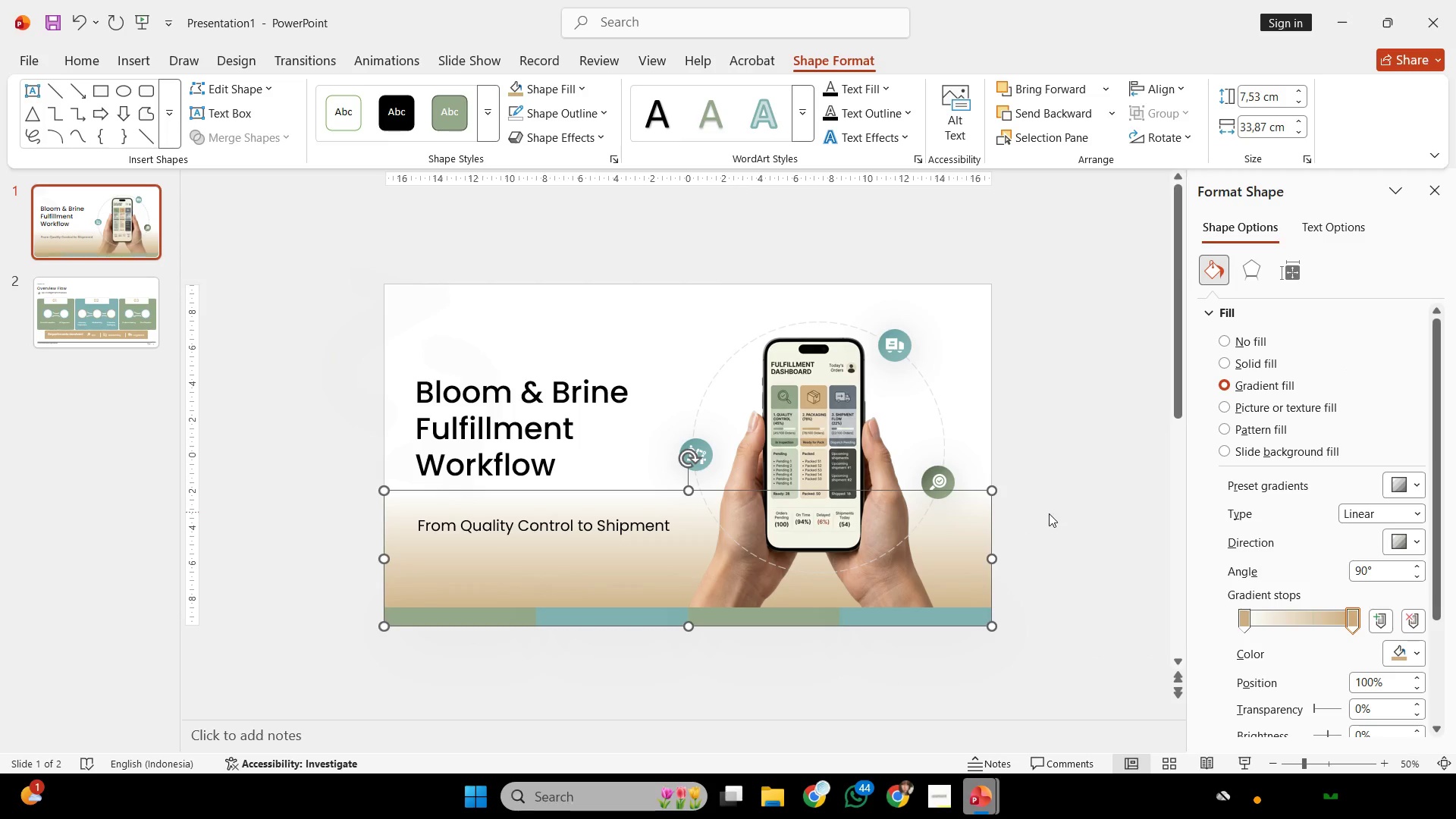 
left_click([1050, 515])
 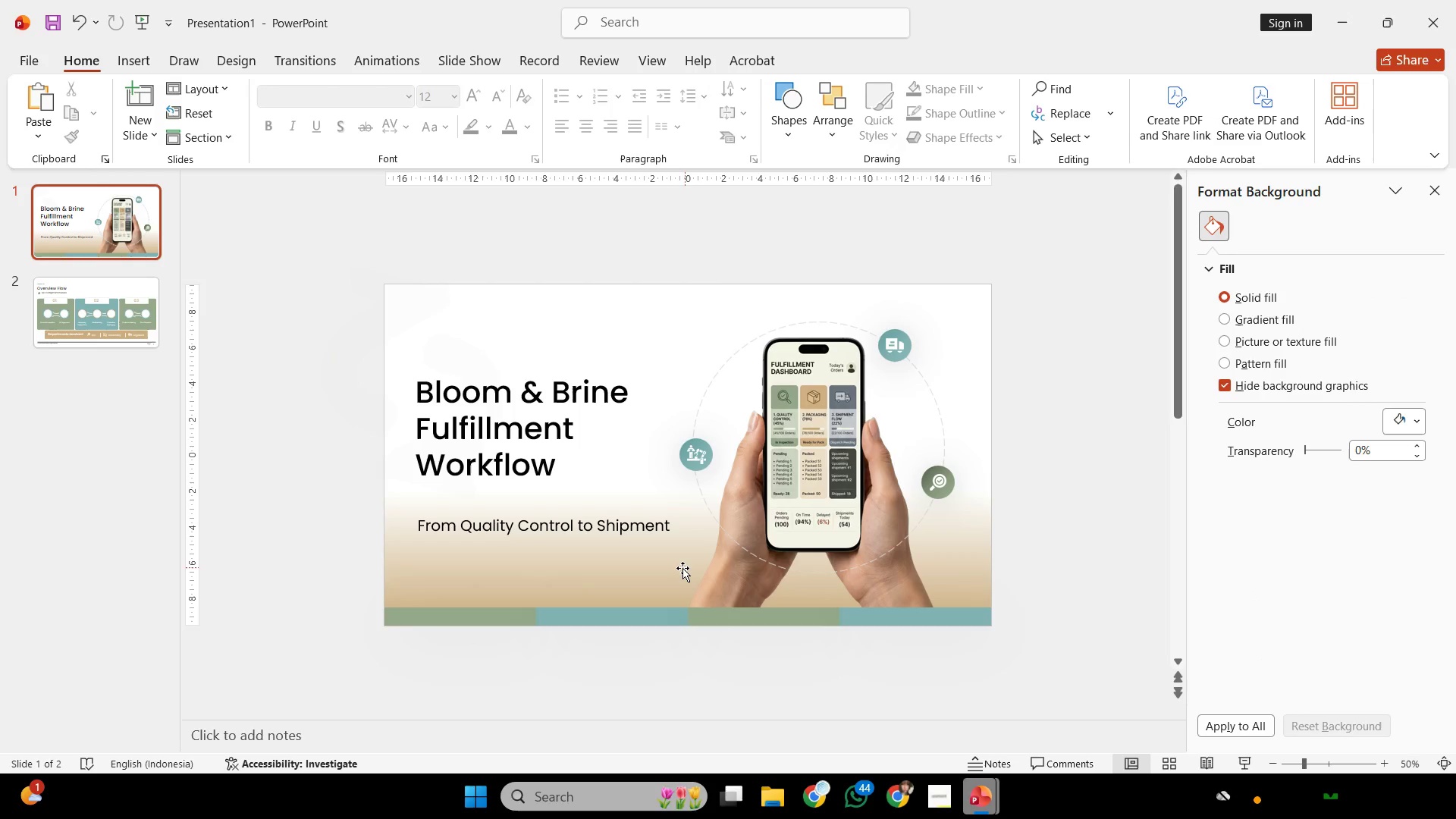 
left_click([682, 568])
 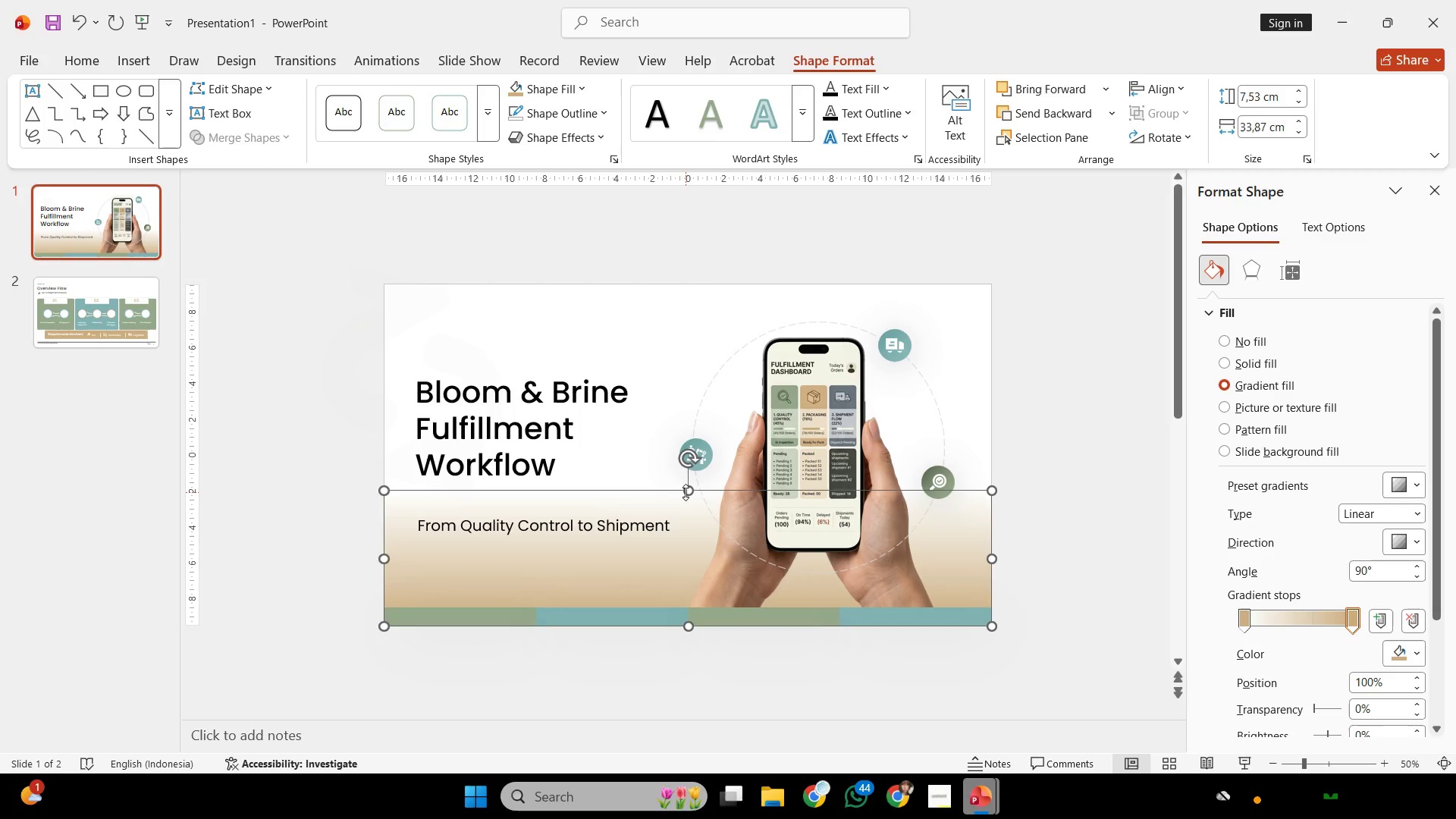 
left_click_drag(start_coordinate=[686, 492], to_coordinate=[660, 286])
 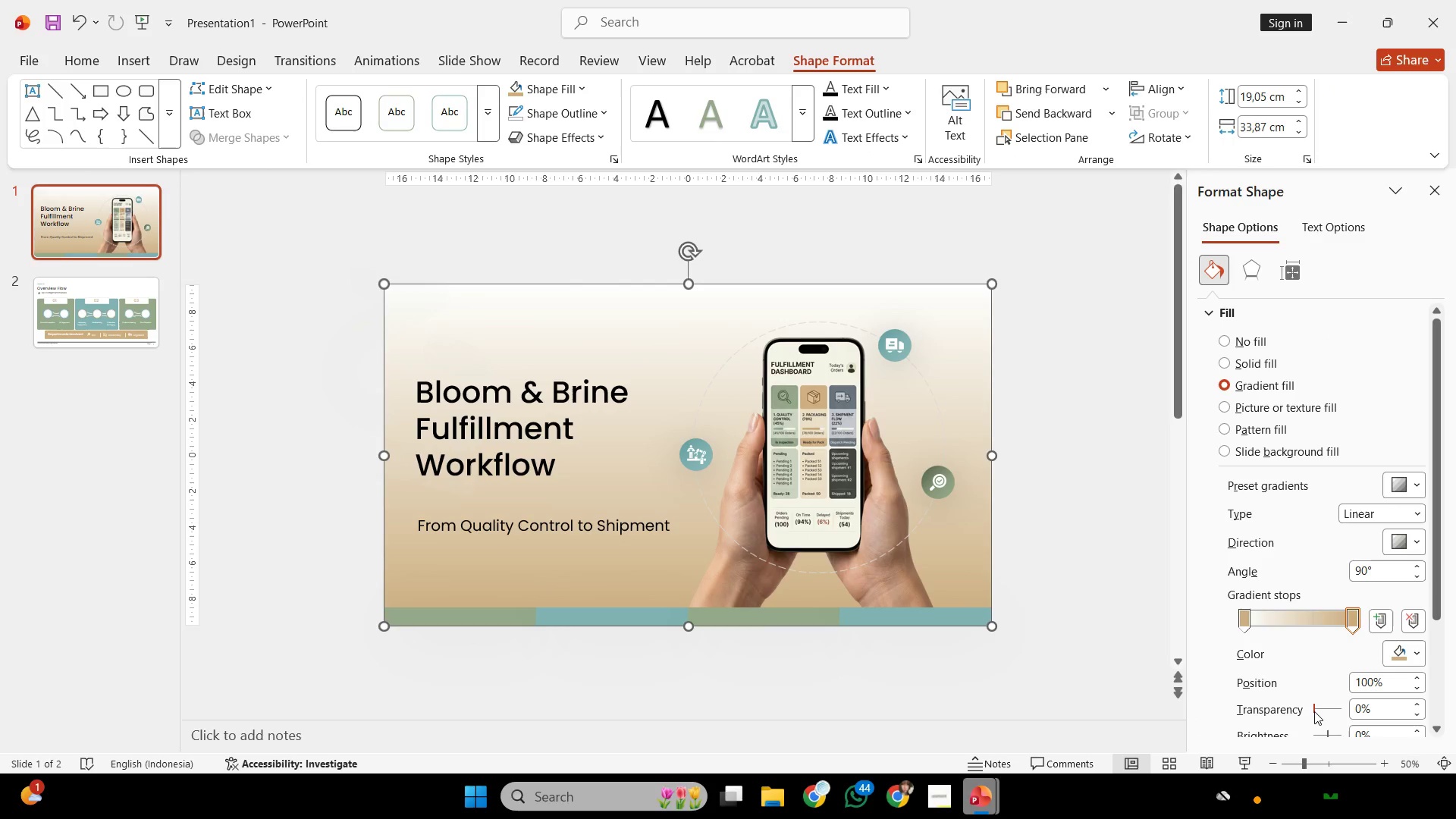 
left_click_drag(start_coordinate=[1311, 709], to_coordinate=[1336, 704])
 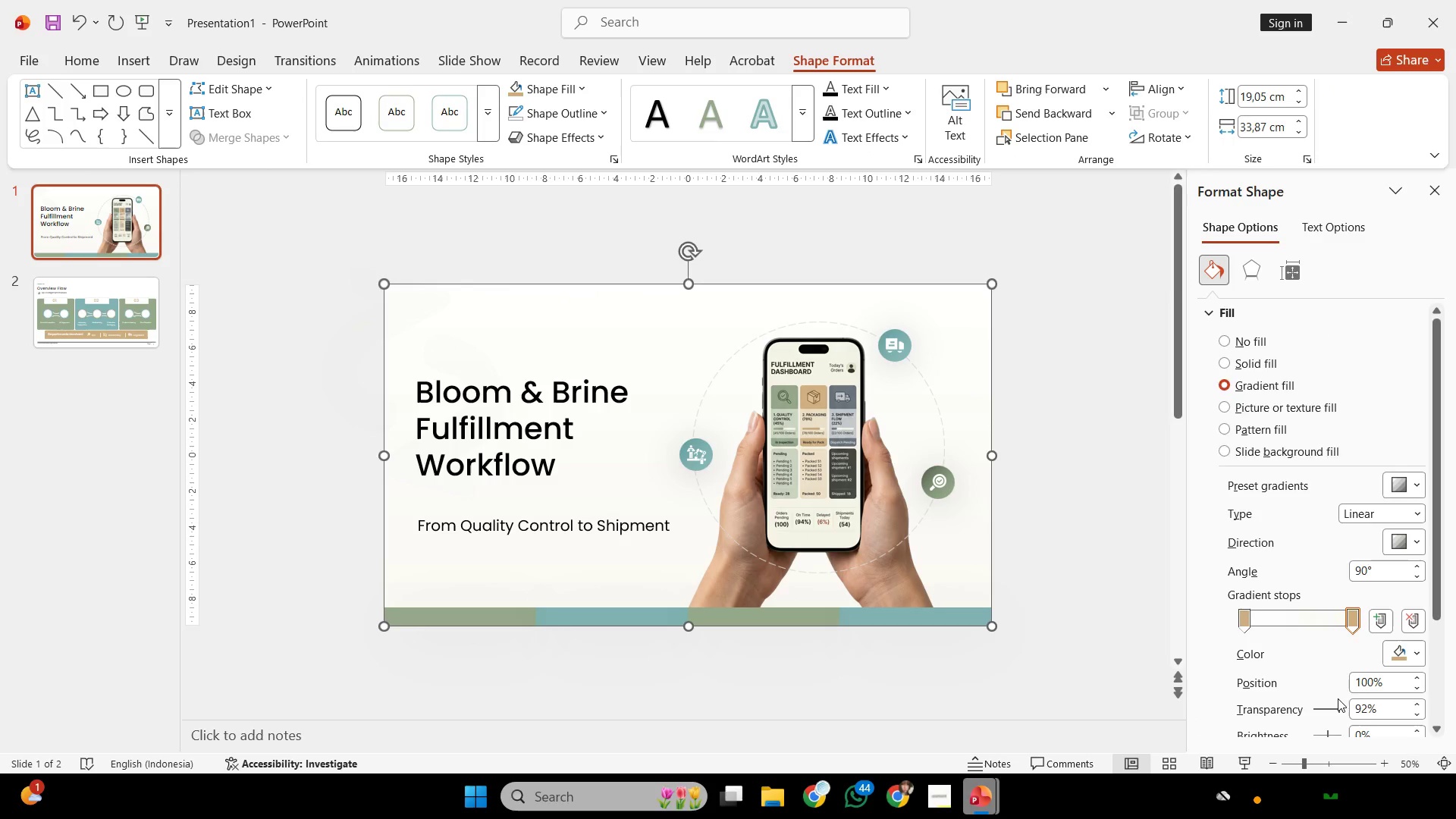 
scroll: coordinate [1338, 667], scroll_direction: down, amount: 2.0
 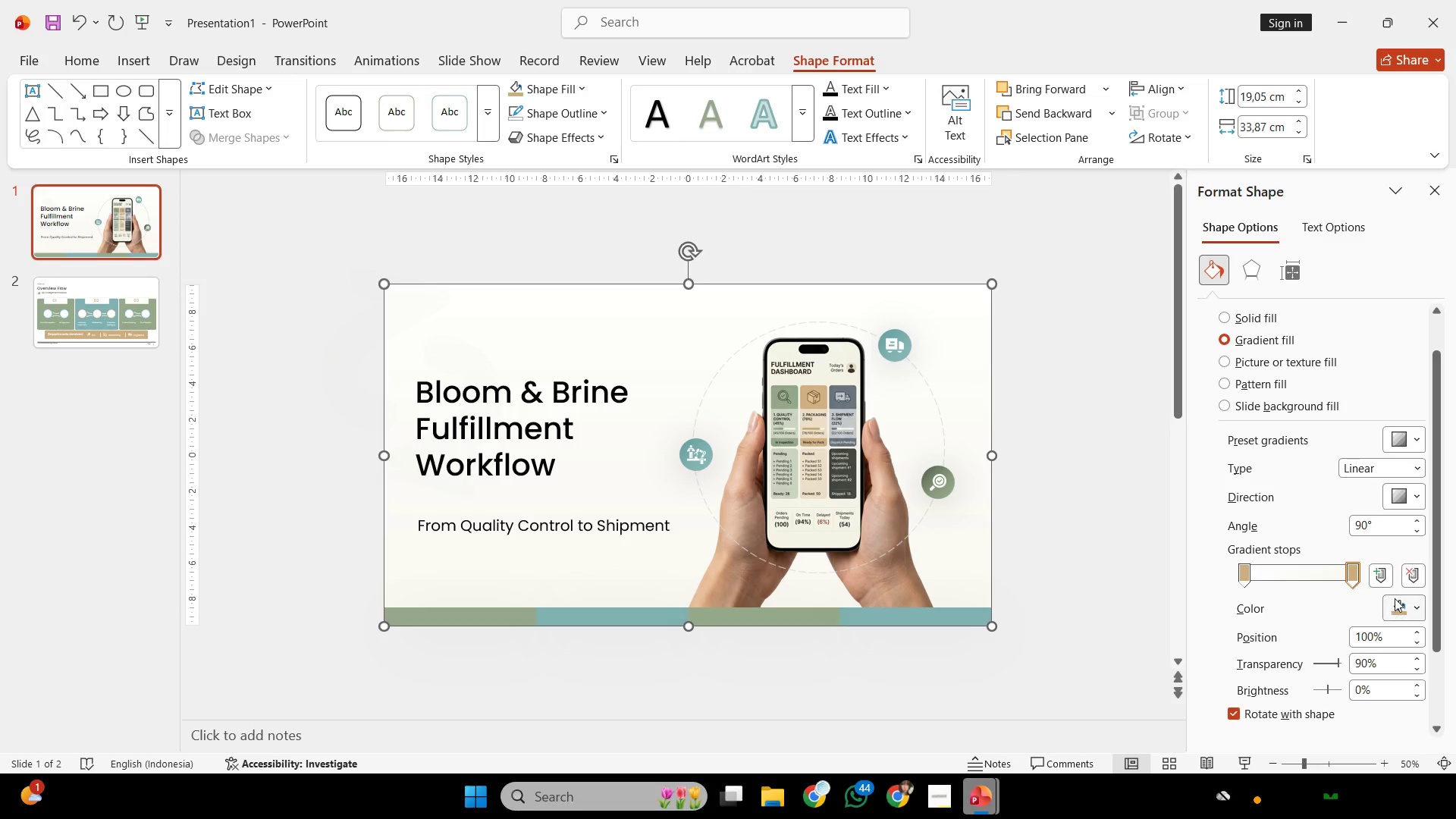 
left_click([1397, 605])
 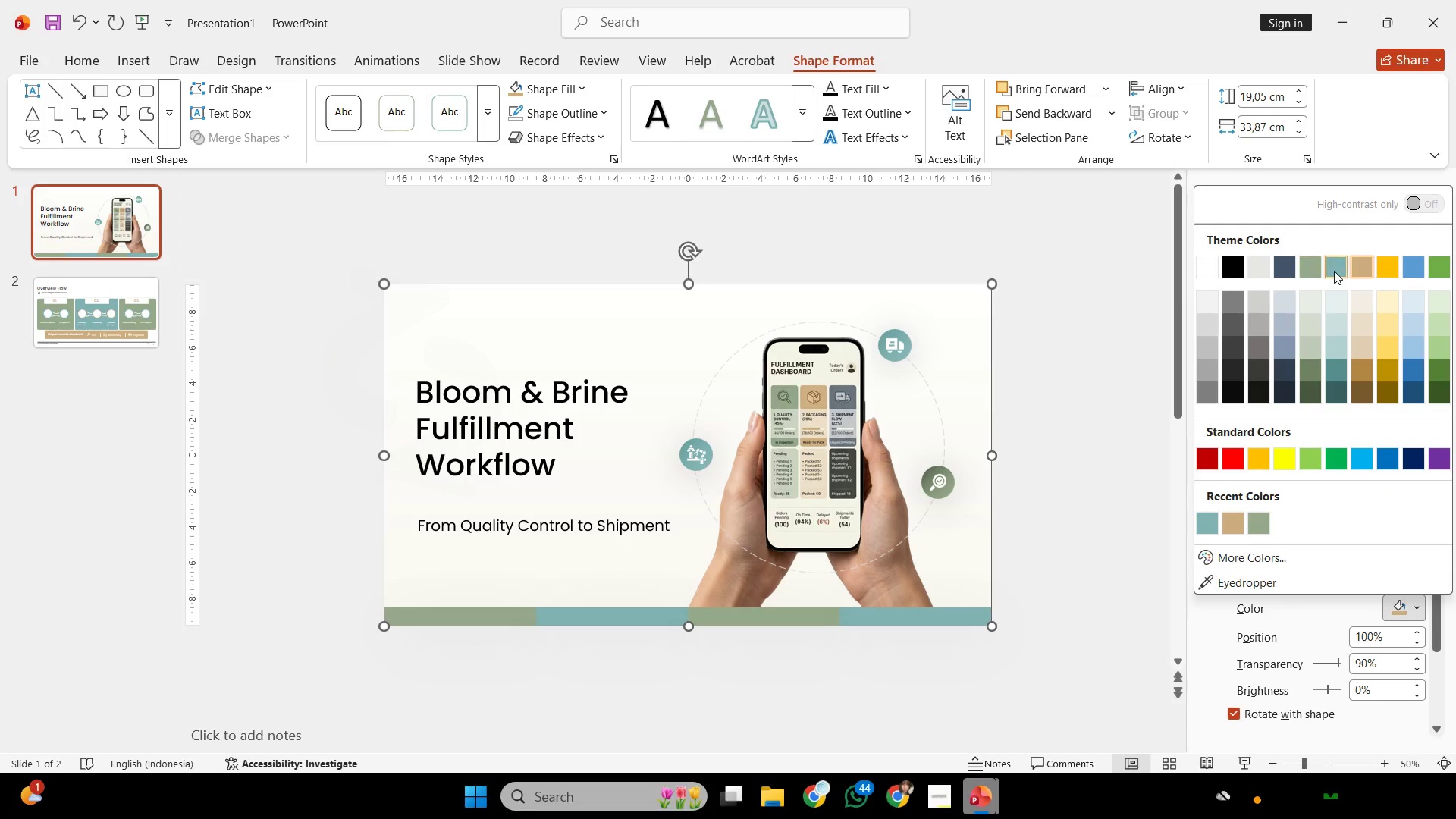 
left_click([1335, 268])
 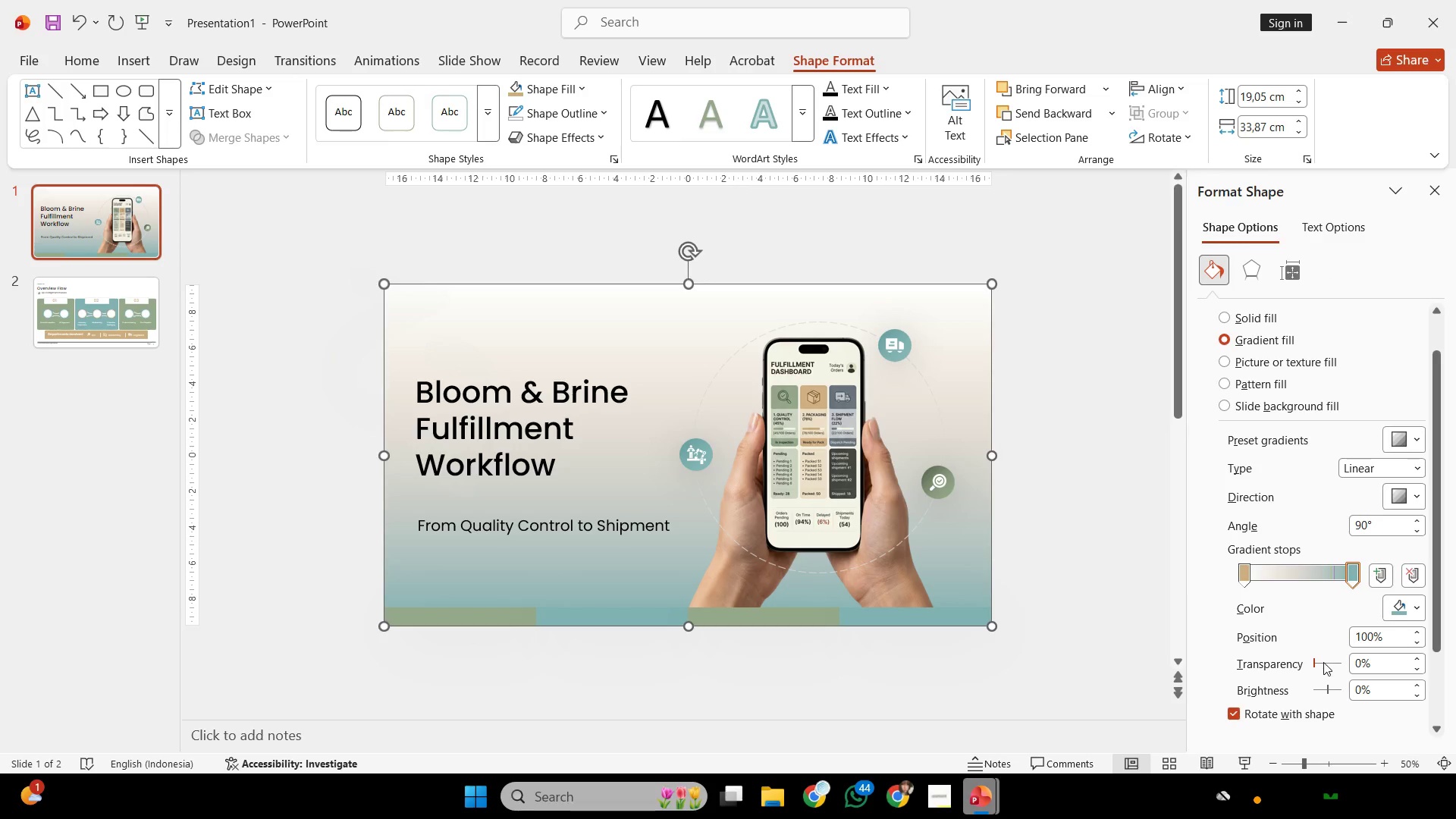 
left_click_drag(start_coordinate=[1310, 662], to_coordinate=[1326, 662])
 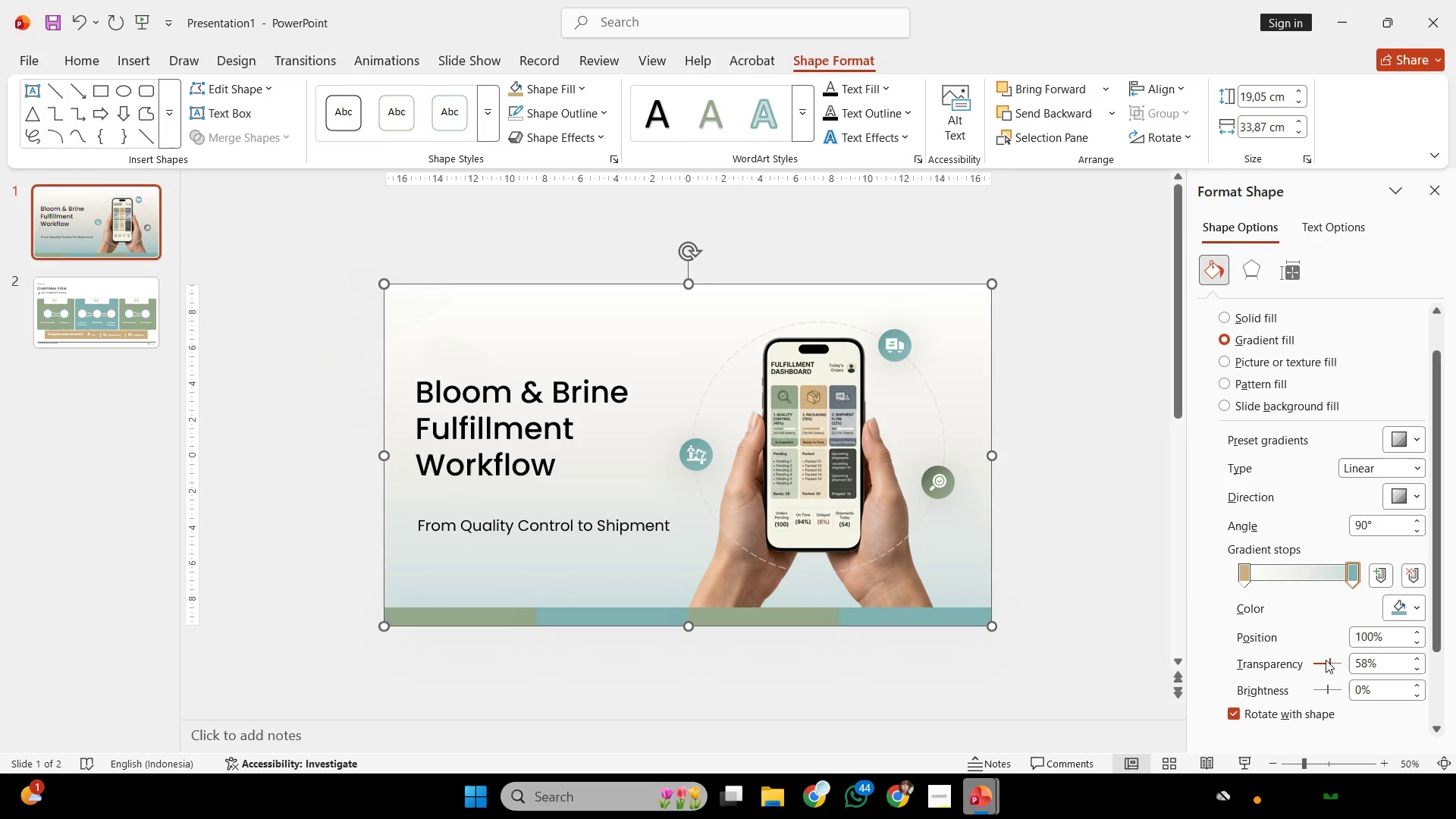 
scroll: coordinate [1332, 655], scroll_direction: up, amount: 38.0
 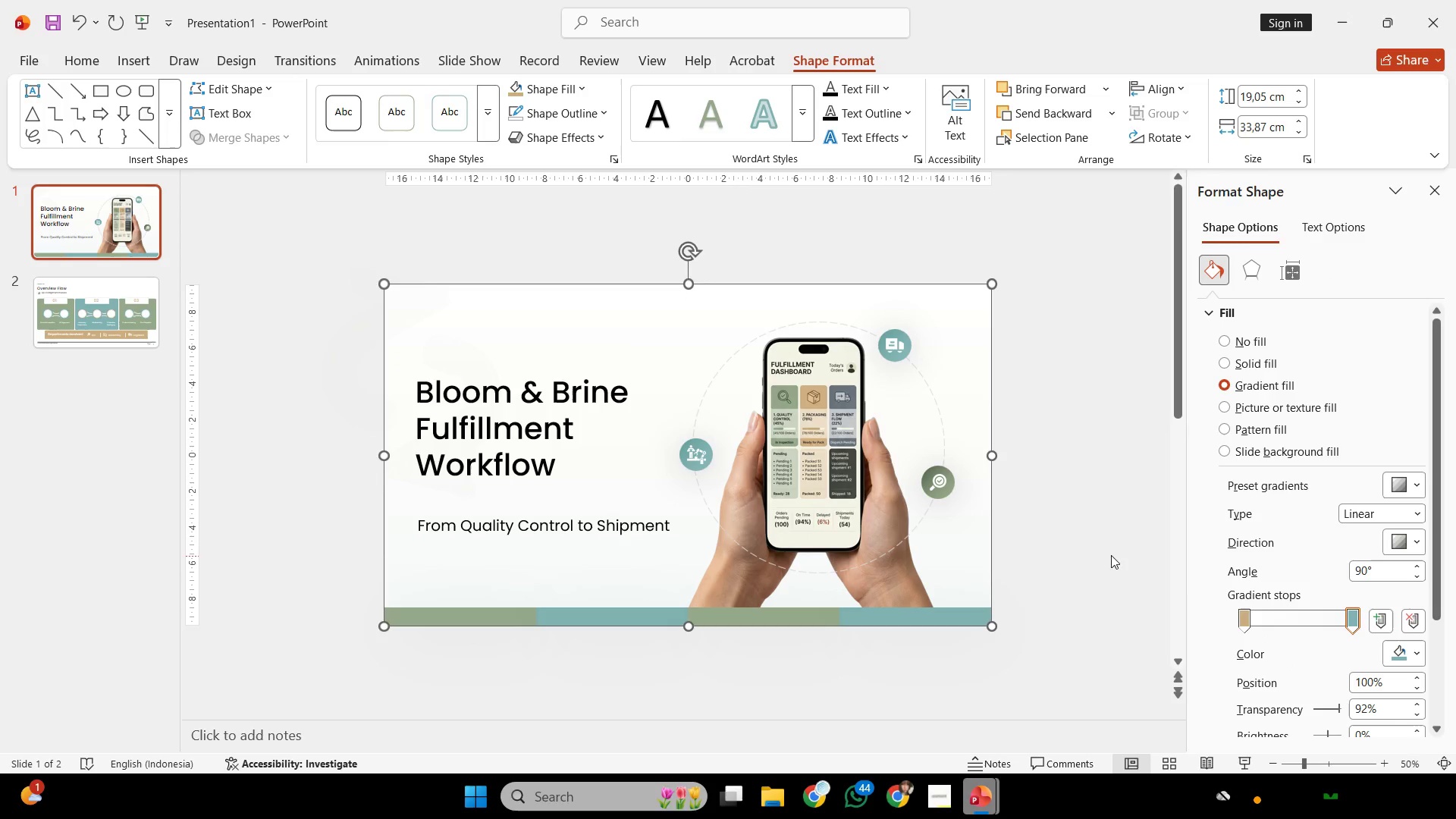 
left_click([1094, 549])
 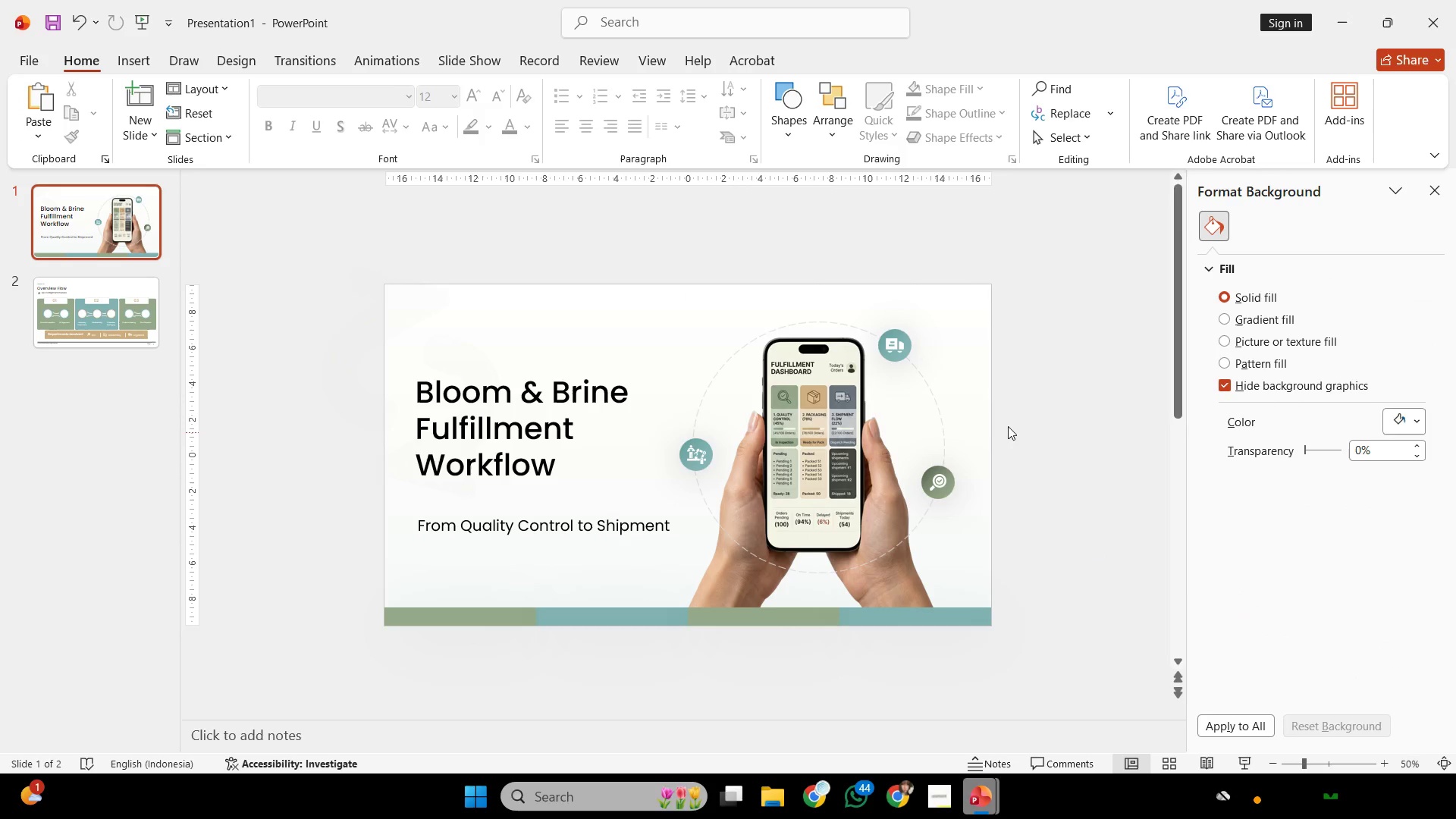 
hold_key(key=ControlLeft, duration=0.45)
 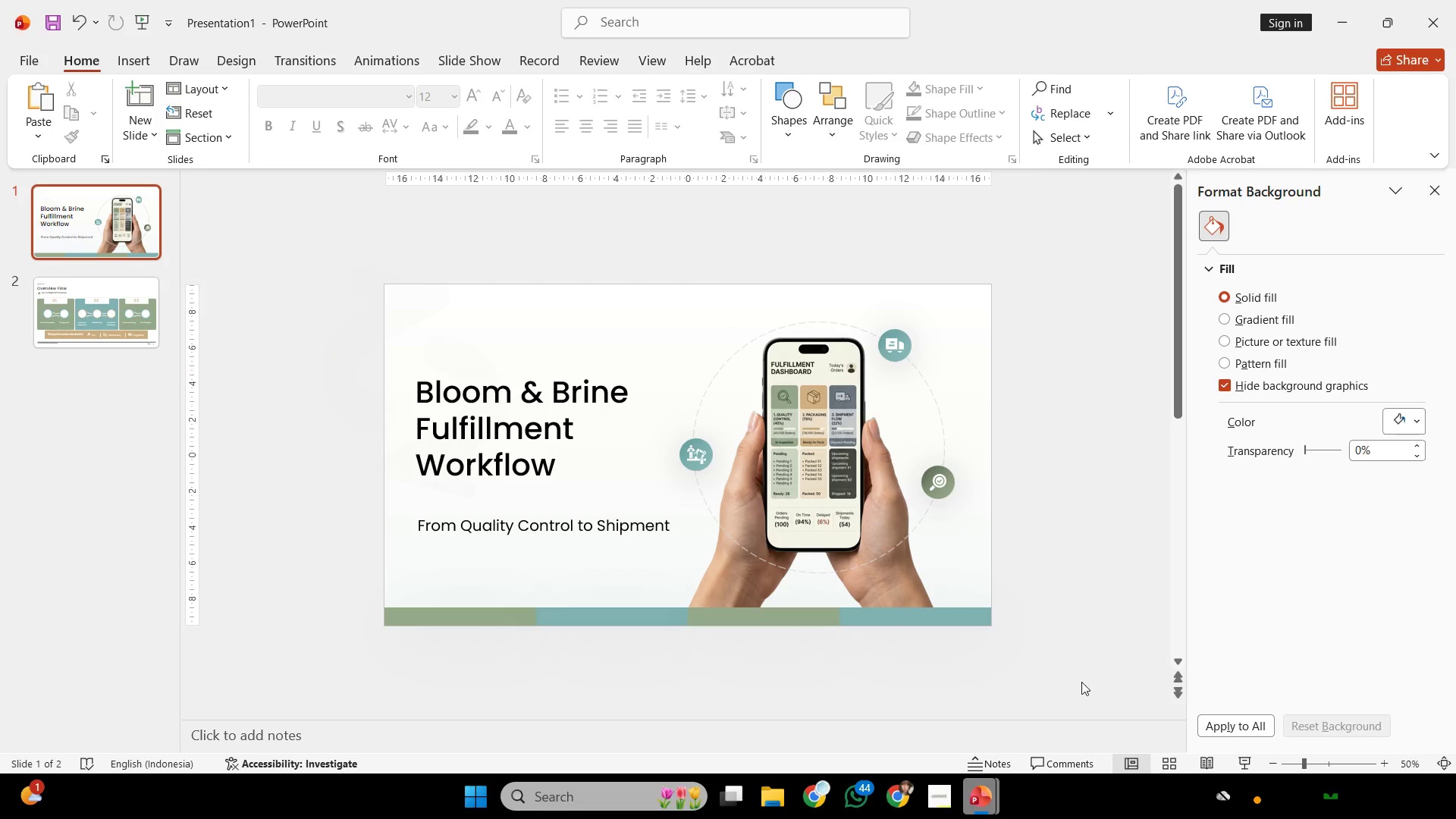 
left_click([1248, 757])
 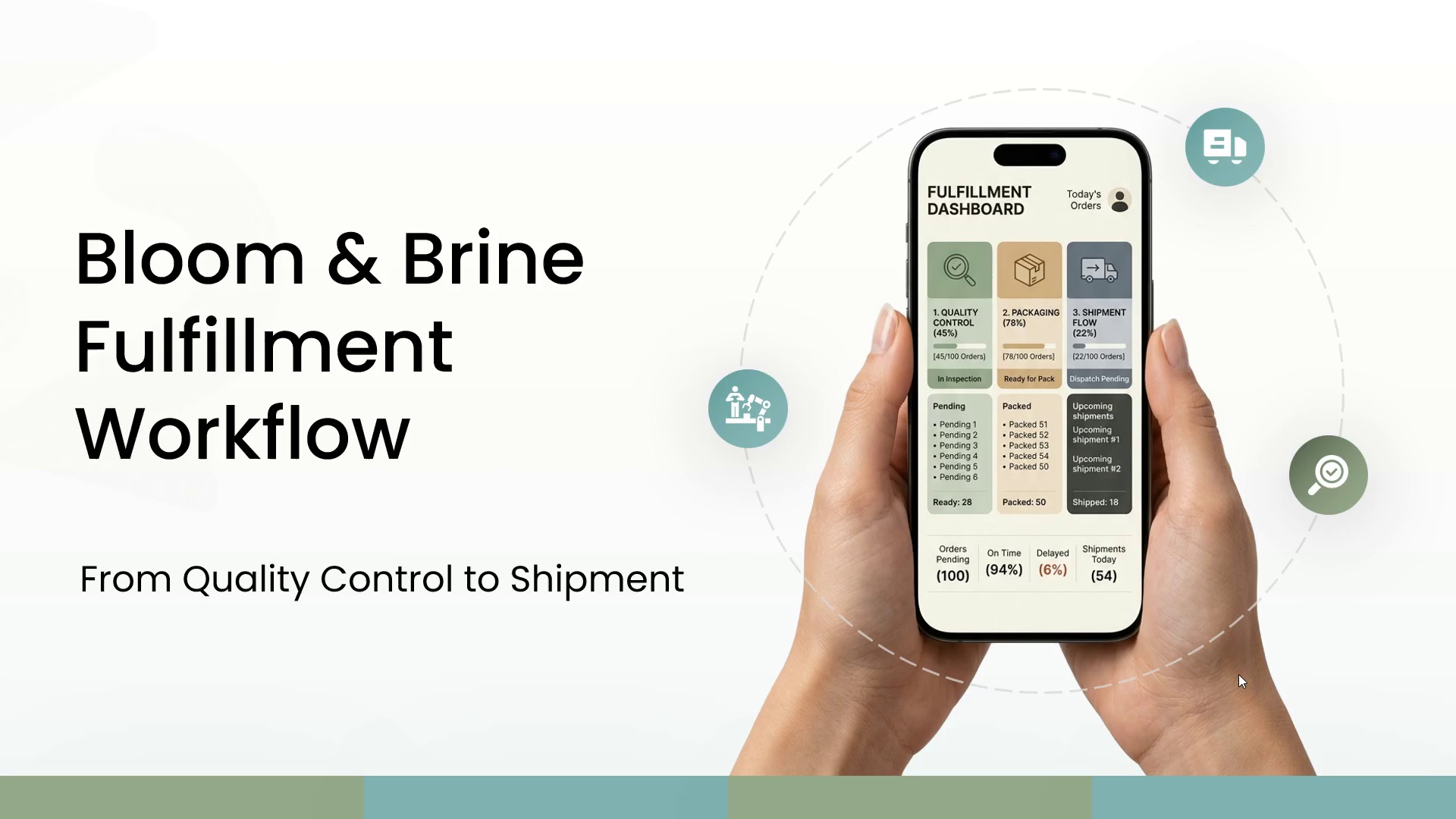 
scroll: coordinate [1227, 656], scroll_direction: none, amount: 0.0
 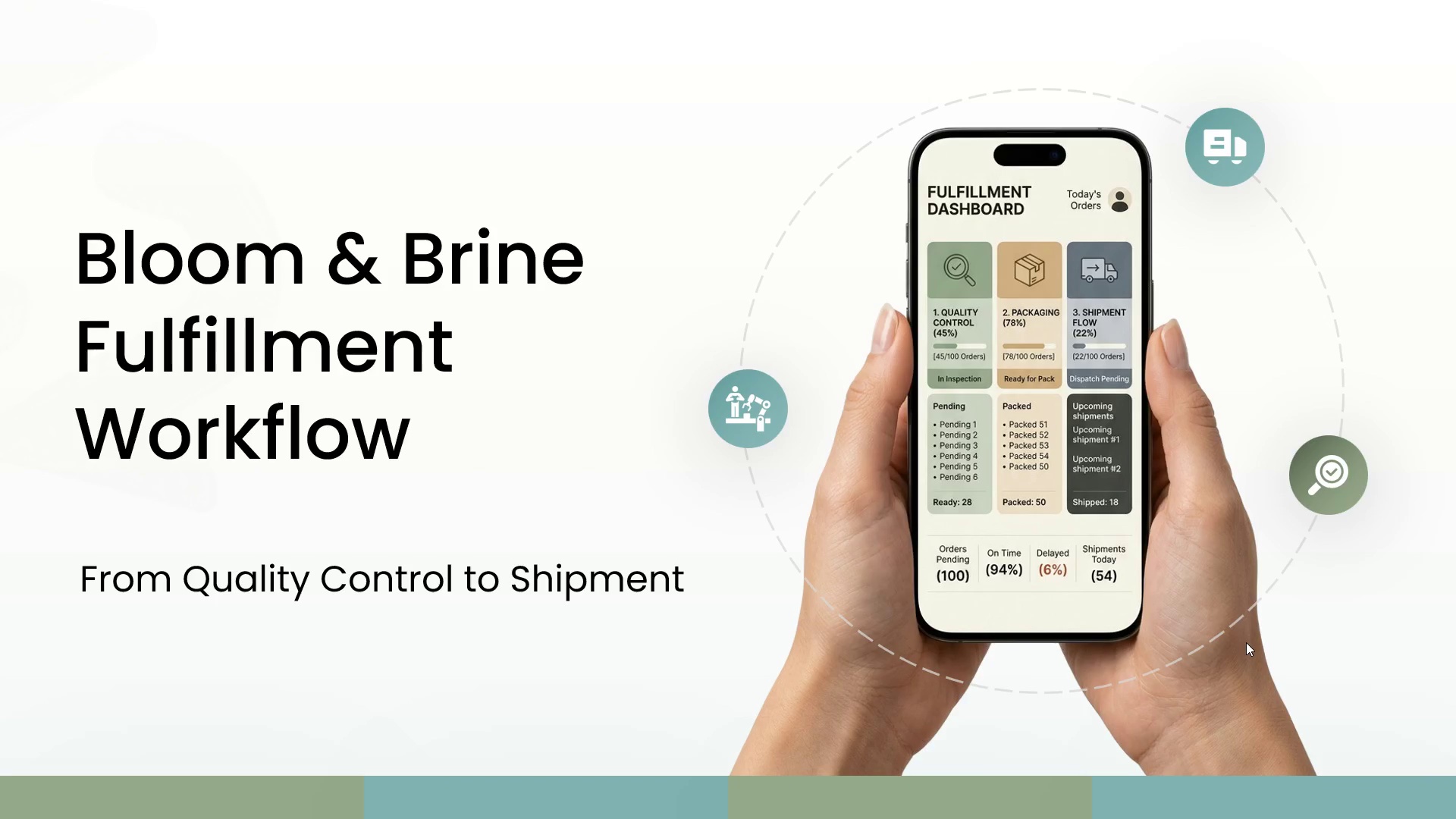 
key(Escape)
 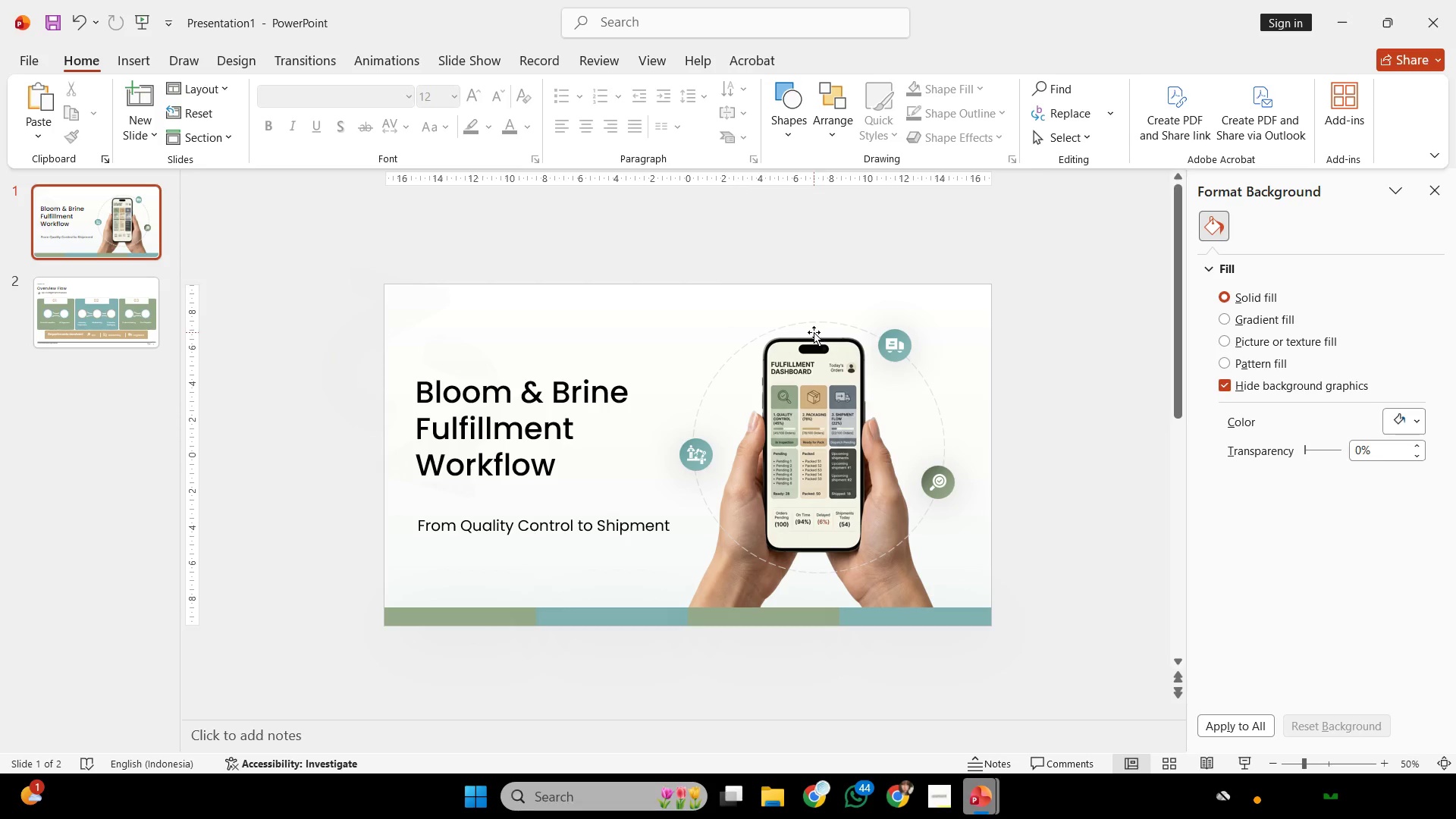 
left_click([817, 325])
 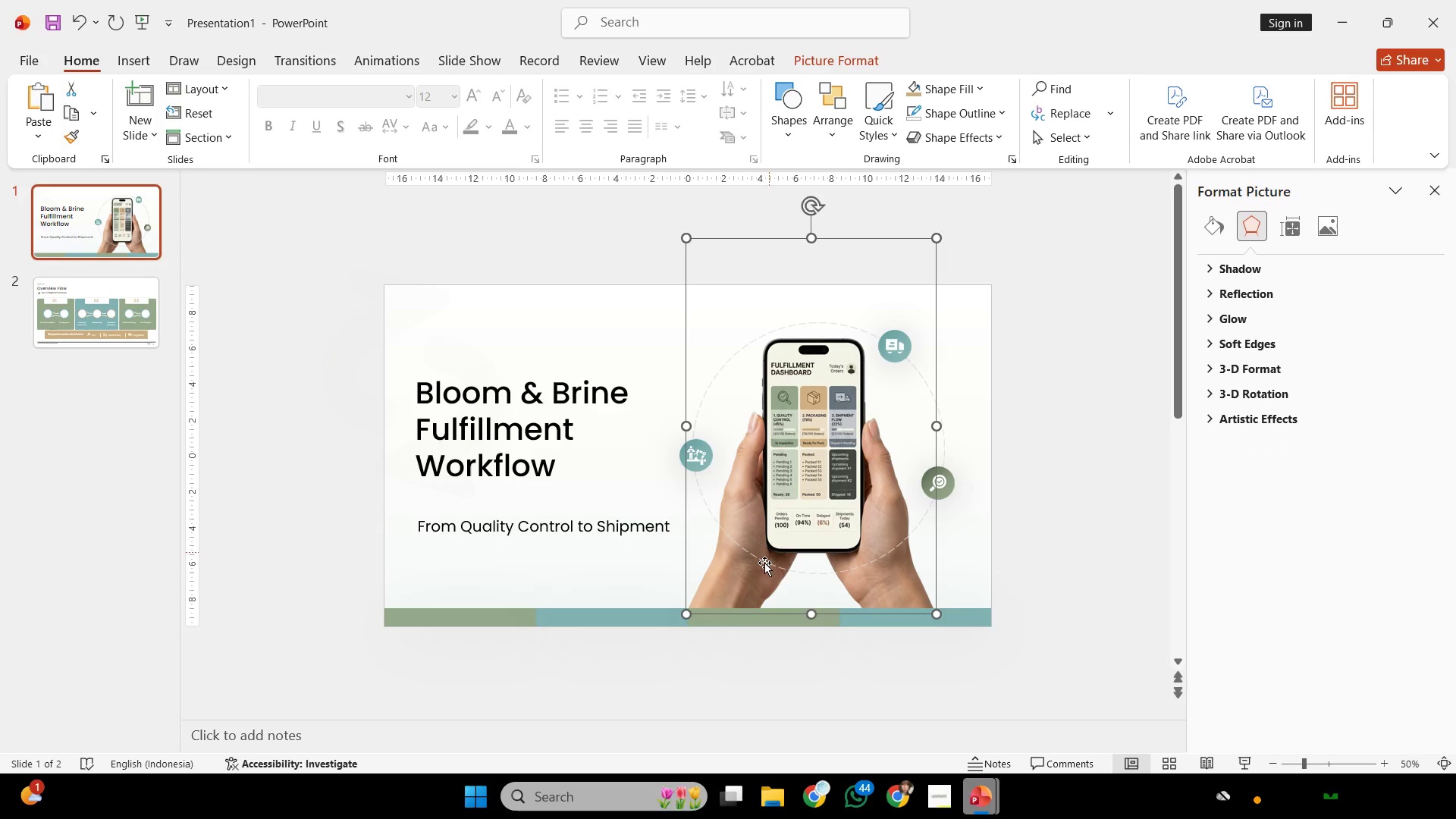 
left_click([773, 563])
 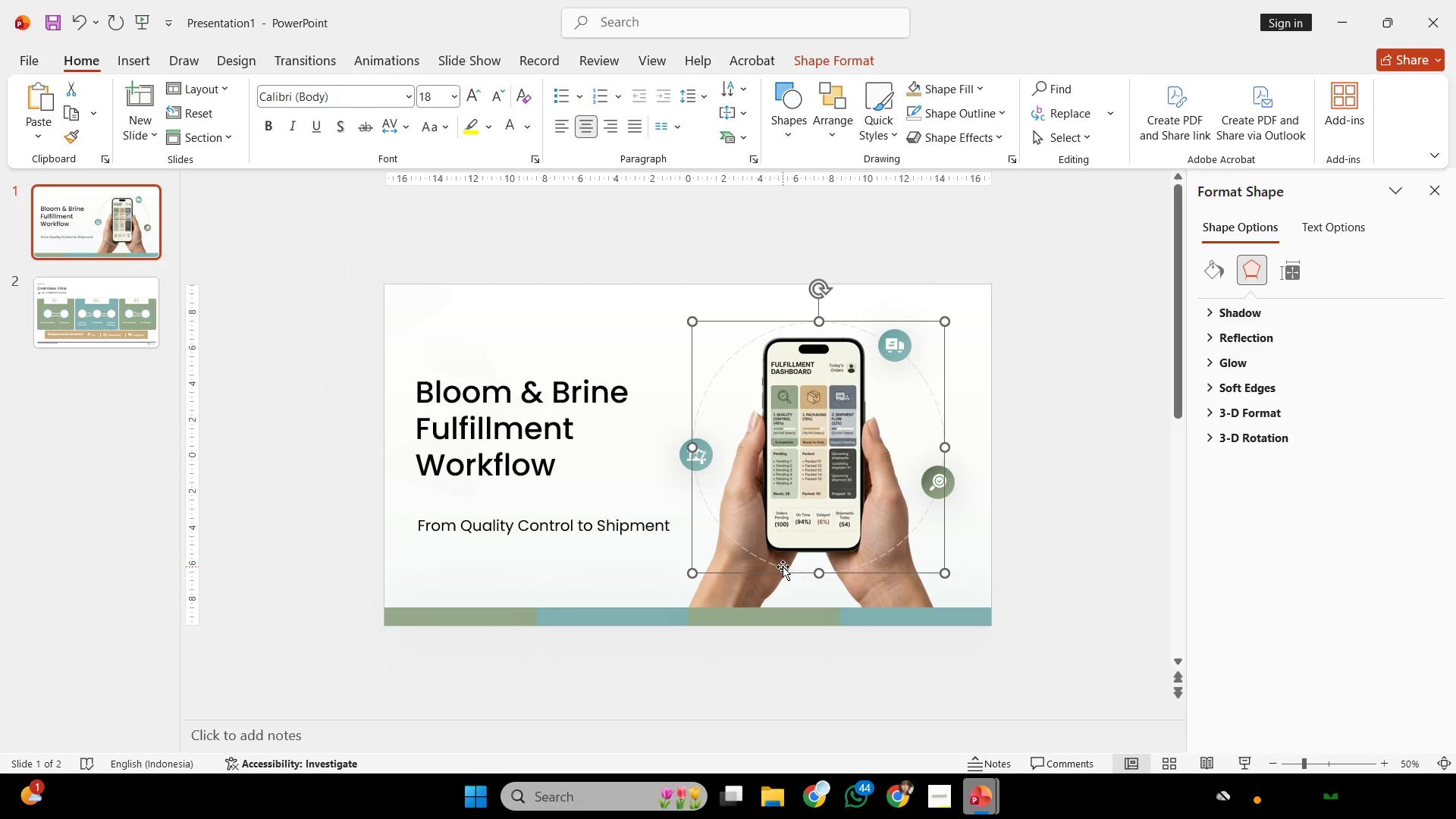 
right_click([783, 566])
 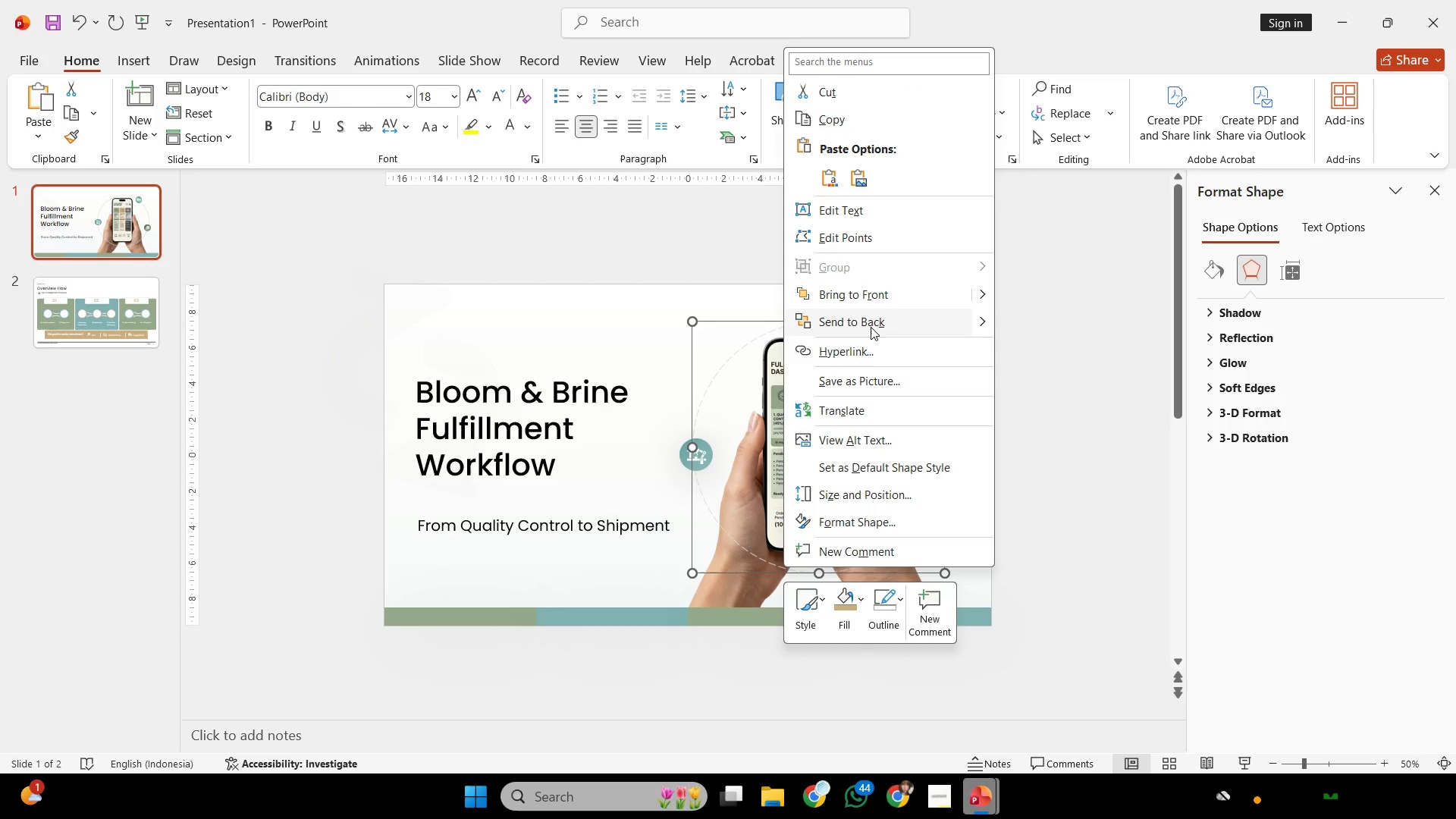 
left_click([871, 325])
 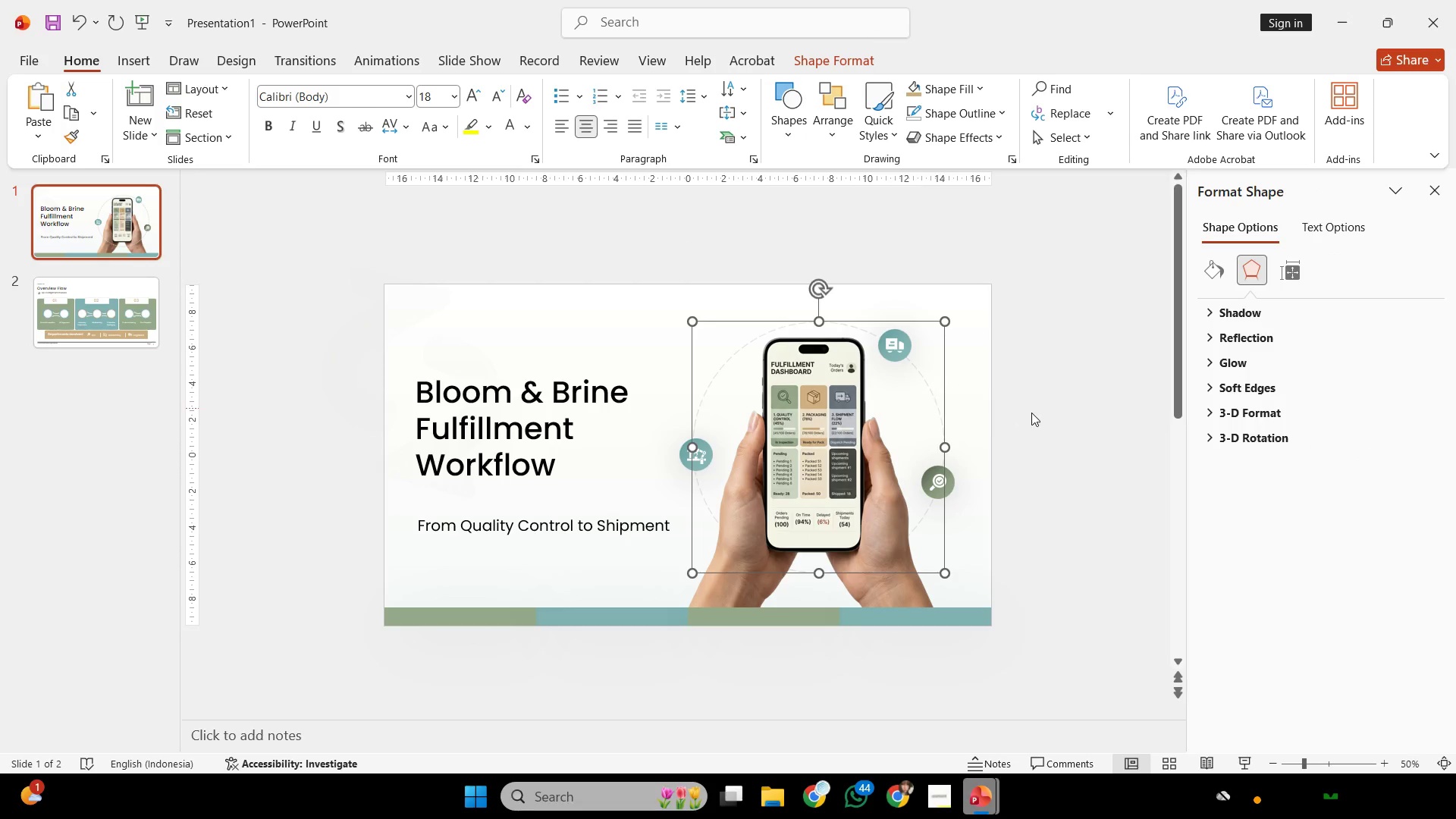 
left_click([1031, 413])
 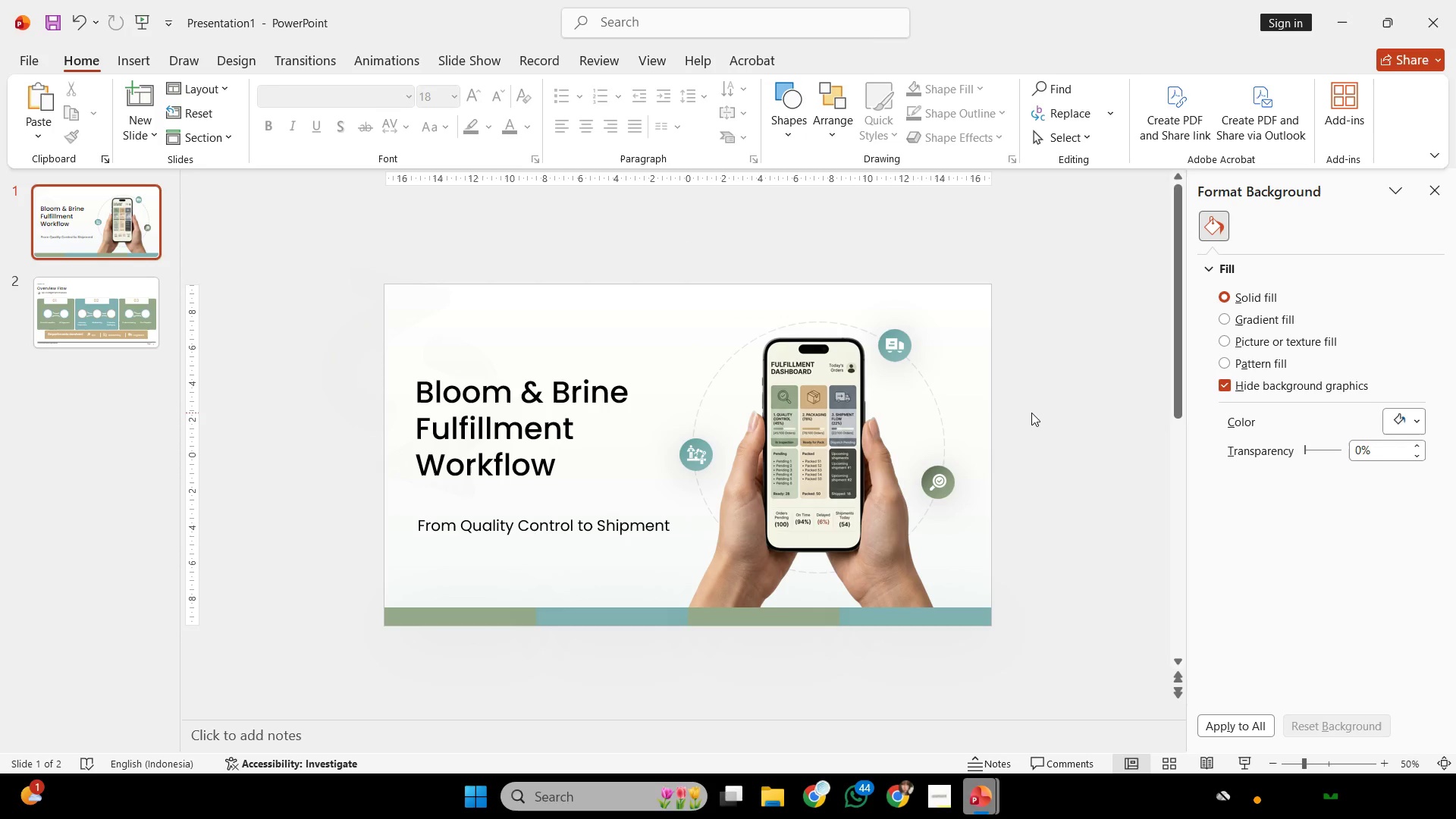 
scroll: coordinate [1031, 413], scroll_direction: up, amount: 1.0
 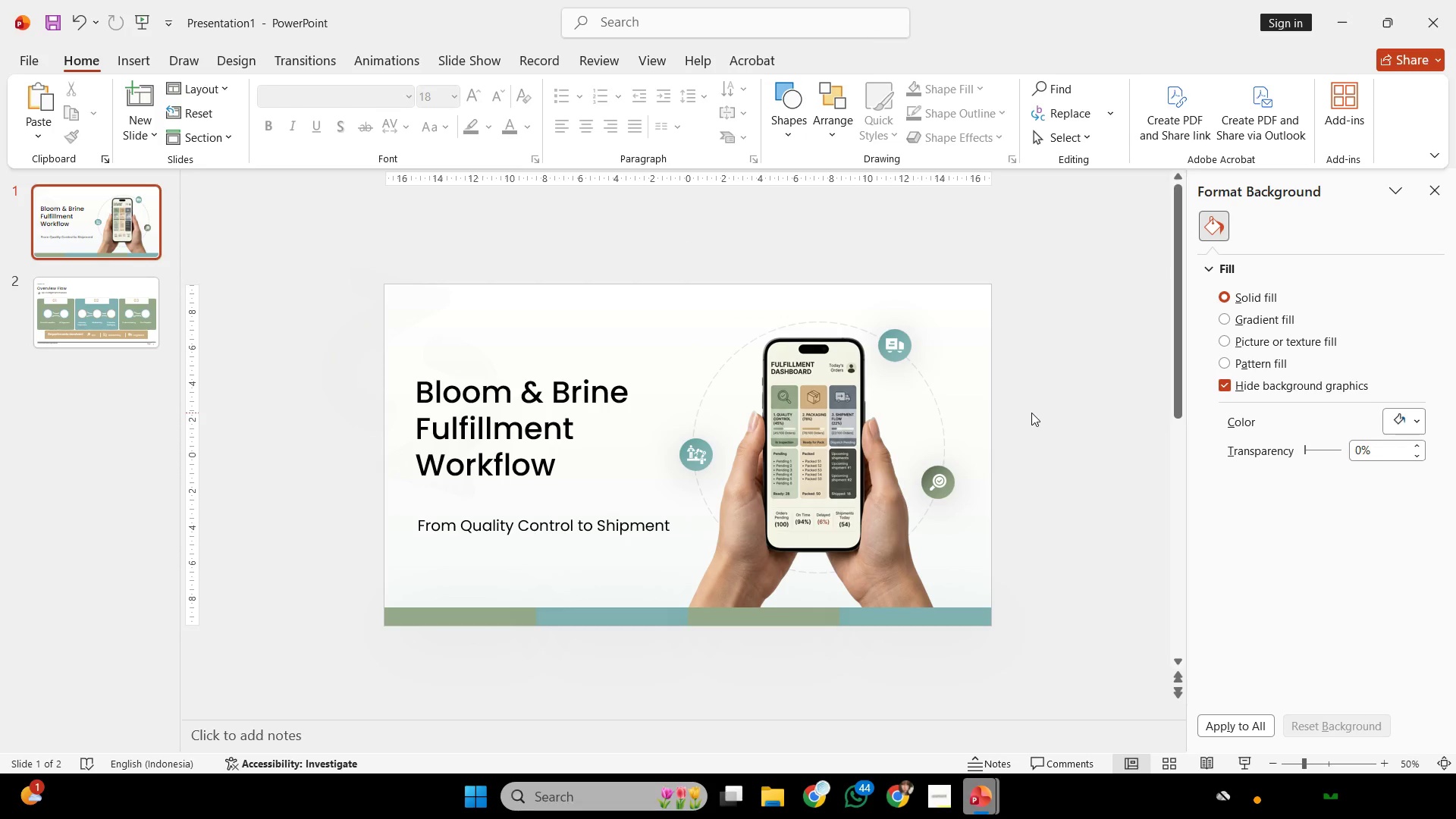 
scroll: coordinate [1031, 413], scroll_direction: none, amount: 0.0
 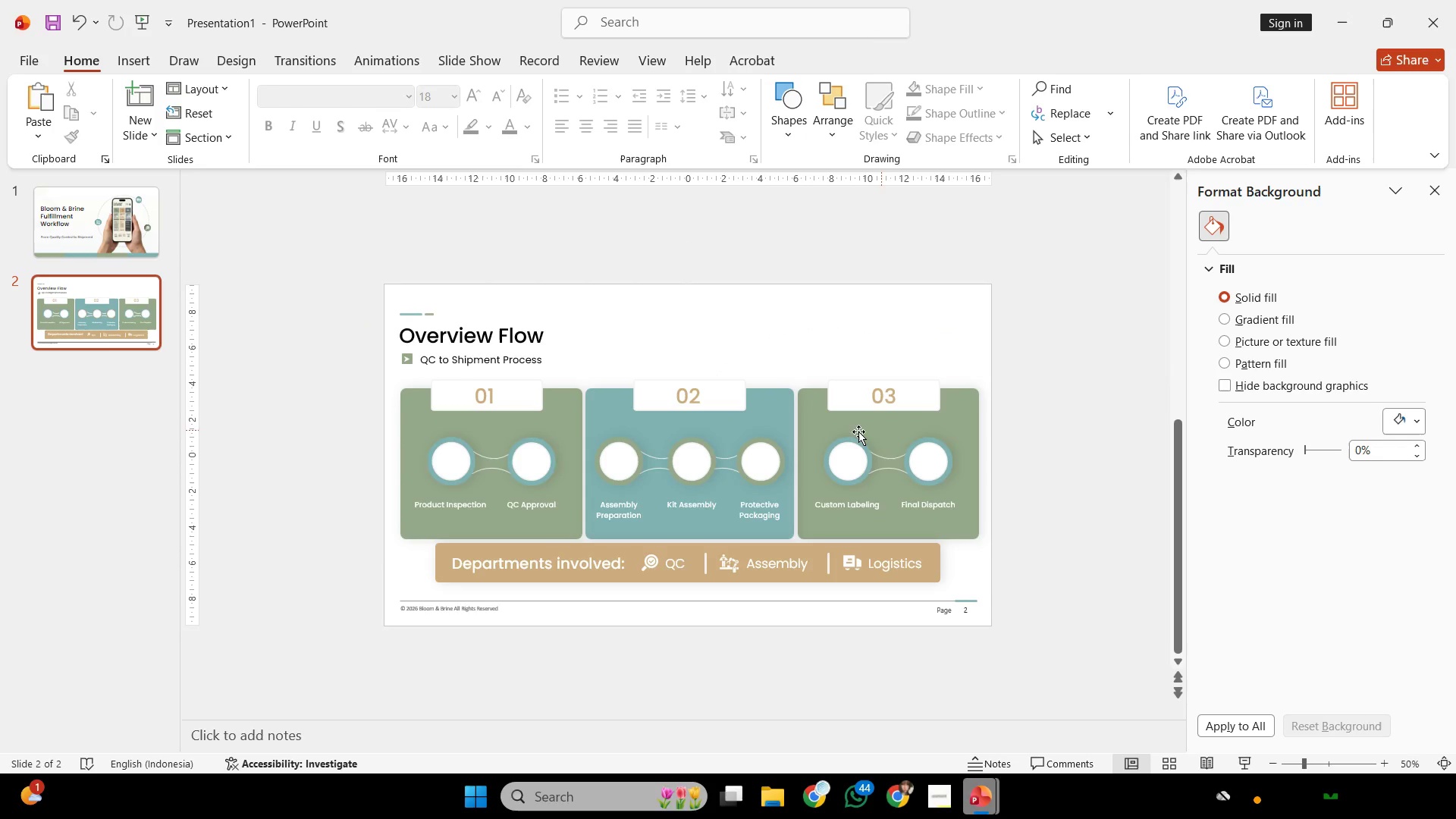 
key(Control+ControlLeft)
 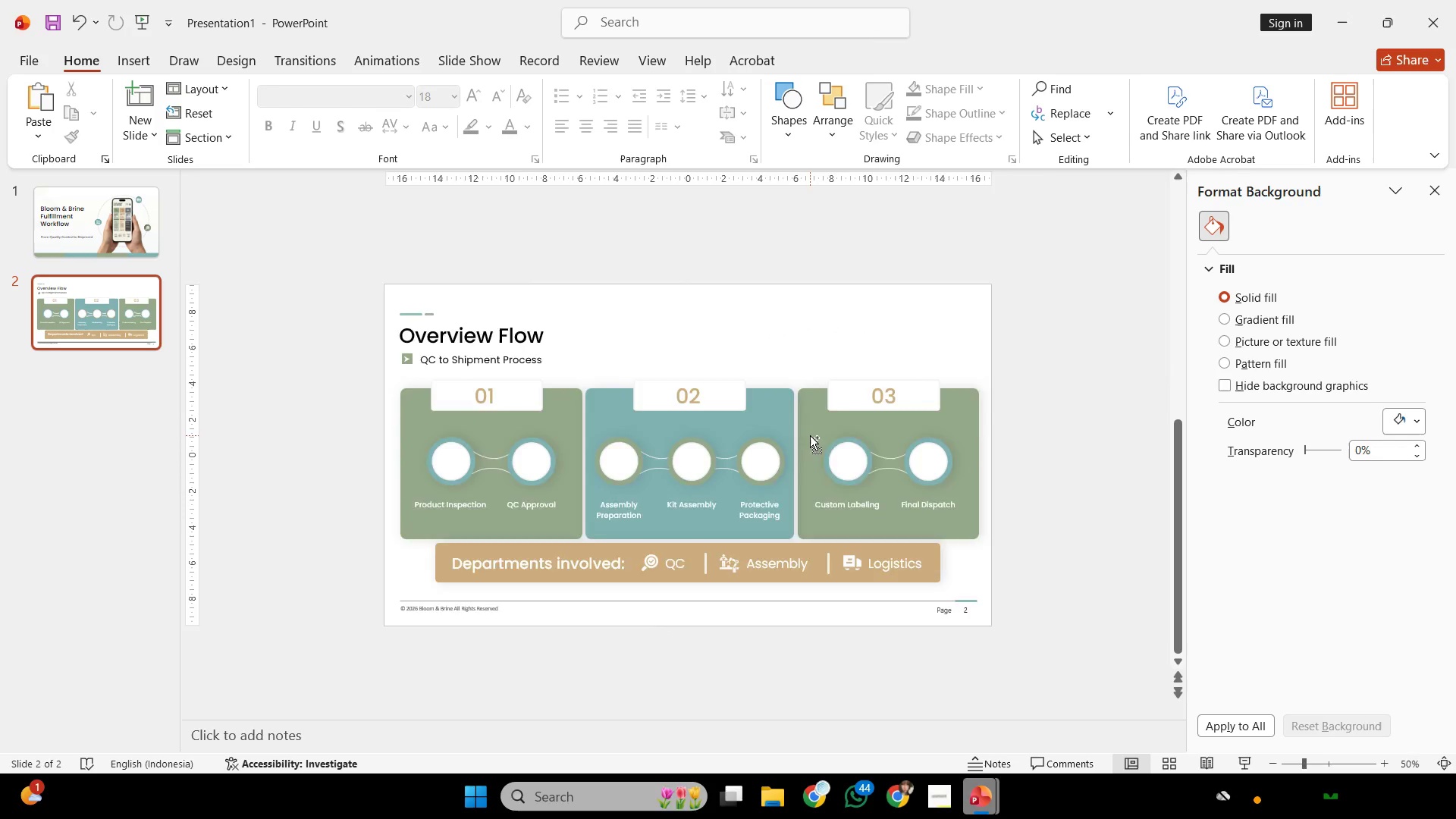 
scroll: coordinate [810, 435], scroll_direction: none, amount: 0.0
 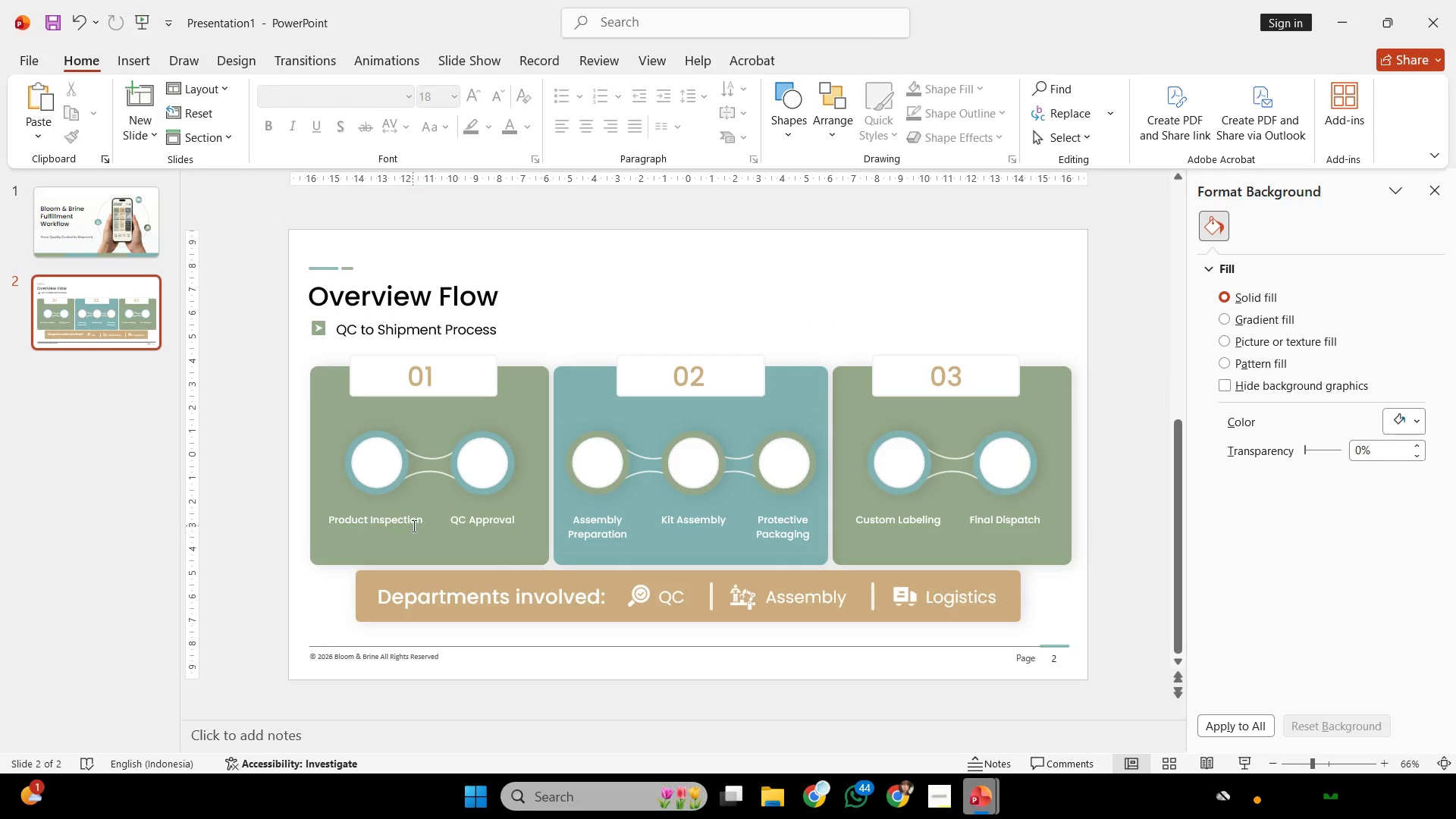 
left_click([411, 523])
 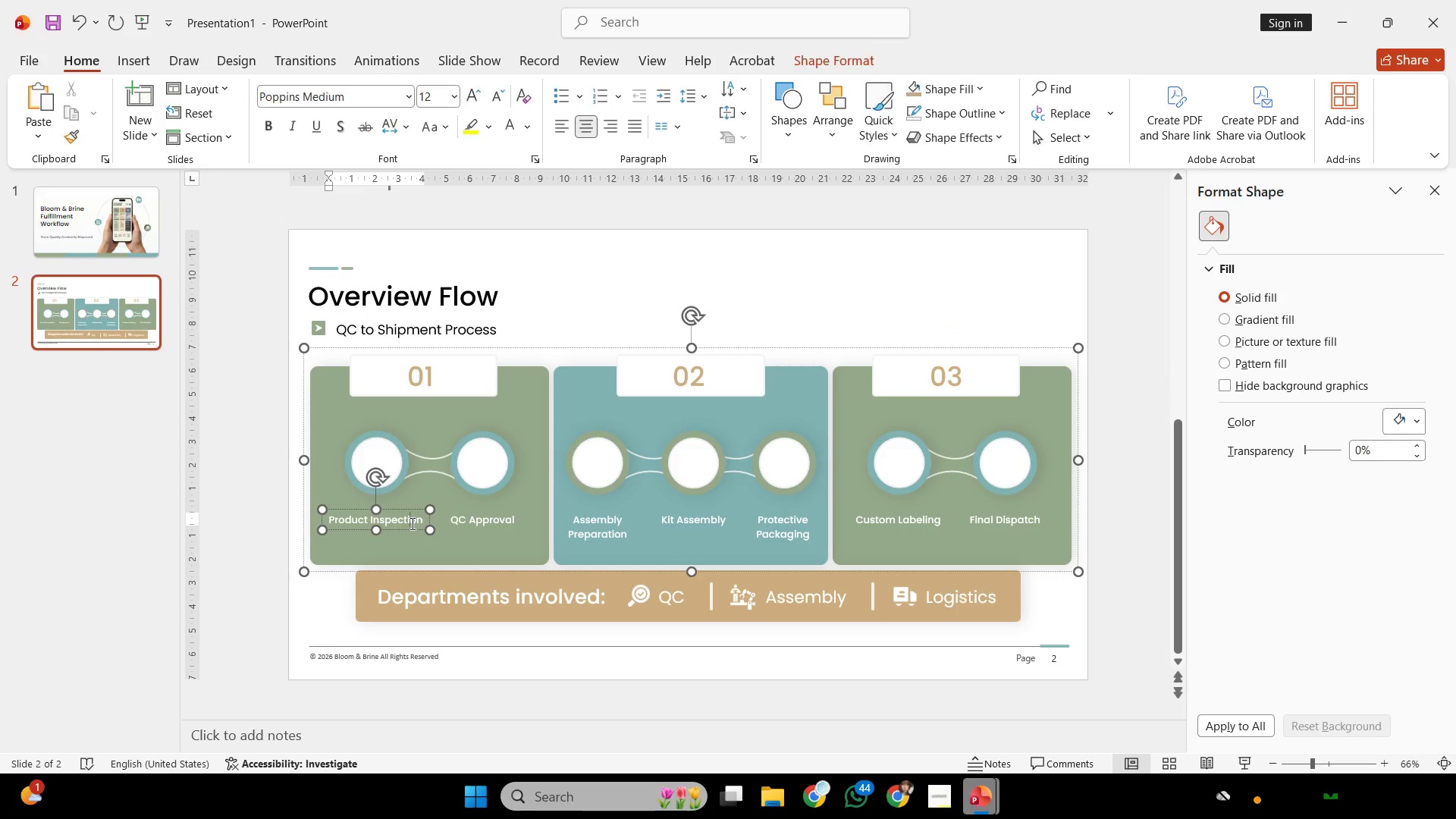 
key(Control+A)
 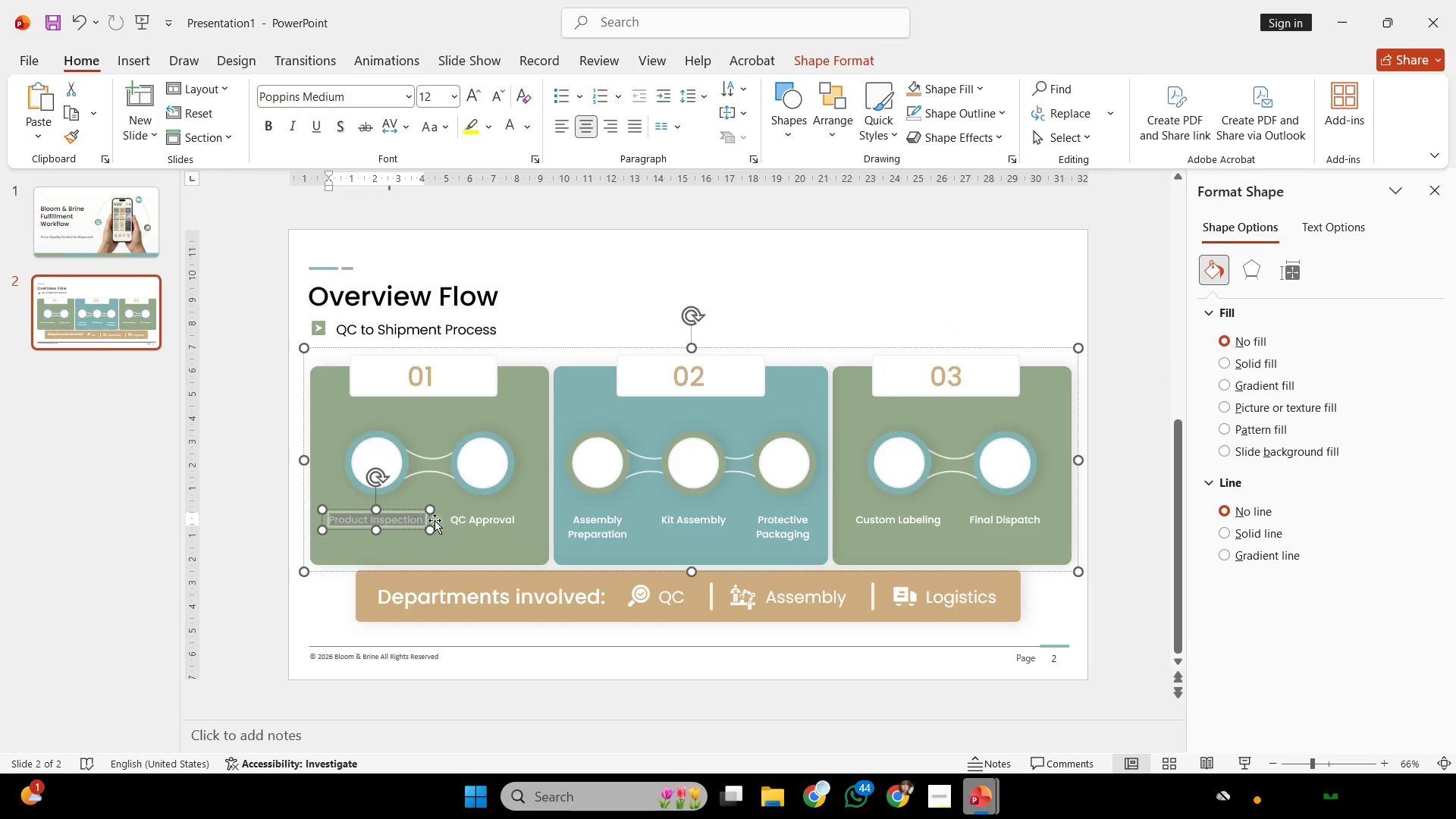 
key(Control+C)
 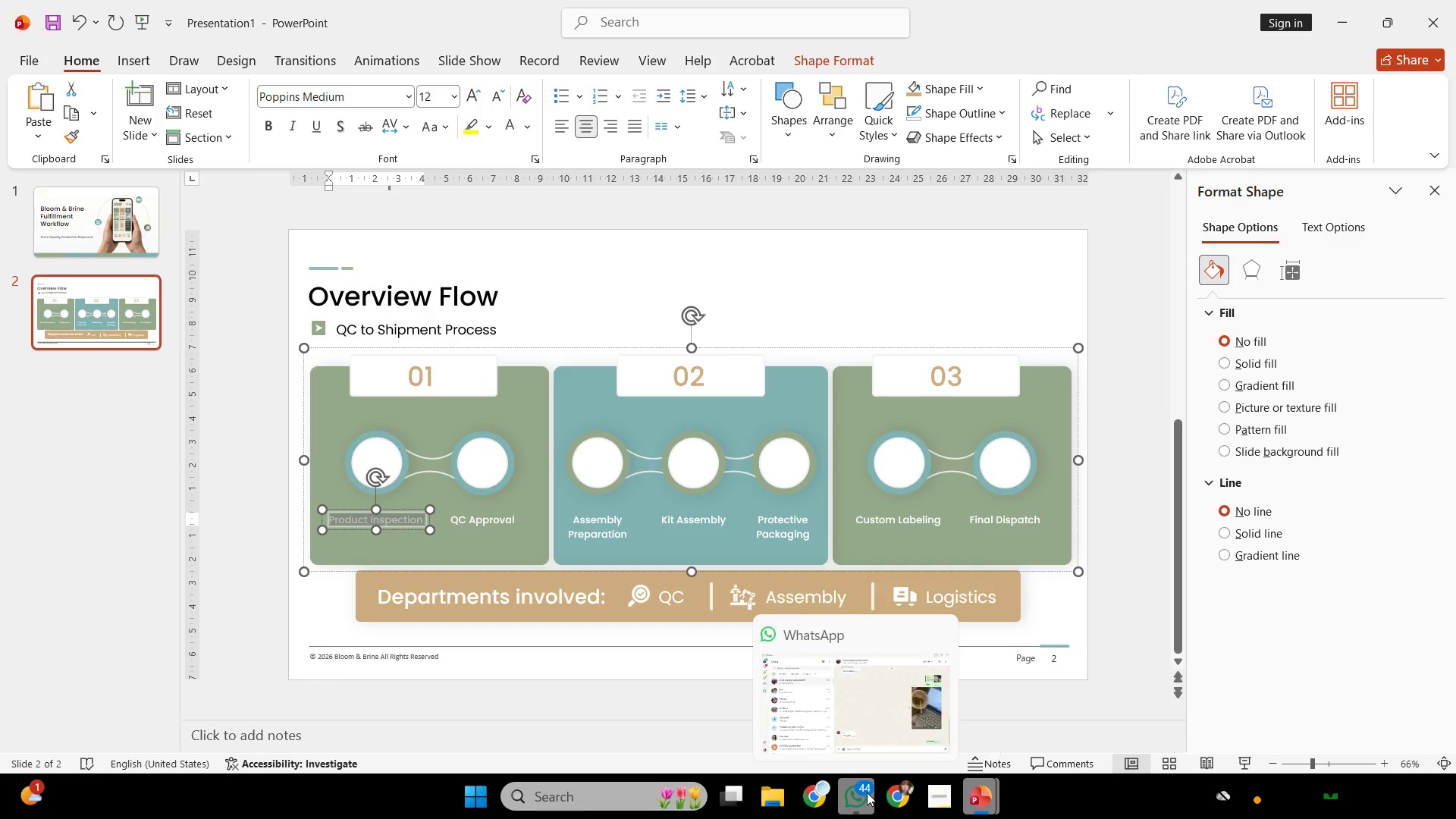 
left_click([803, 795])
 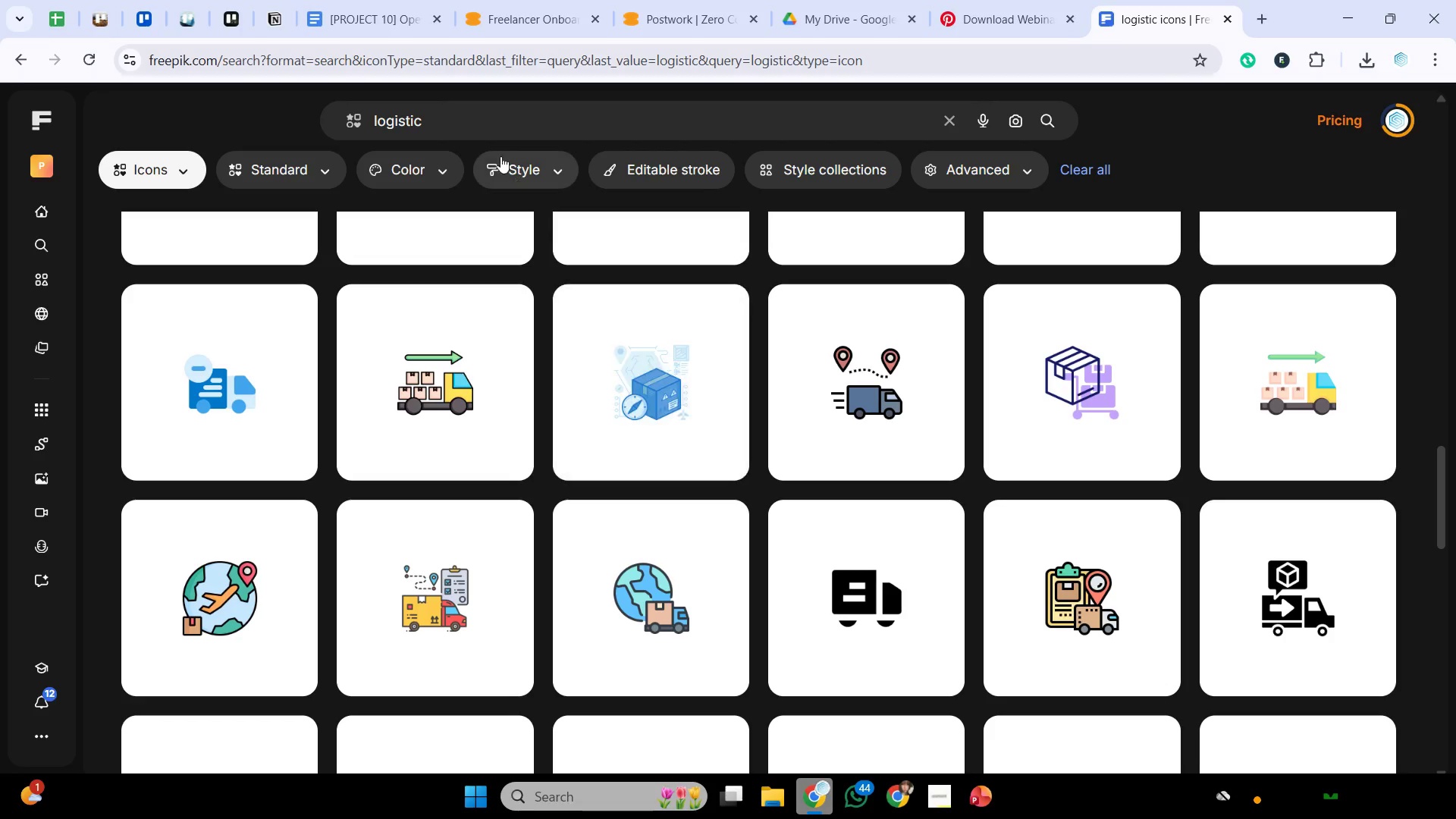 
left_click_drag(start_coordinate=[501, 124], to_coordinate=[230, 136])
 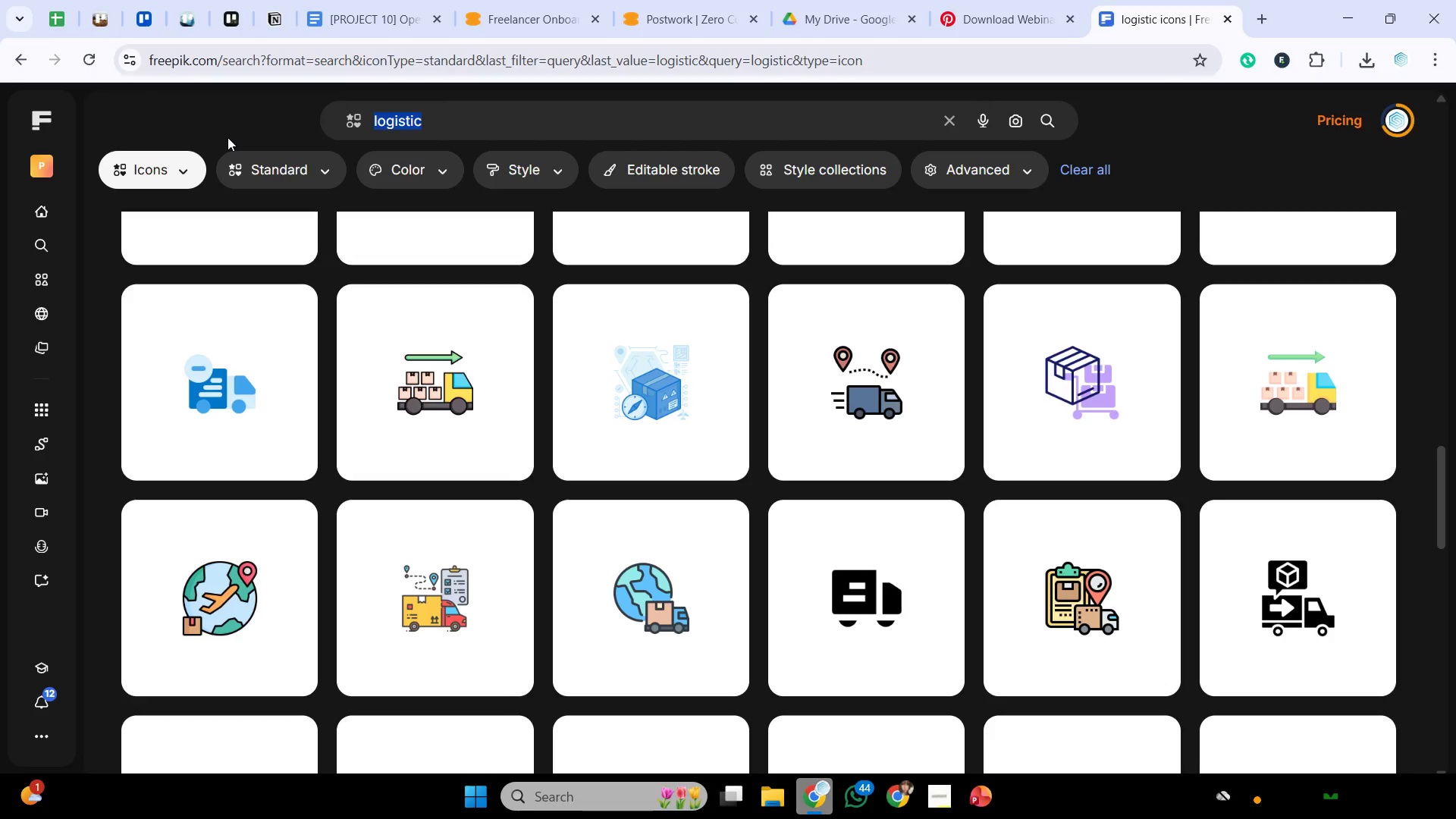 
key(Control+V)
 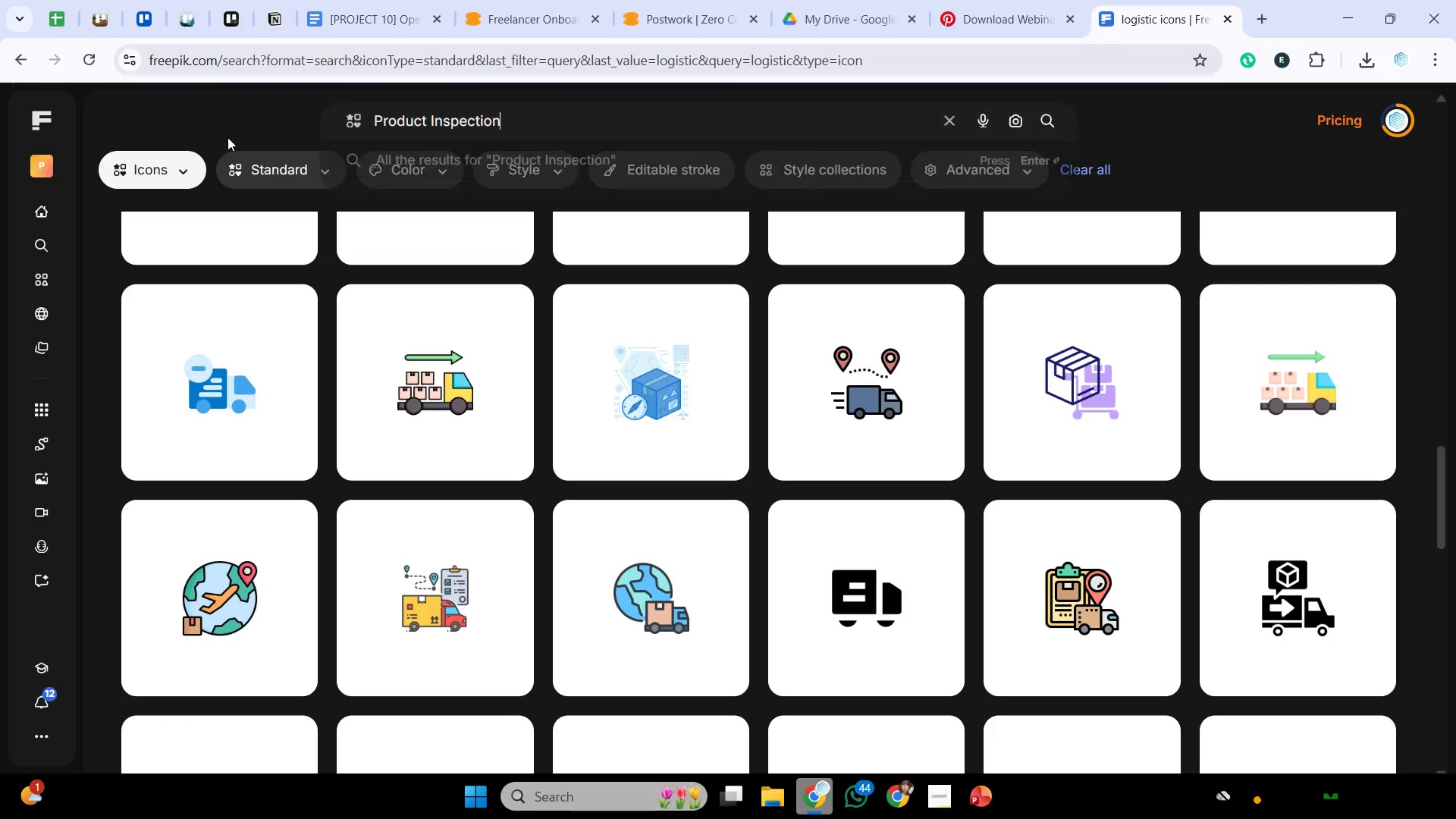 
key(Enter)
 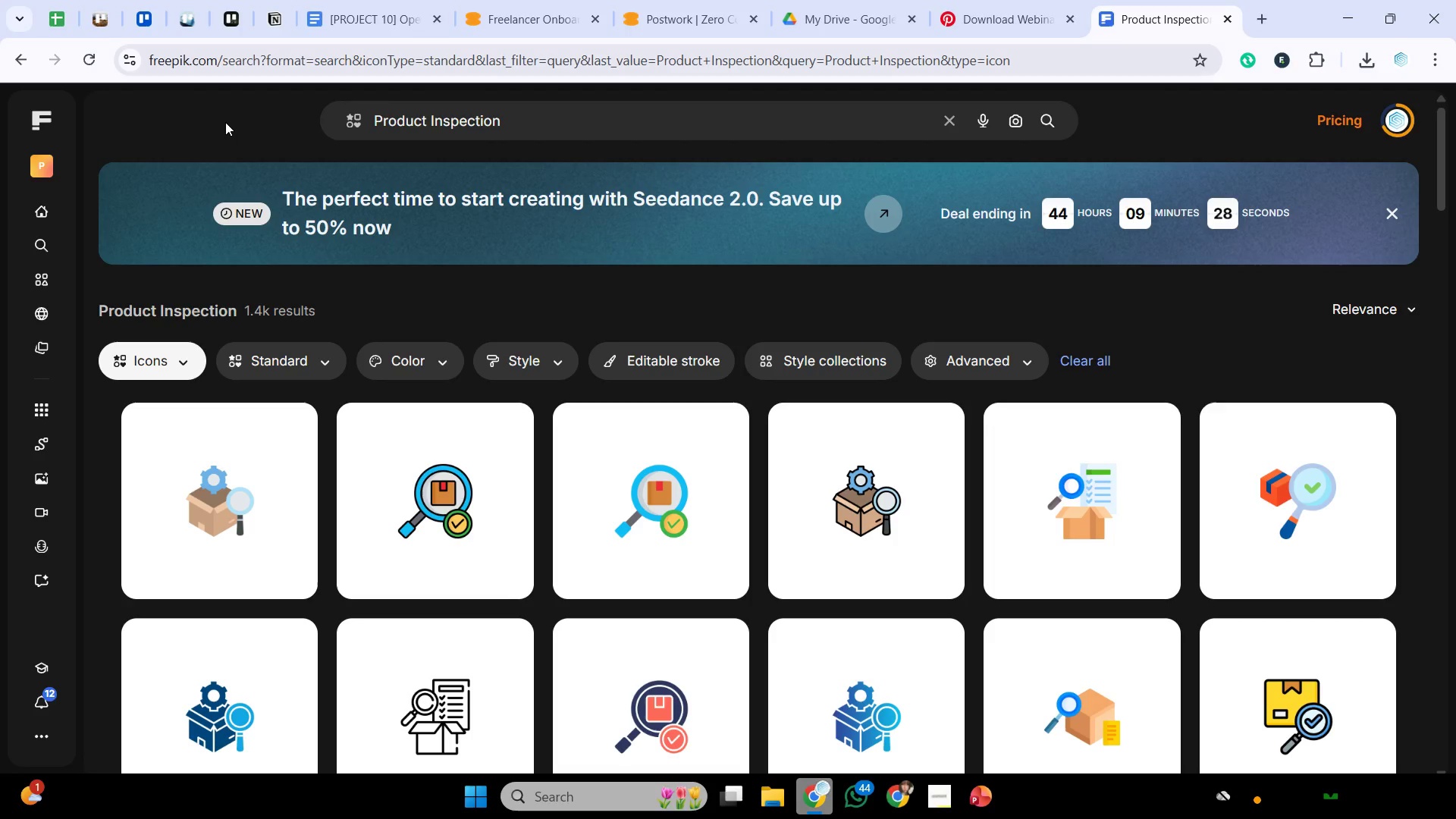 
wait(38.42)
 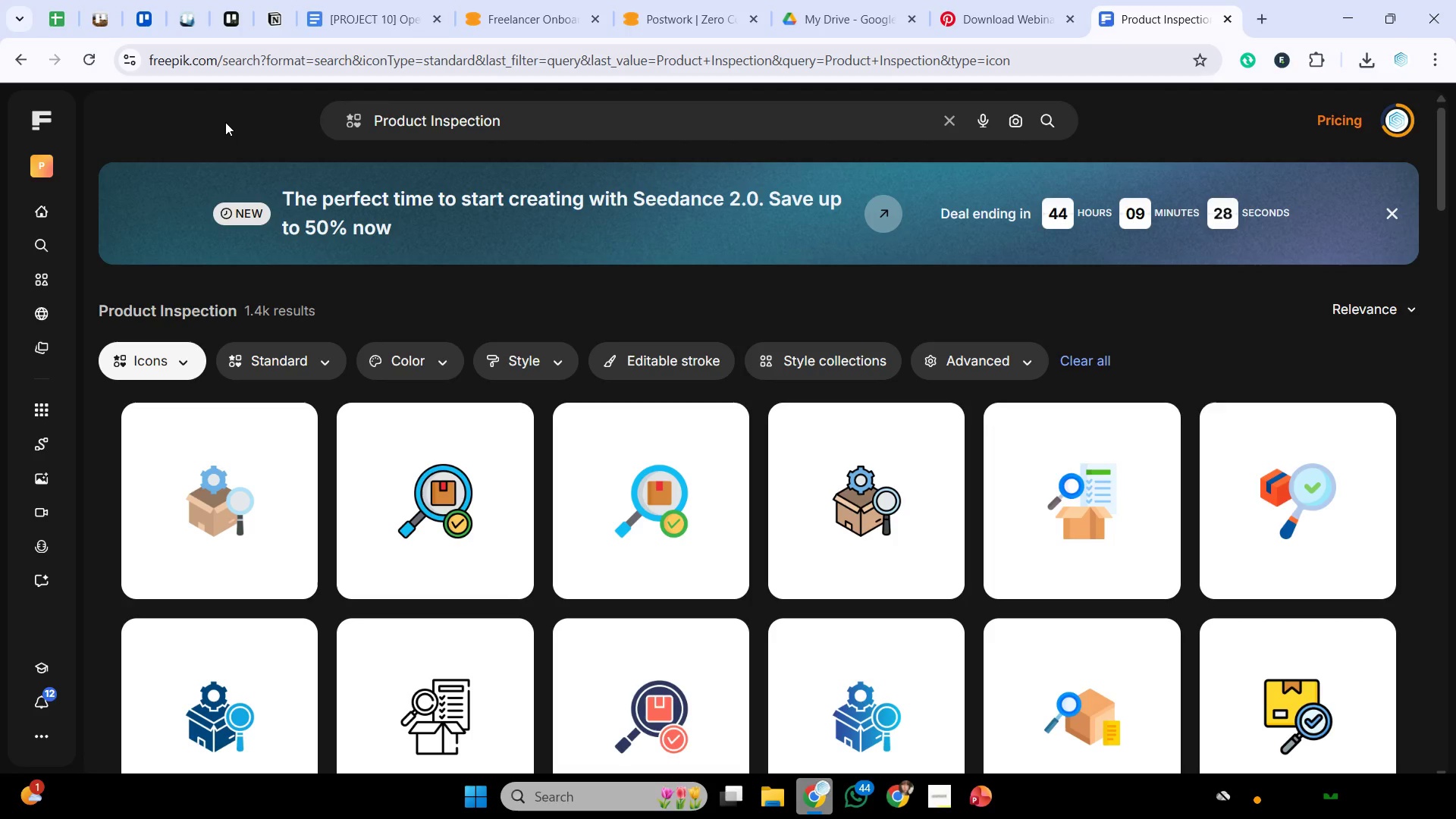 
scroll: coordinate [645, 311], scroll_direction: down, amount: 1.0
 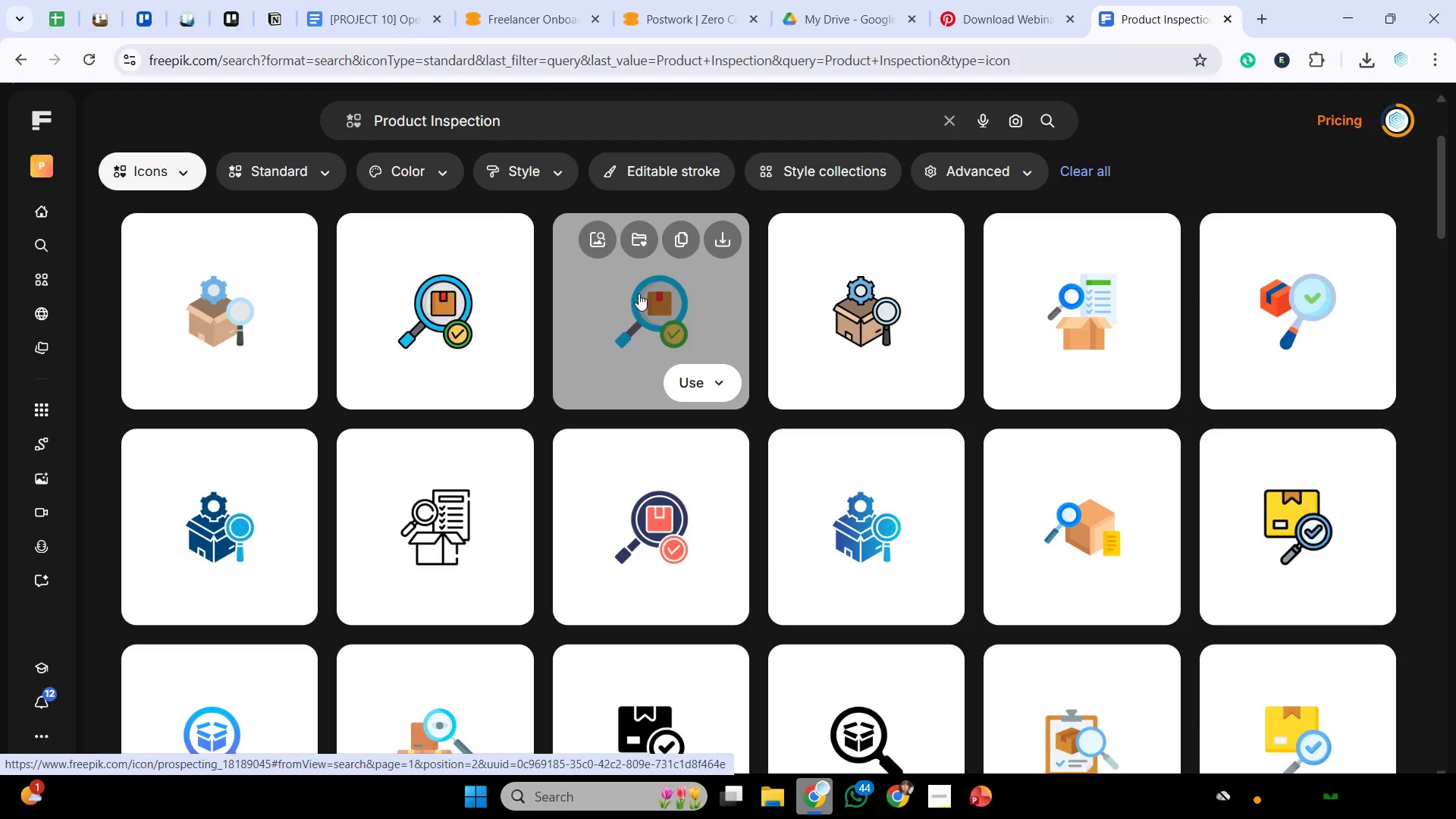 
wait(6.51)
 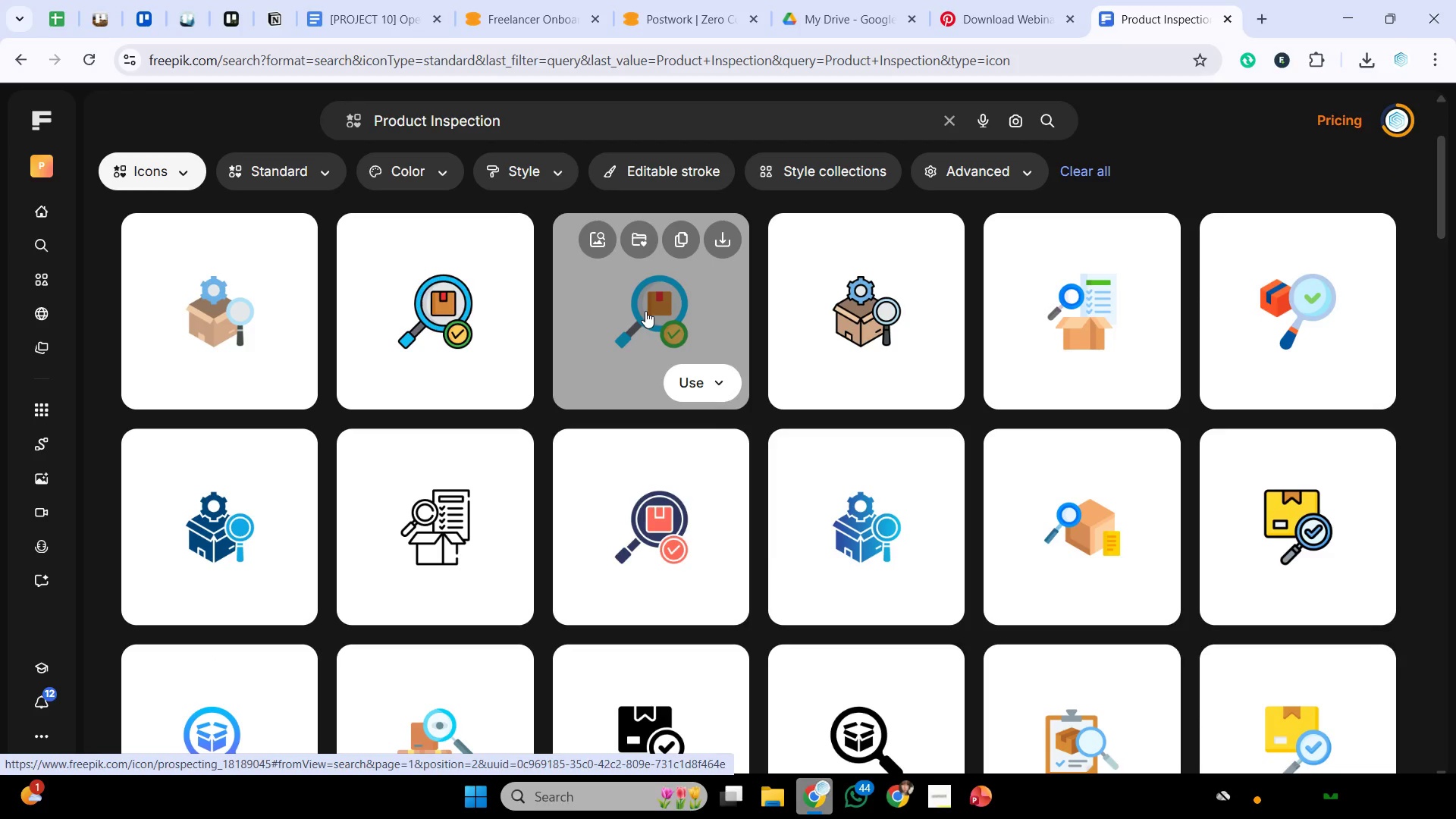 
scroll: coordinate [637, 290], scroll_direction: down, amount: 4.0
 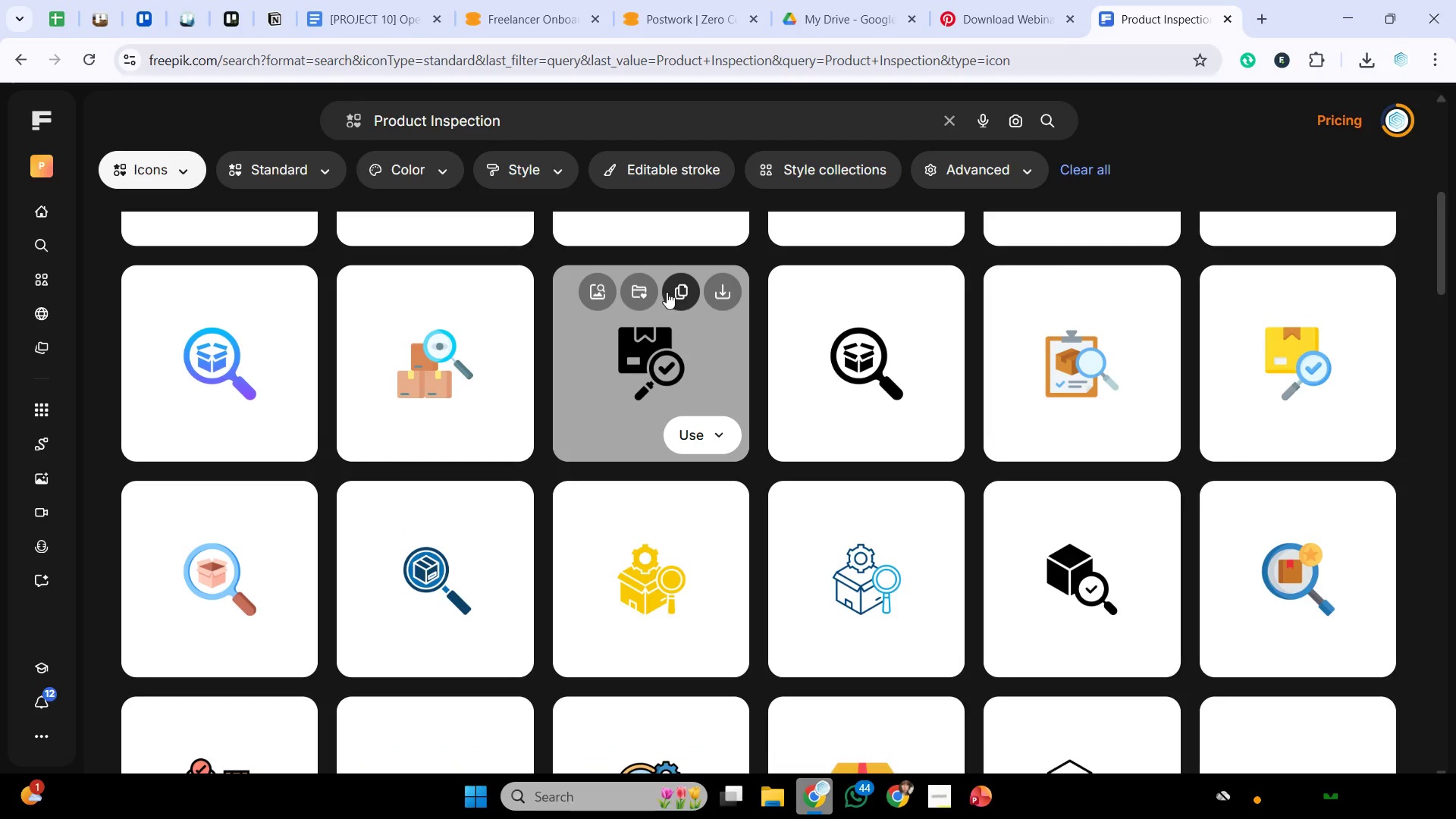 
left_click([686, 288])
 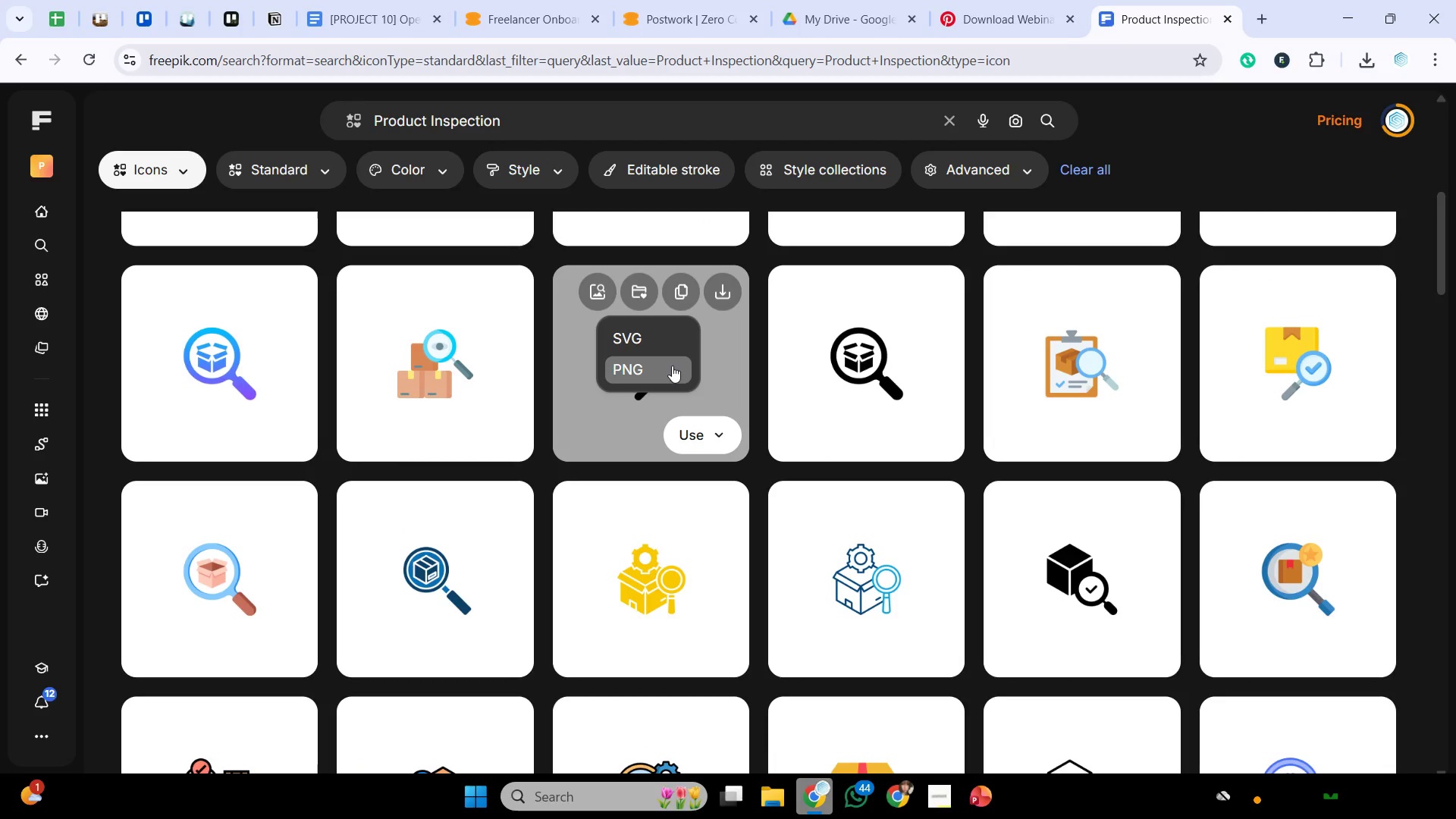 
left_click([672, 366])
 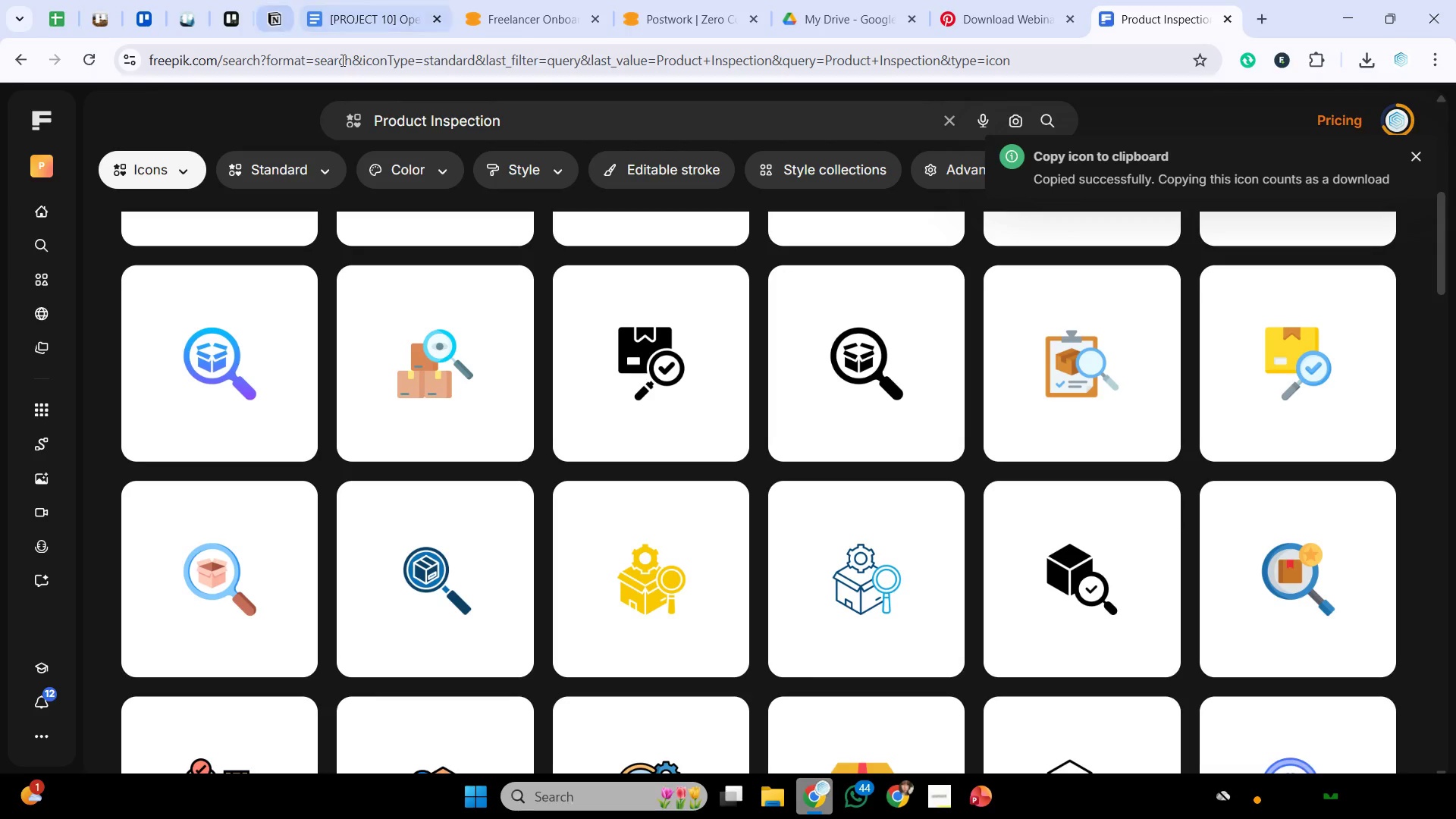 
left_click_drag(start_coordinate=[565, 118], to_coordinate=[130, 121])
 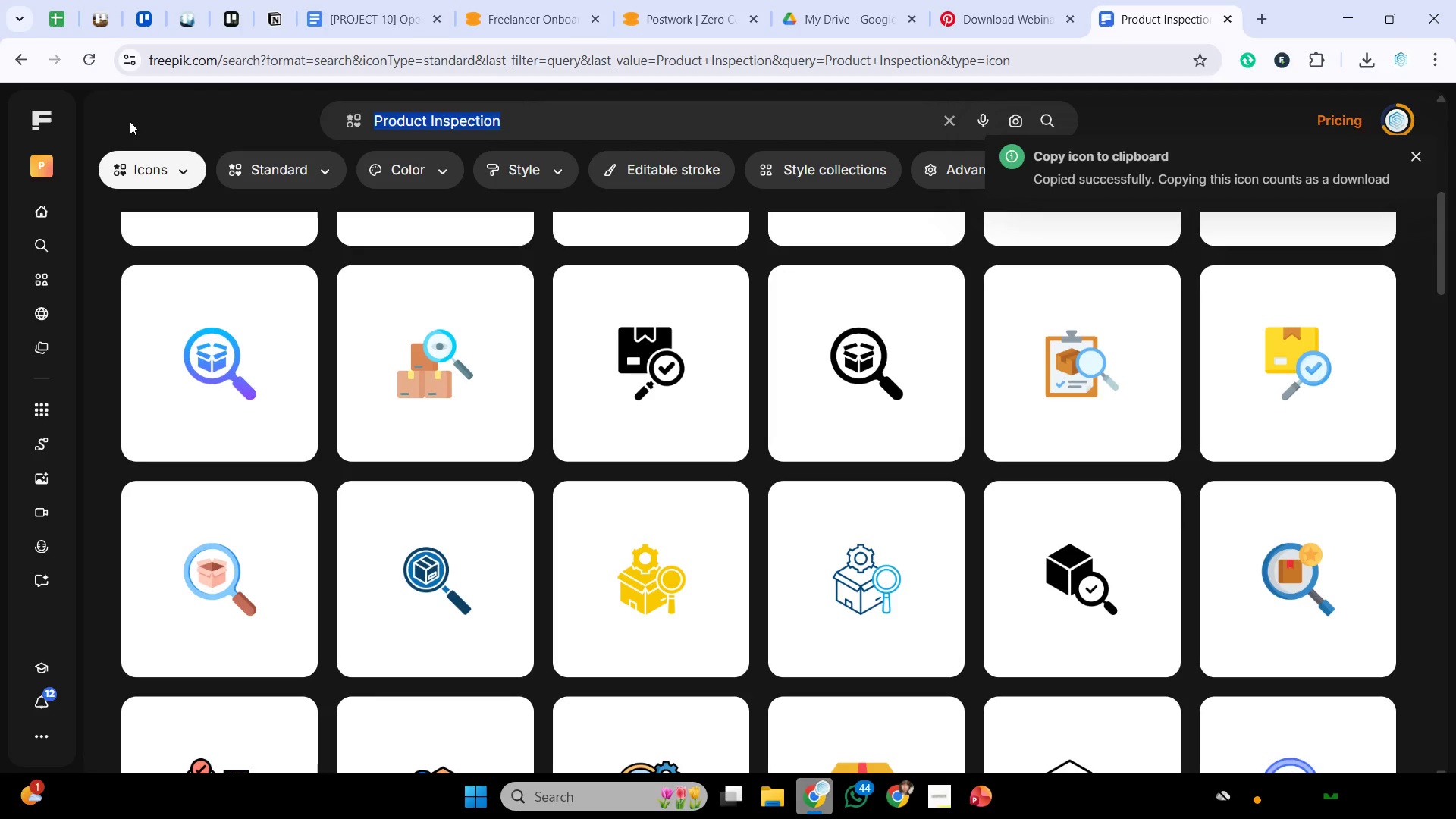 
type(approce)
key(Backspace)
key(Backspace)
type(ved)
 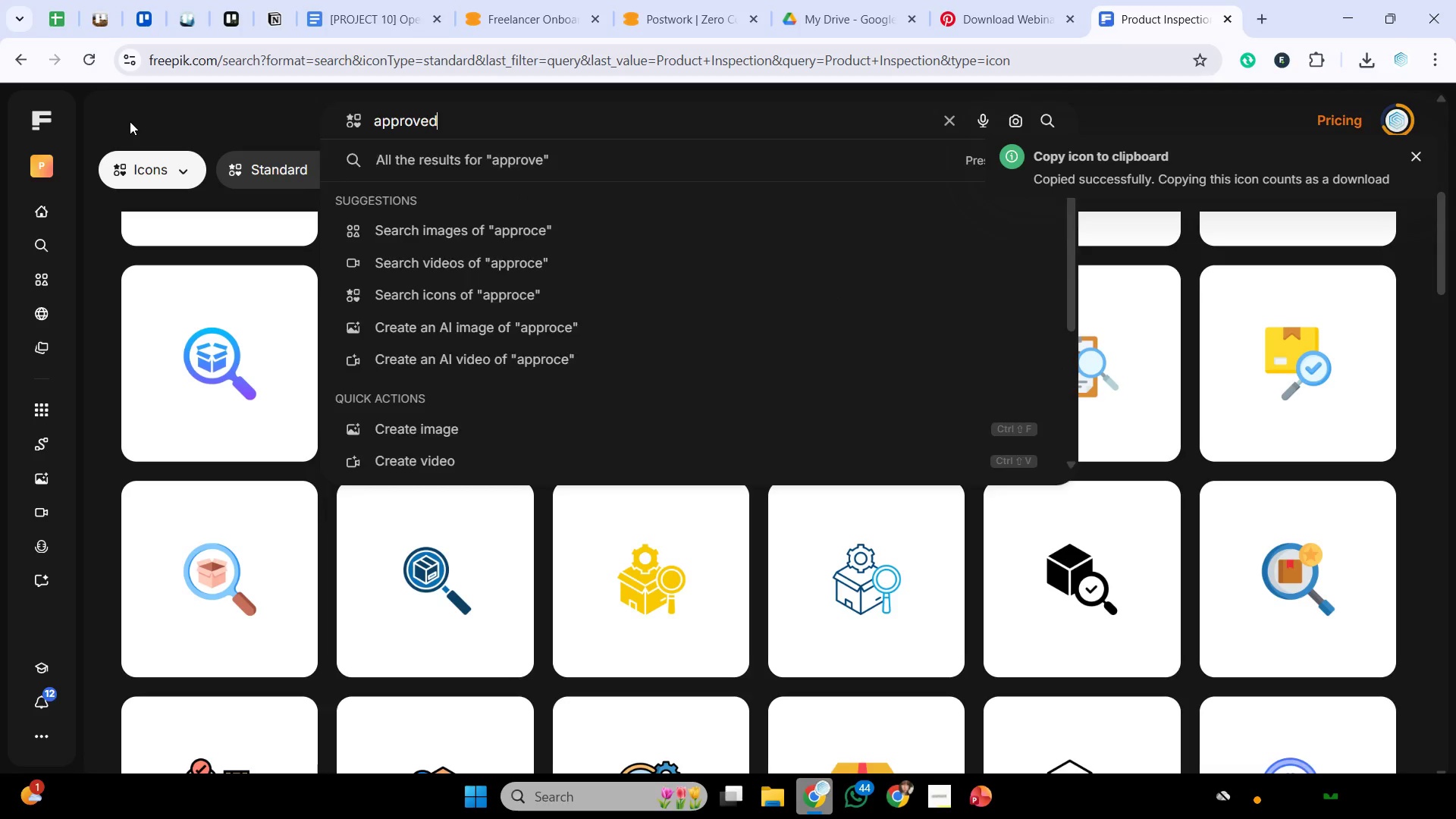 
key(Enter)
 